 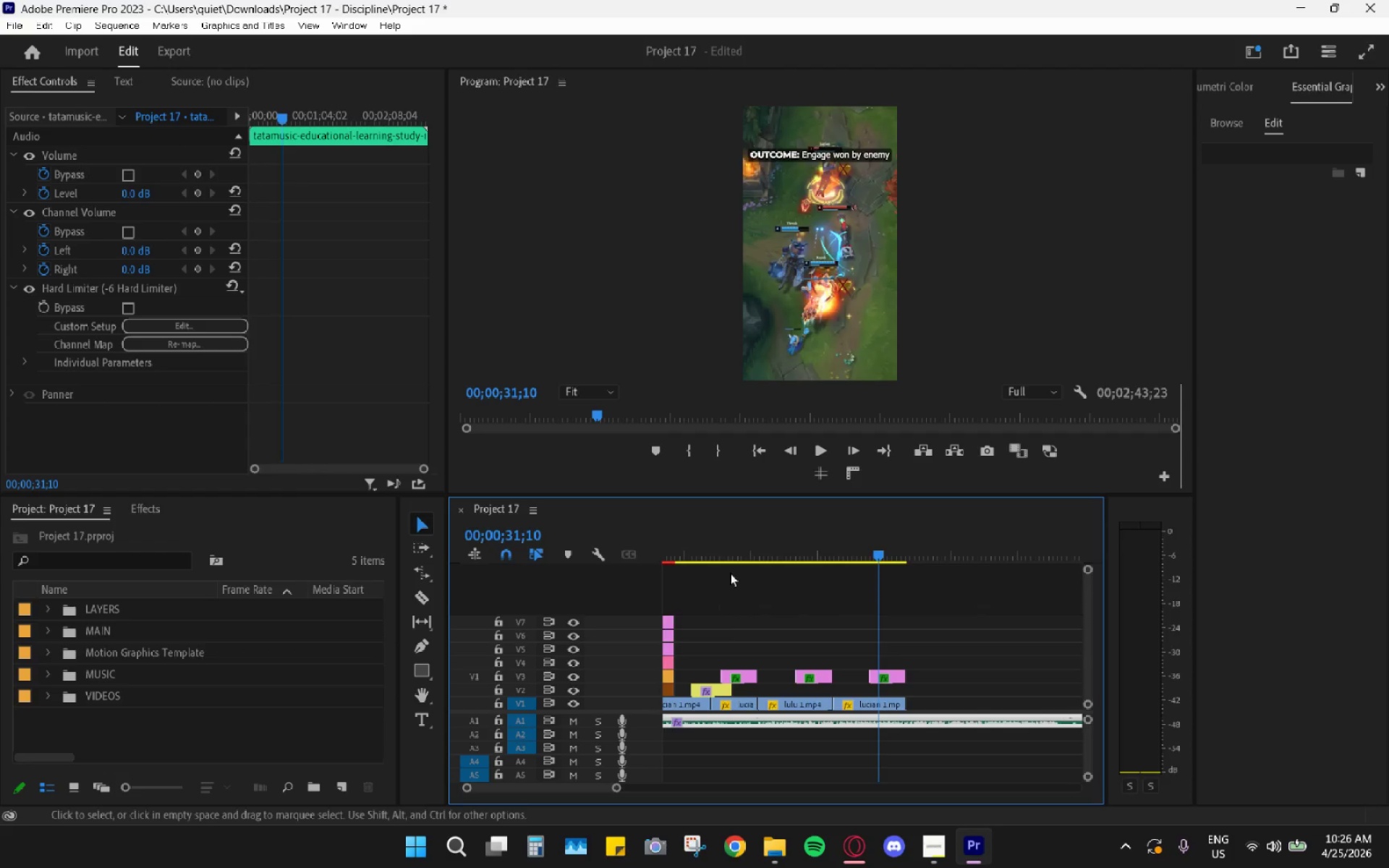 
left_click_drag(start_coordinate=[713, 553], to_coordinate=[624, 553])
 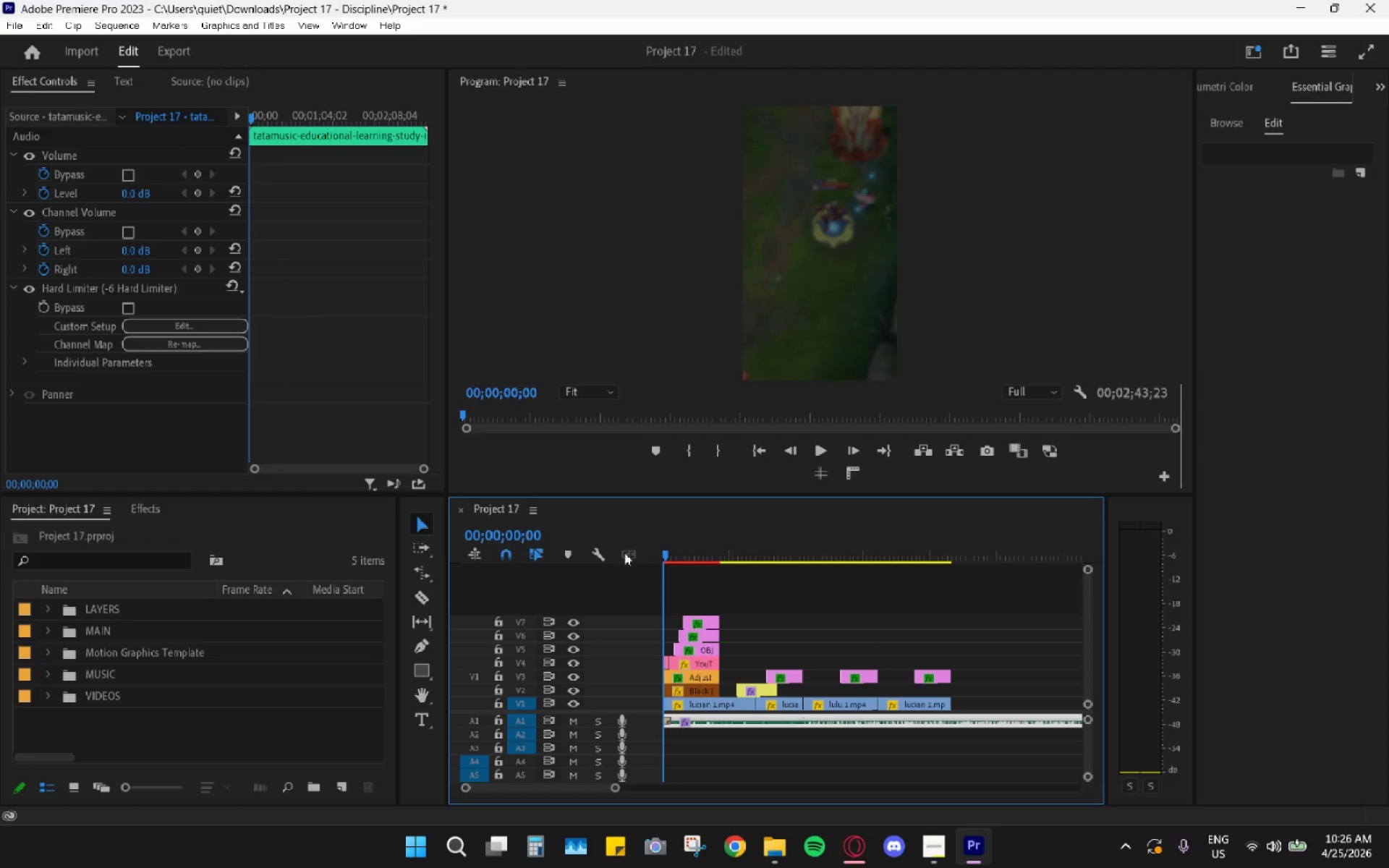 
key(Space)
 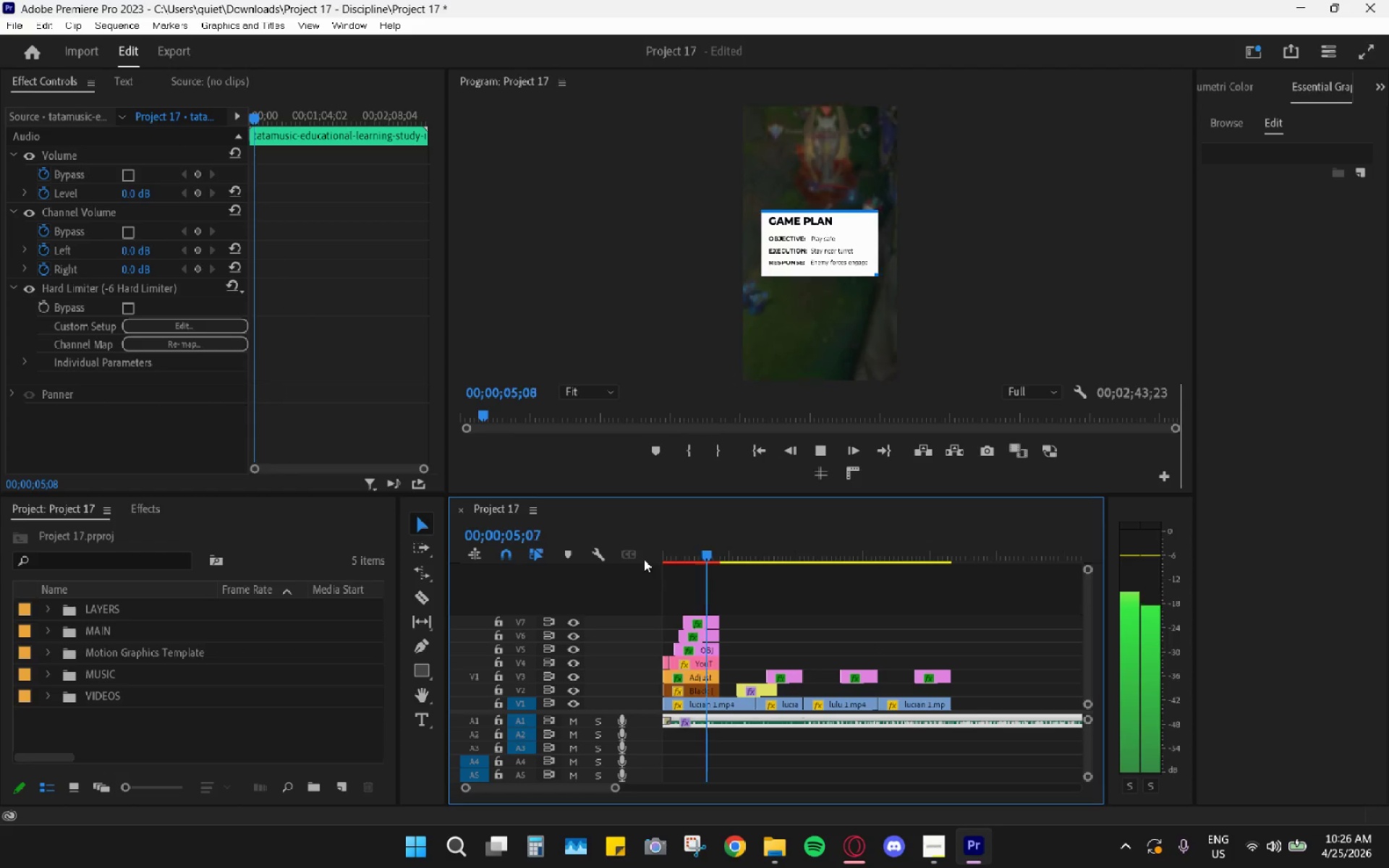 
wait(7.64)
 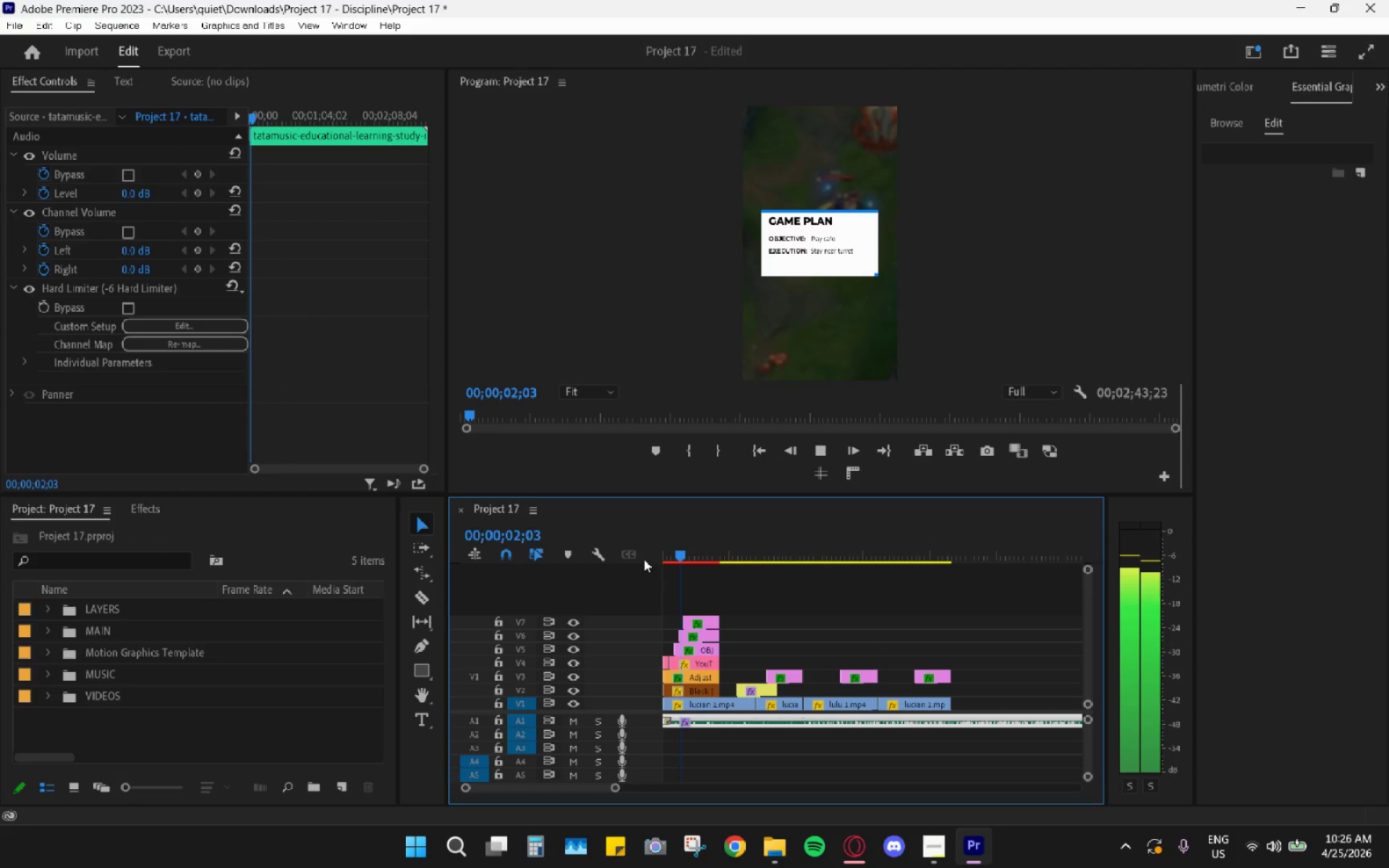 
key(Space)
 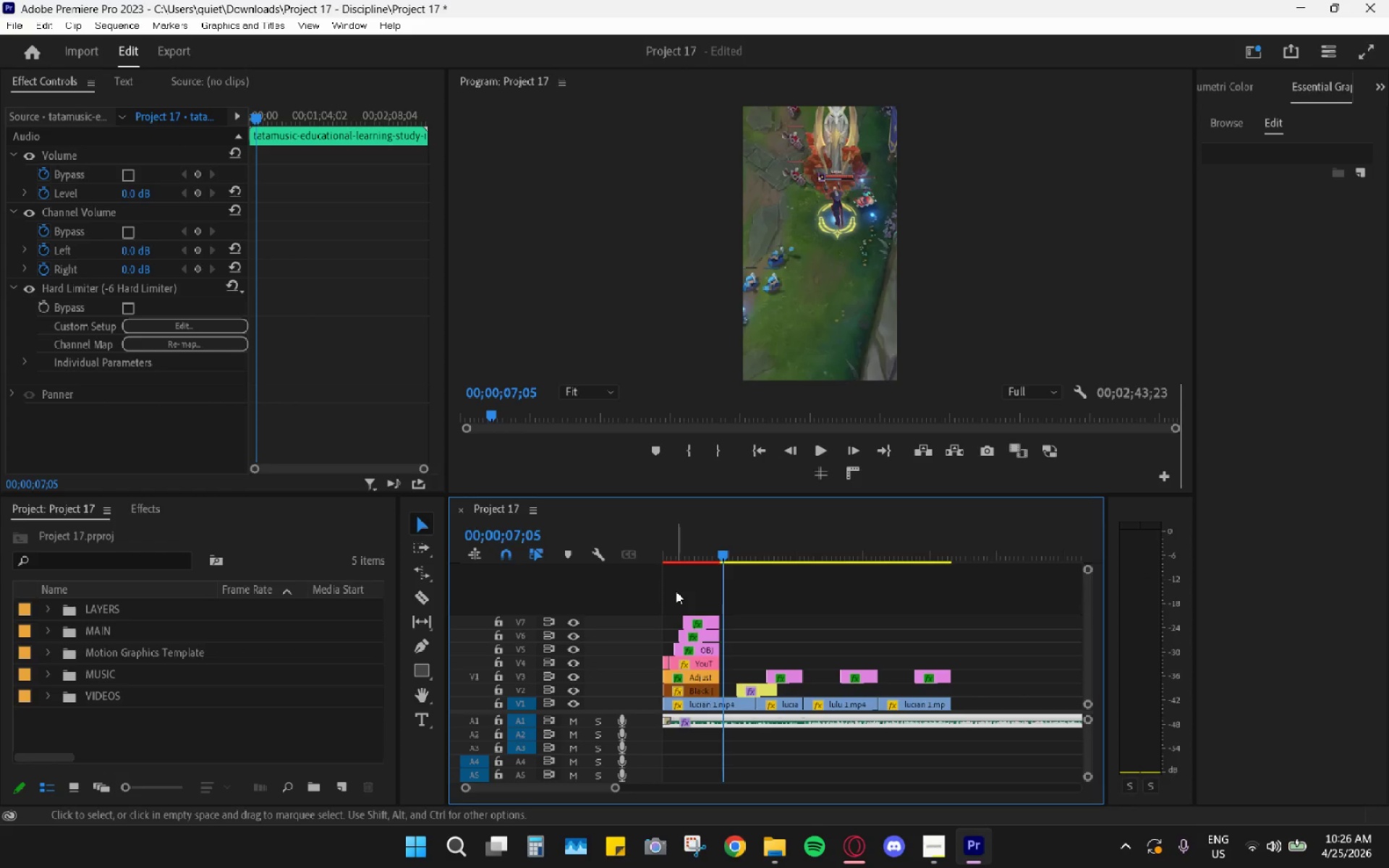 
left_click_drag(start_coordinate=[684, 586], to_coordinate=[668, 692])
 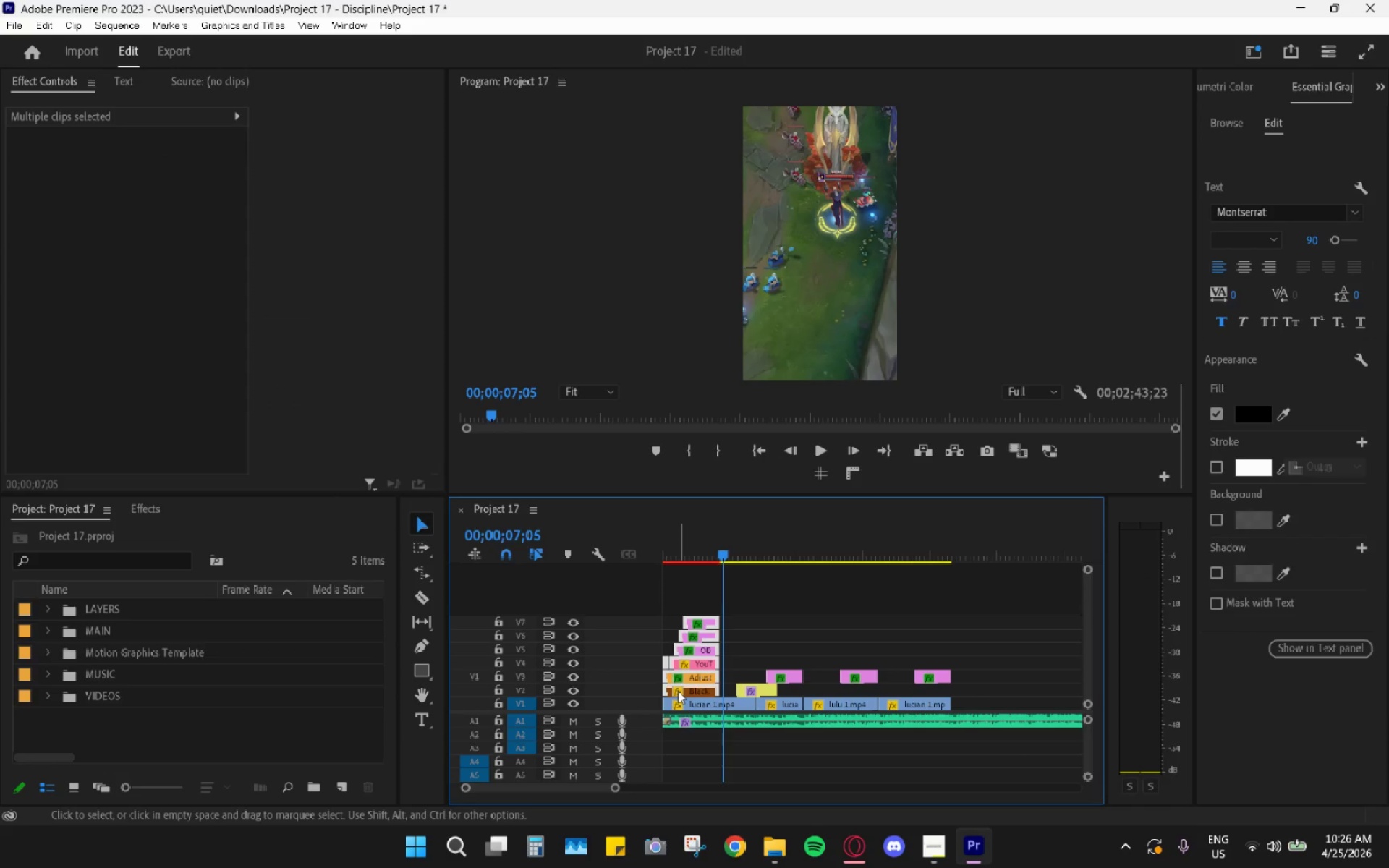 
right_click([678, 691])
 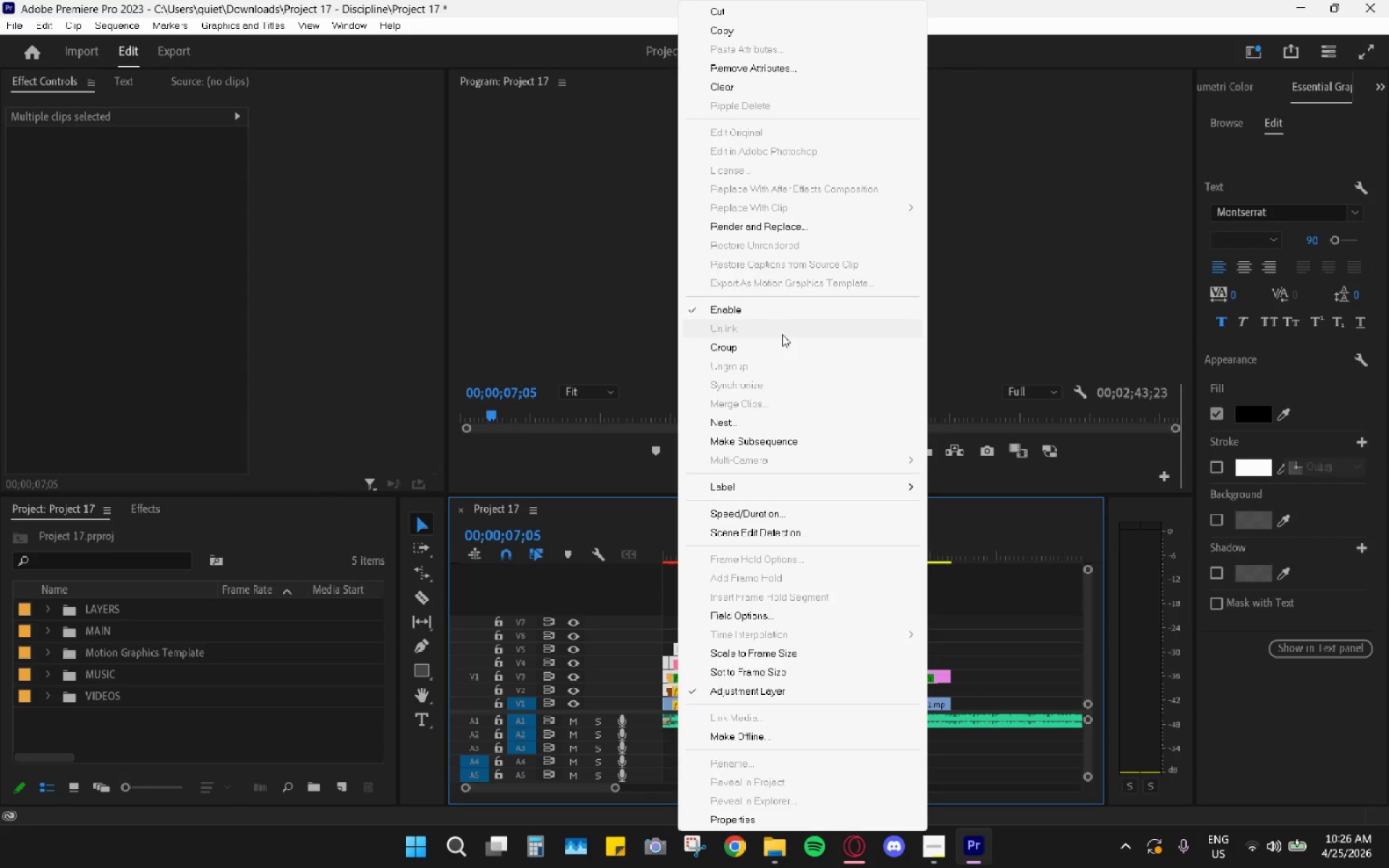 
left_click([724, 425])
 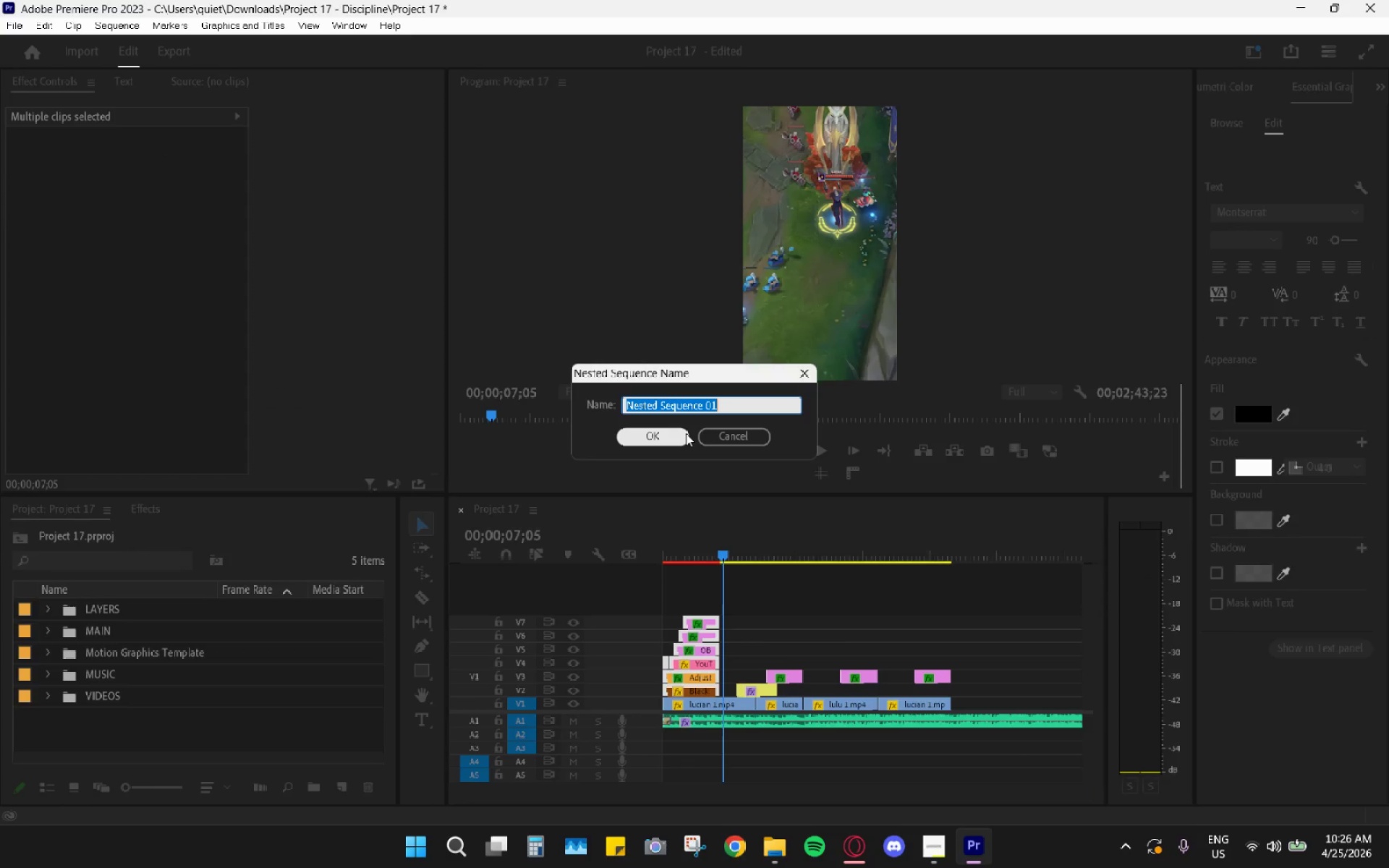 
type(TEXT)
 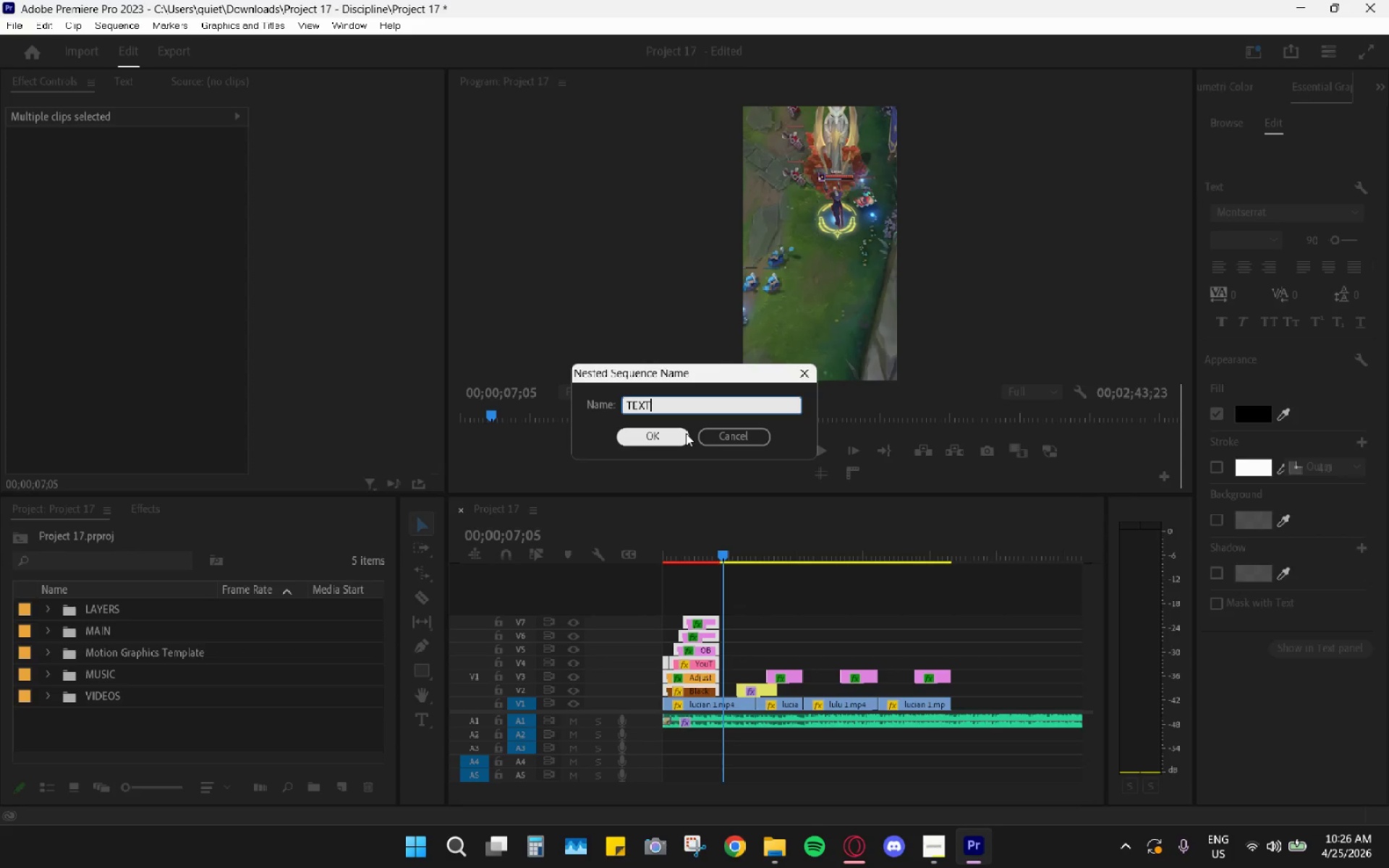 
key(Enter)
 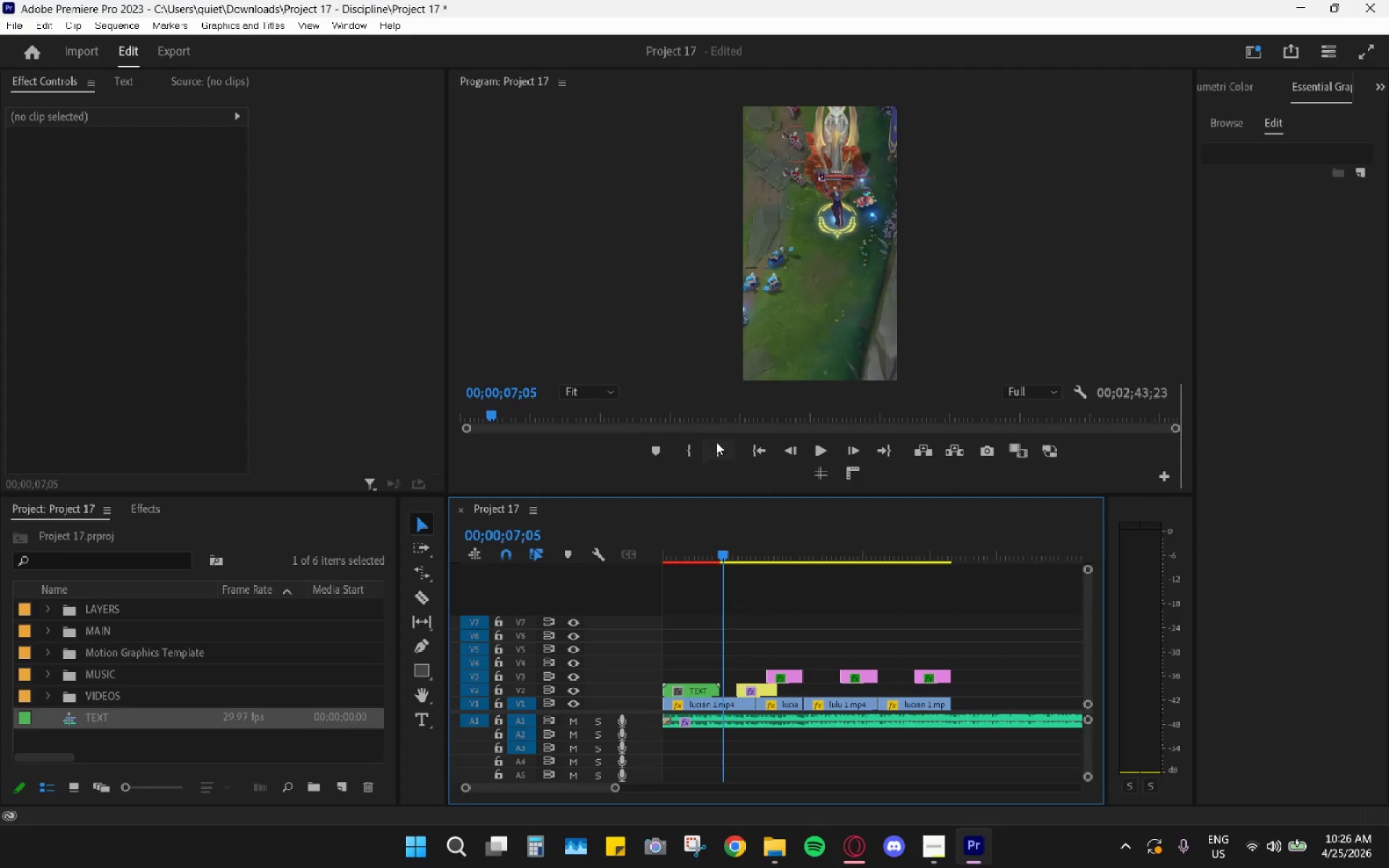 
hold_key(key=AltLeft, duration=1.41)
scroll: coordinate [736, 667], scroll_direction: up, amount: 23.0
 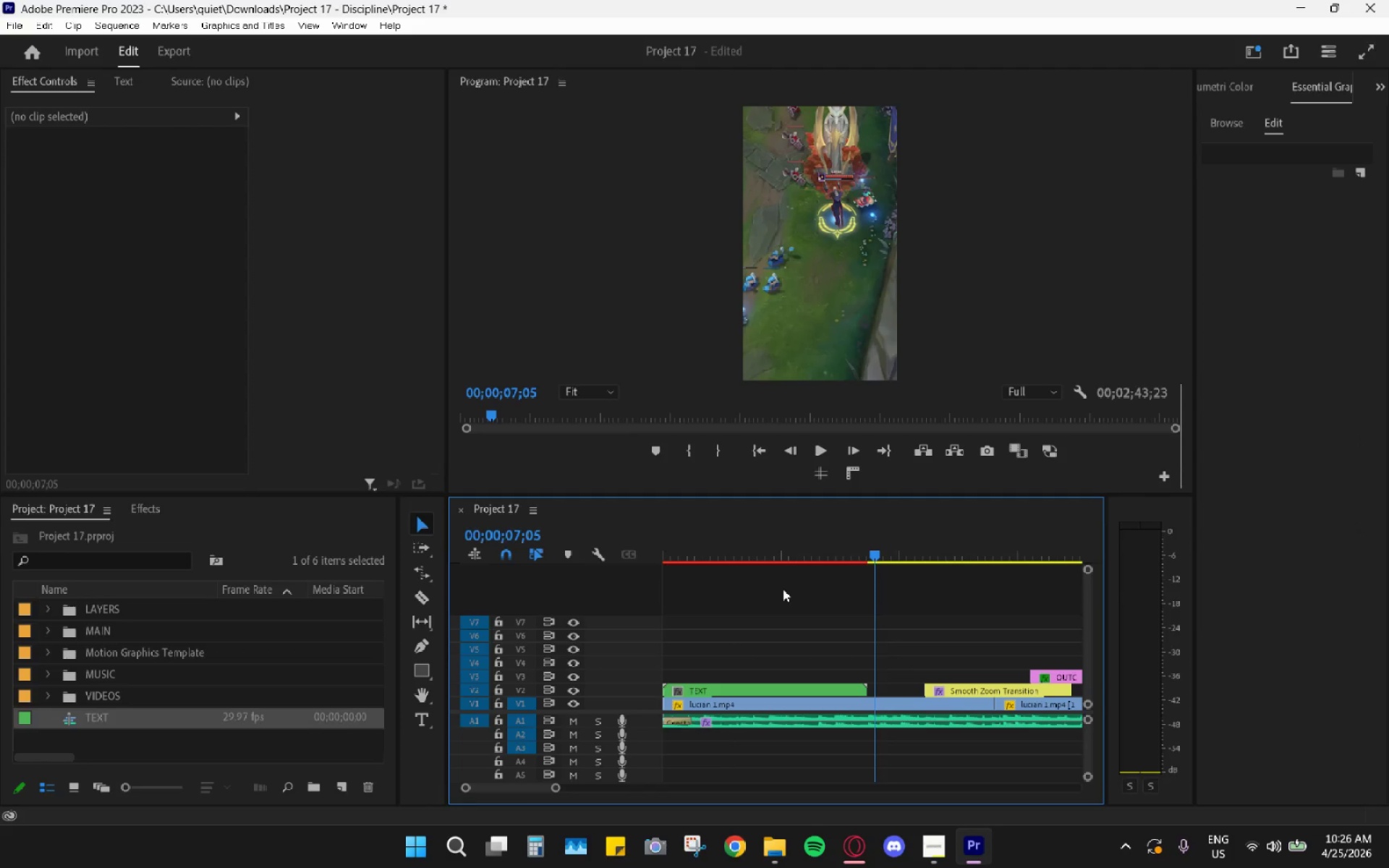 
left_click_drag(start_coordinate=[788, 550], to_coordinate=[707, 537])
 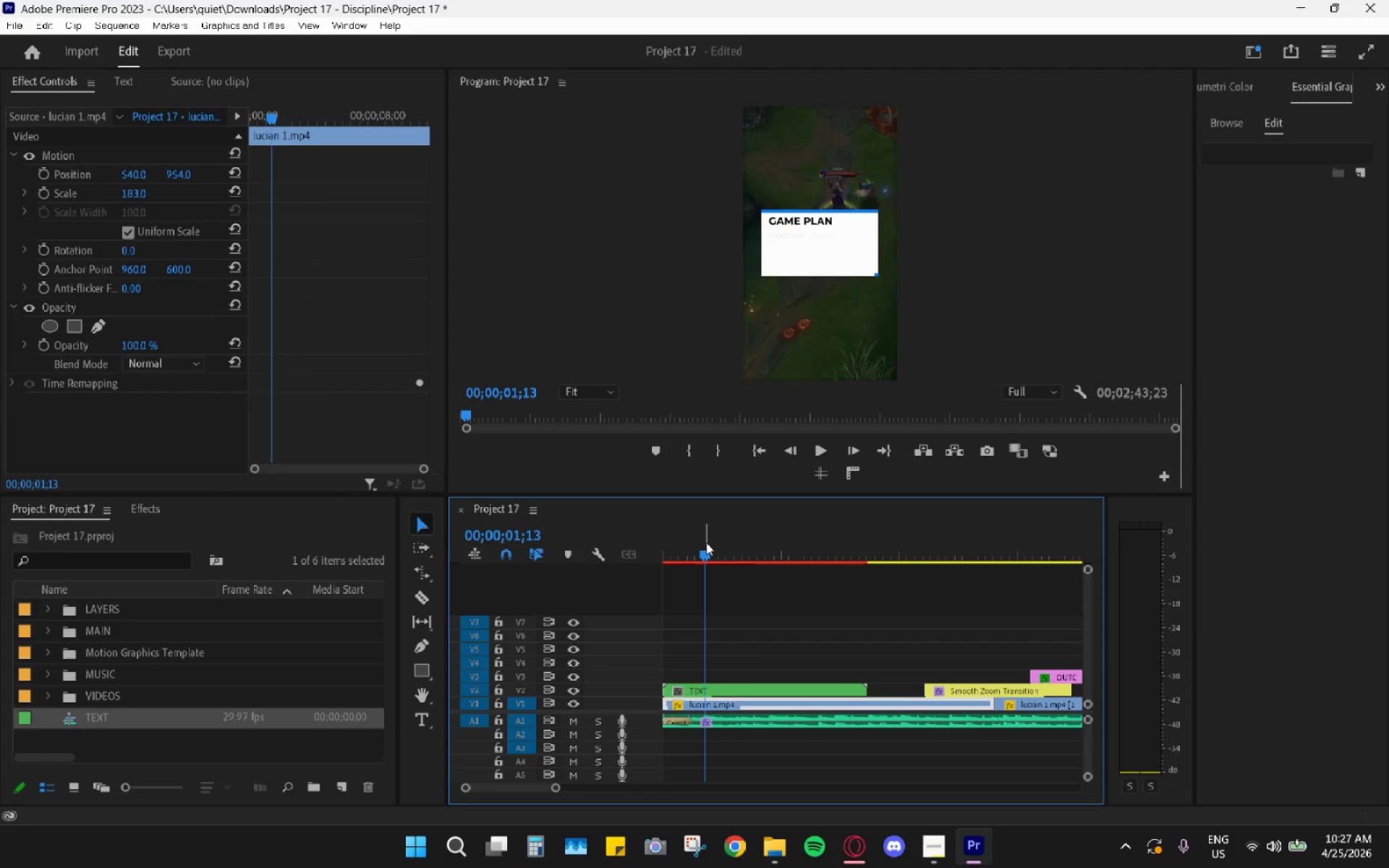 
key(Space)
 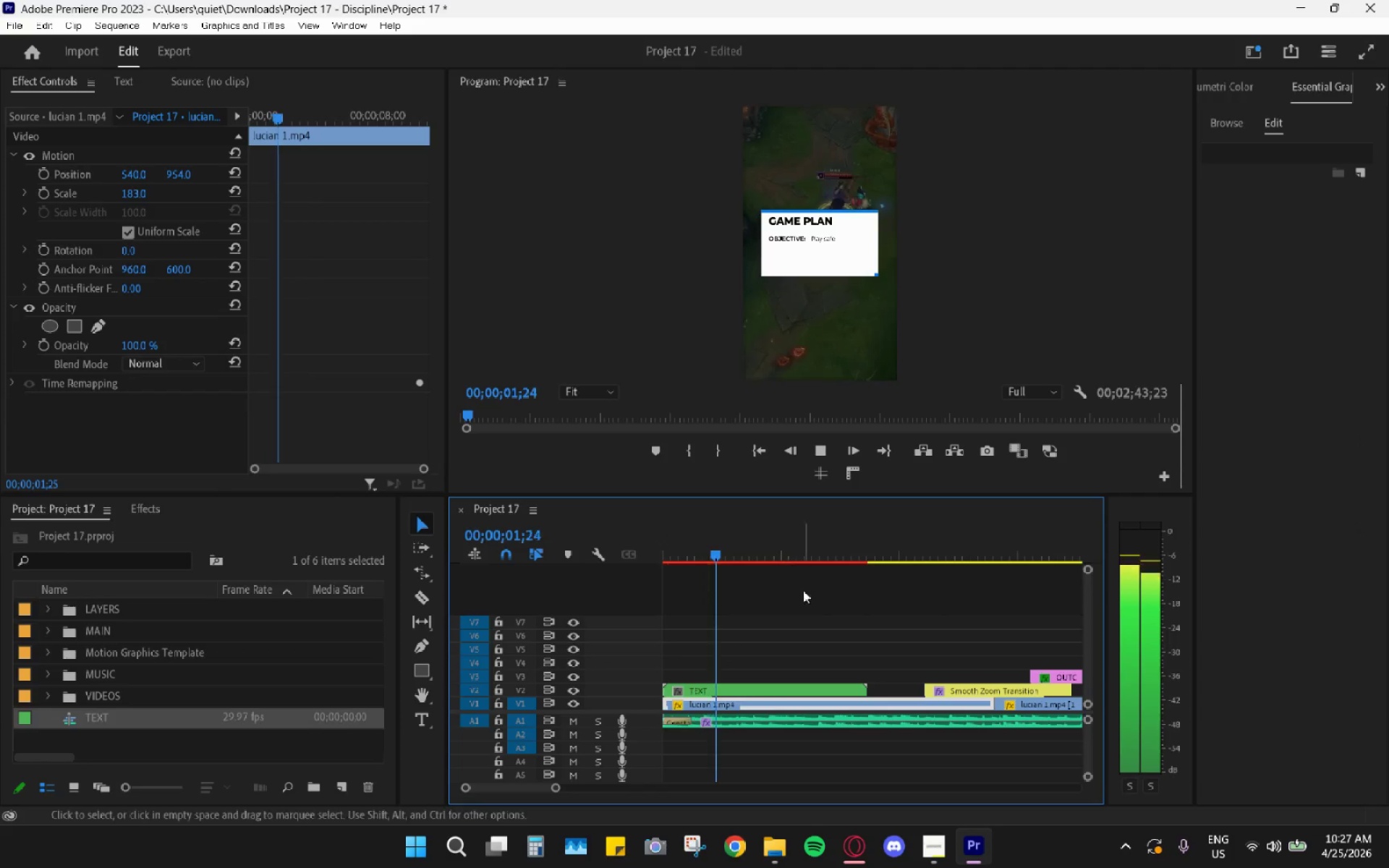 
key(Space)
 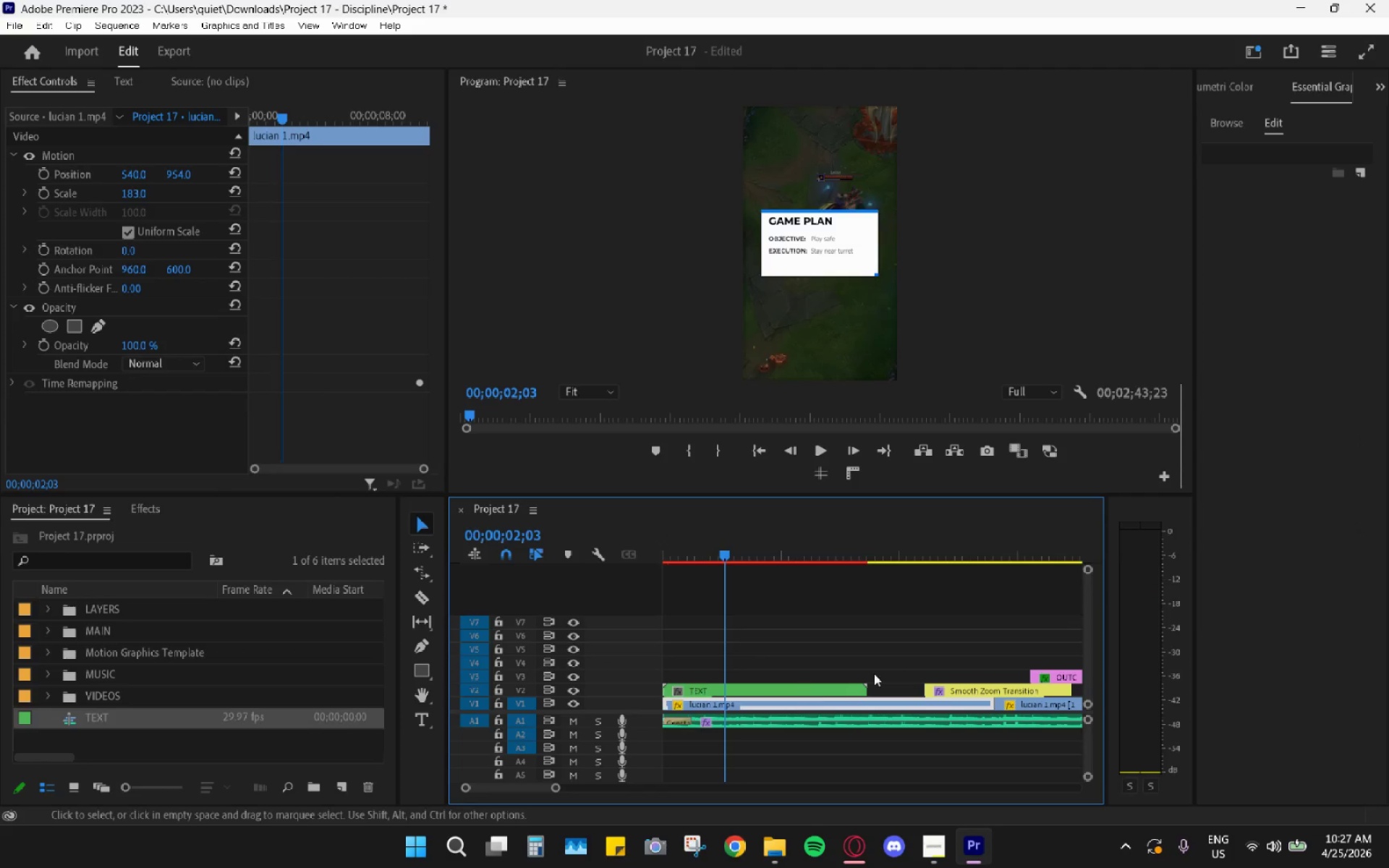 
scroll: coordinate [909, 654], scroll_direction: down, amount: 7.0
 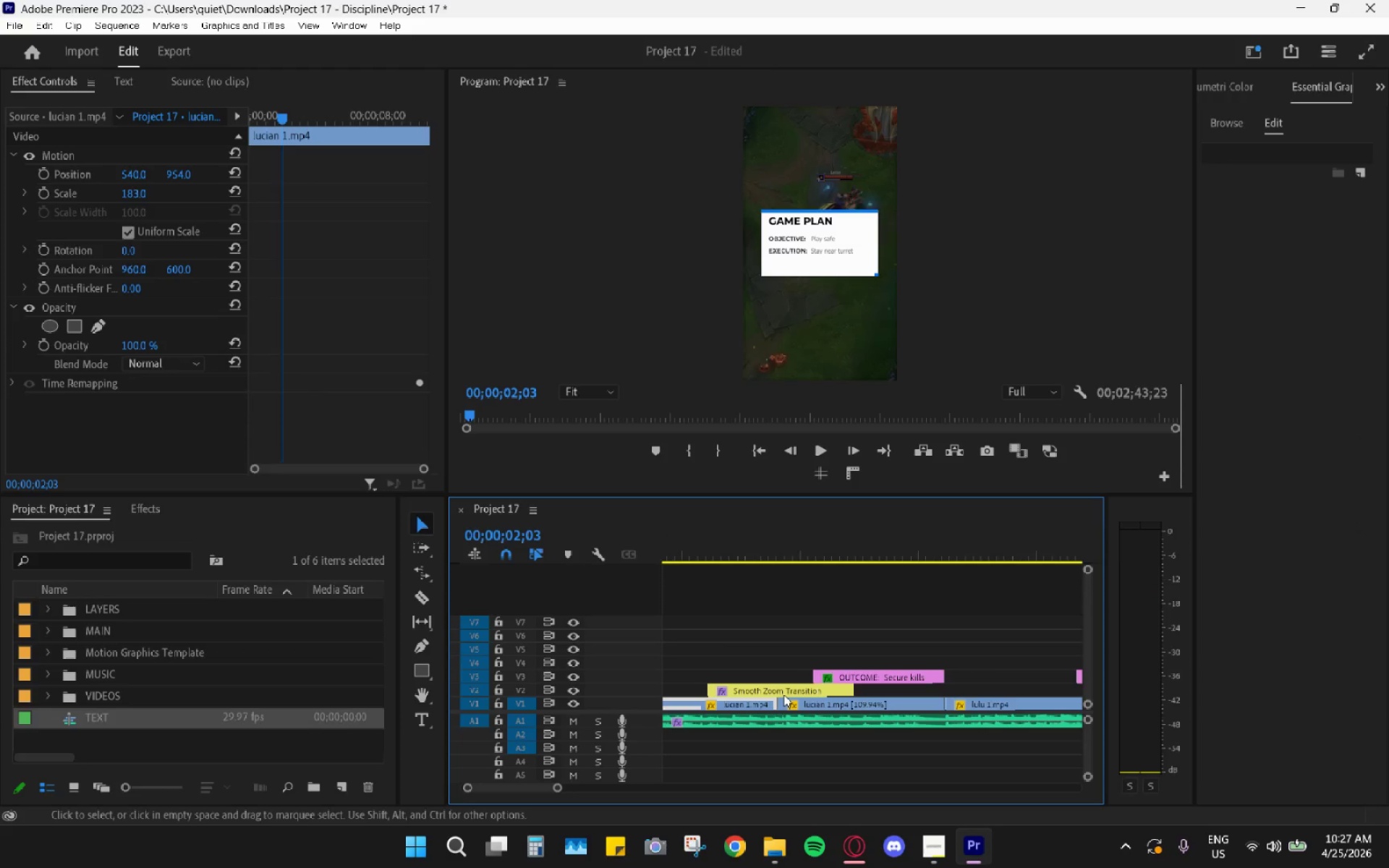 
scroll: coordinate [783, 694], scroll_direction: up, amount: 2.0
 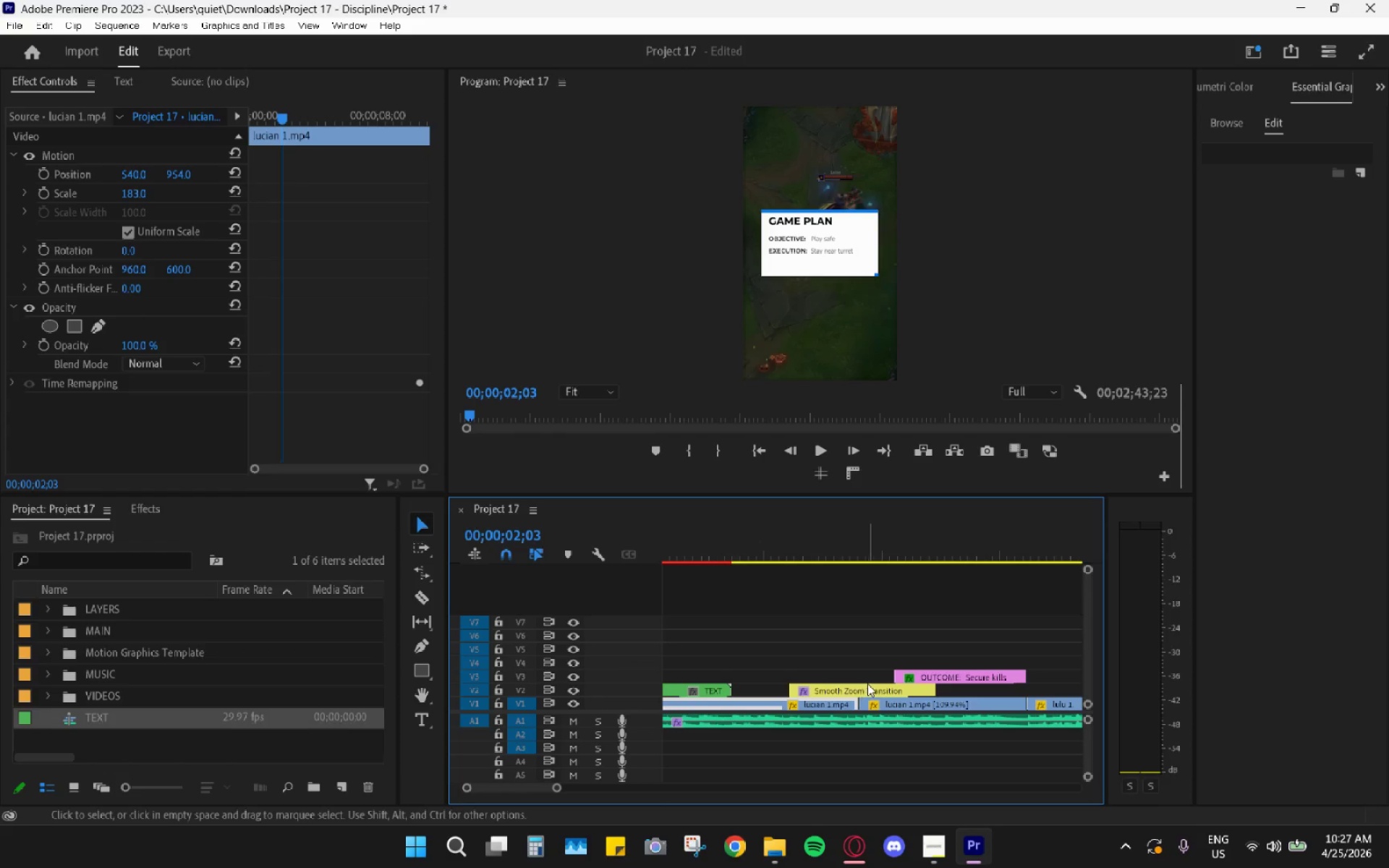 
left_click_drag(start_coordinate=[868, 687], to_coordinate=[869, 664])
 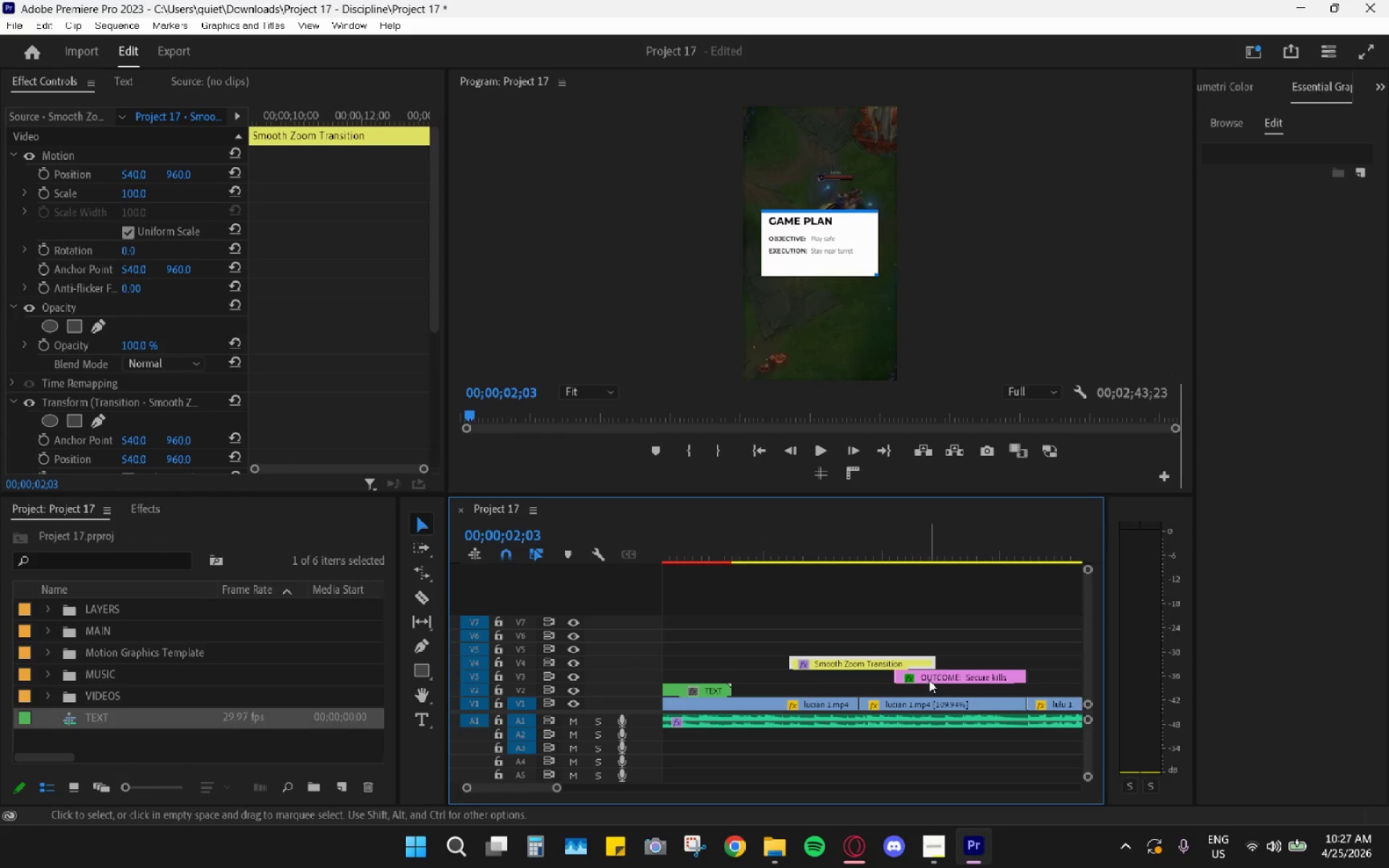 
left_click_drag(start_coordinate=[930, 680], to_coordinate=[930, 692])
 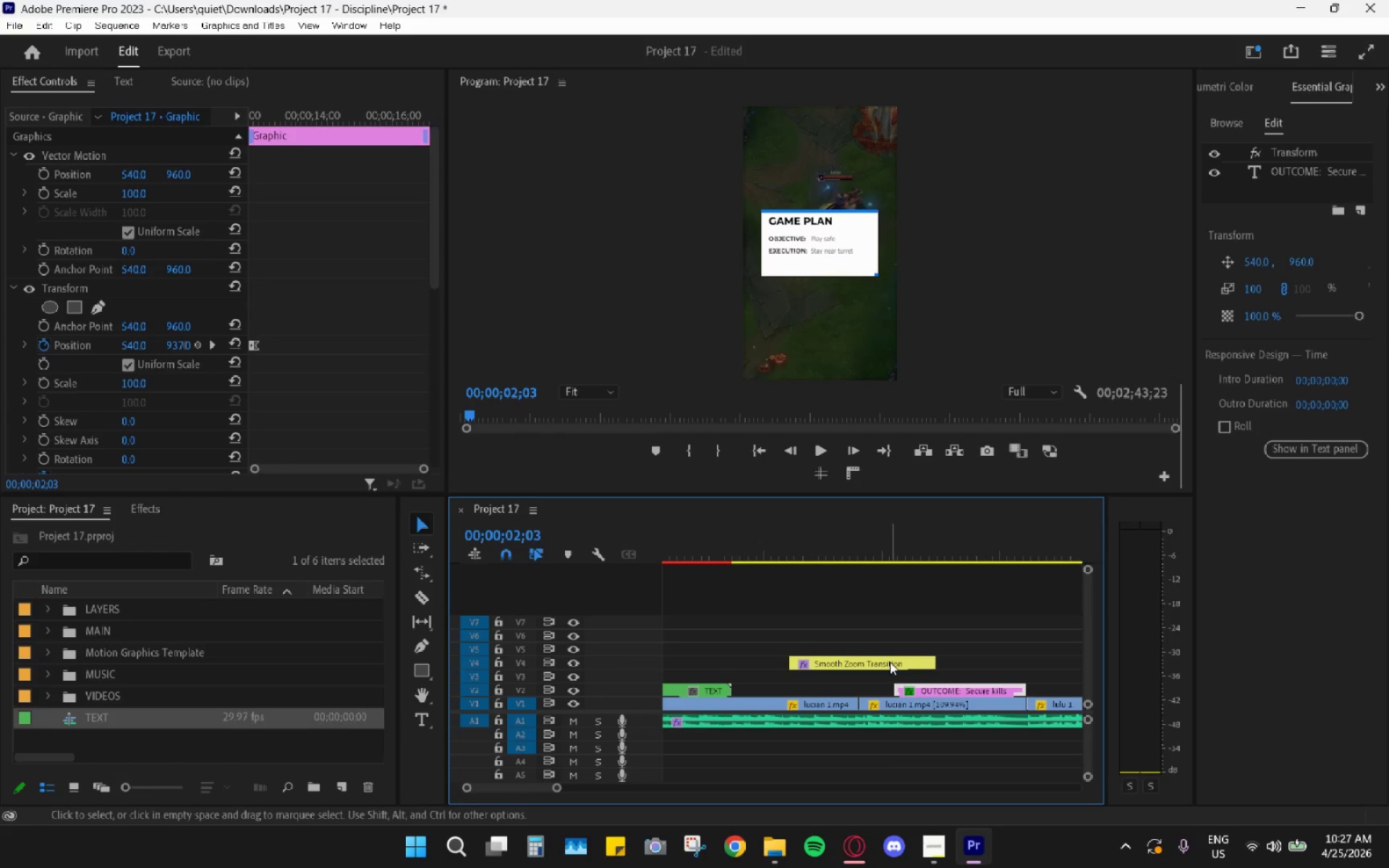 
left_click_drag(start_coordinate=[889, 663], to_coordinate=[888, 675])
 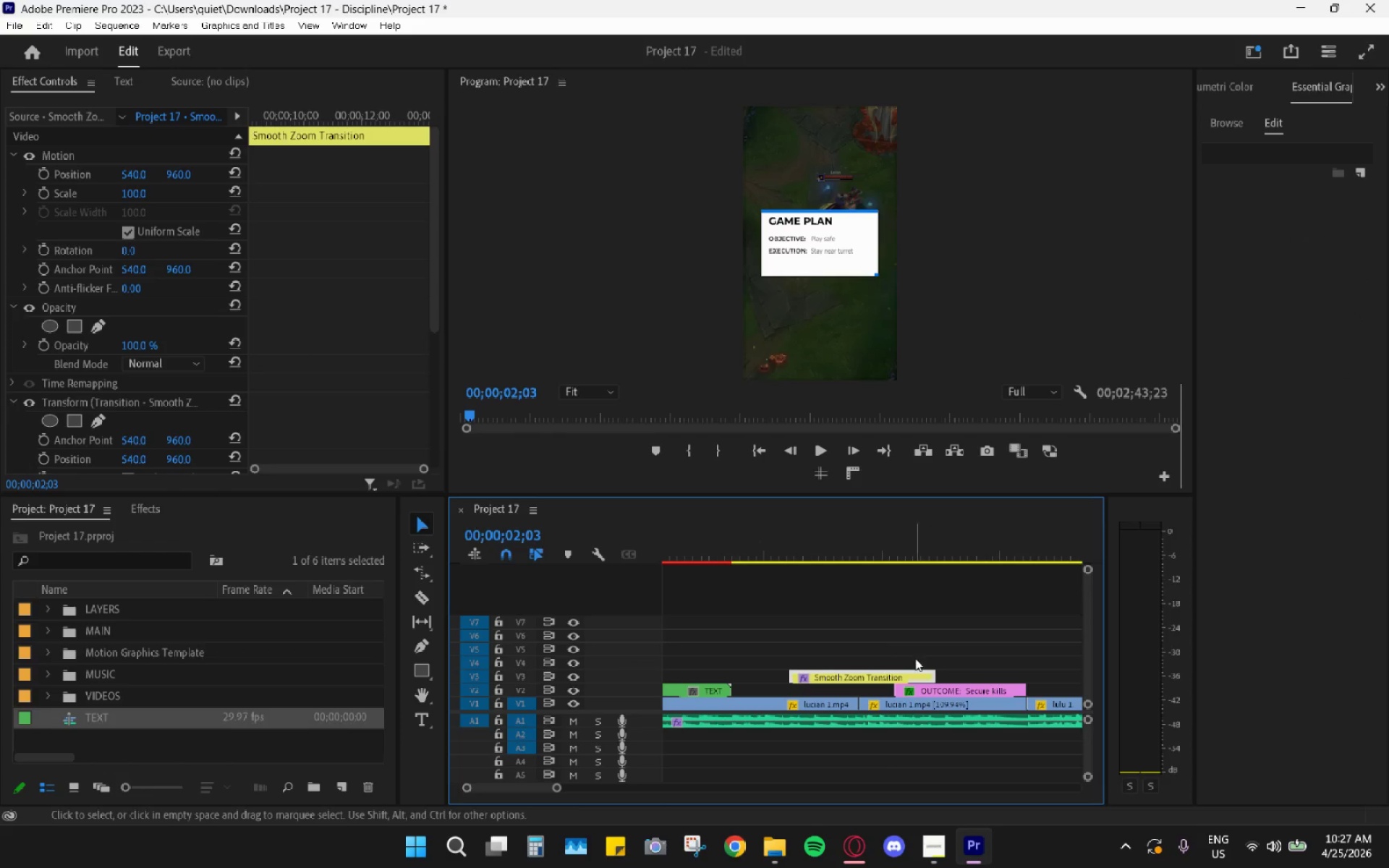 
hold_key(key=AltLeft, duration=0.67)
scroll: coordinate [923, 655], scroll_direction: down, amount: 9.0
 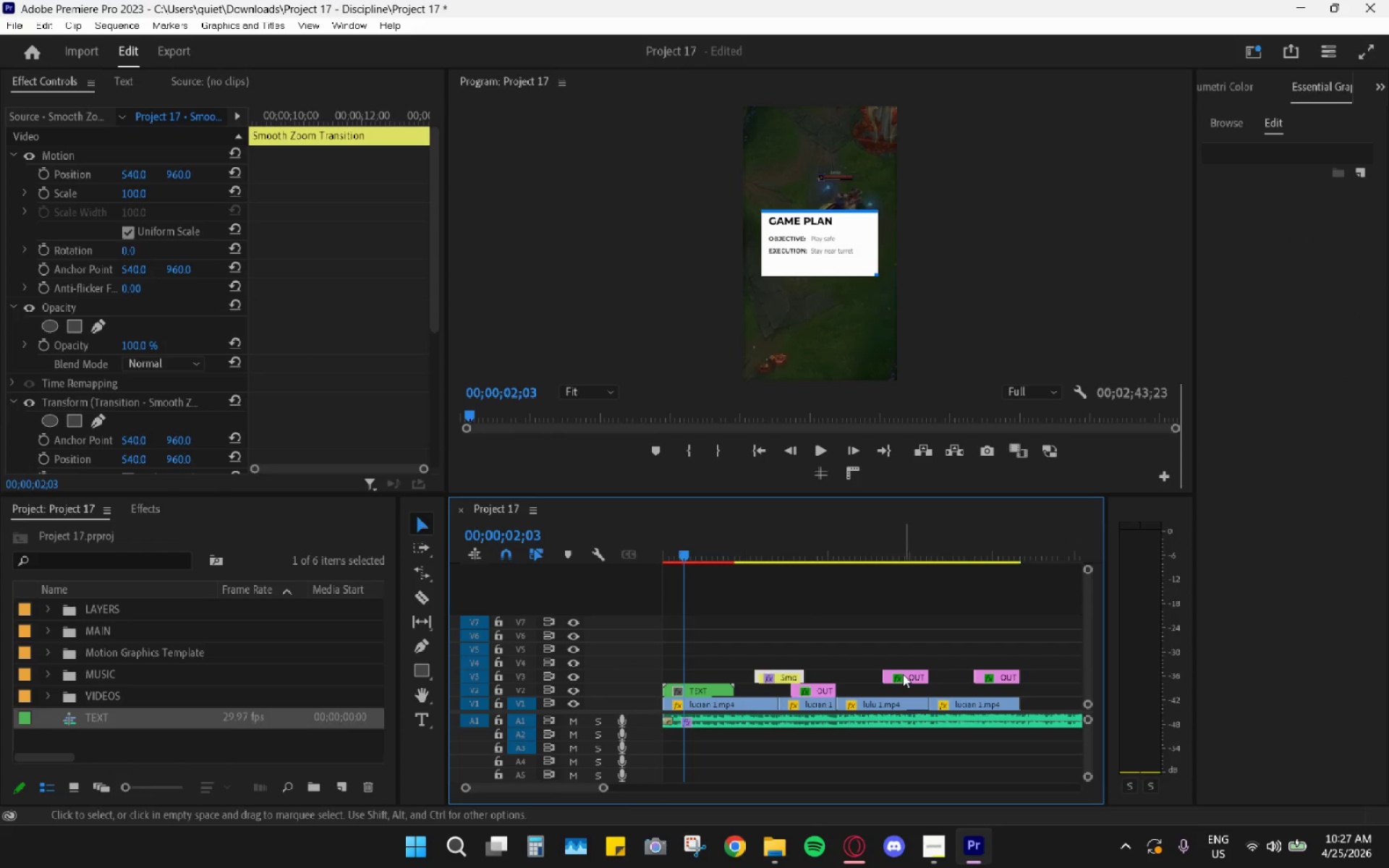 
left_click_drag(start_coordinate=[904, 677], to_coordinate=[906, 694])
 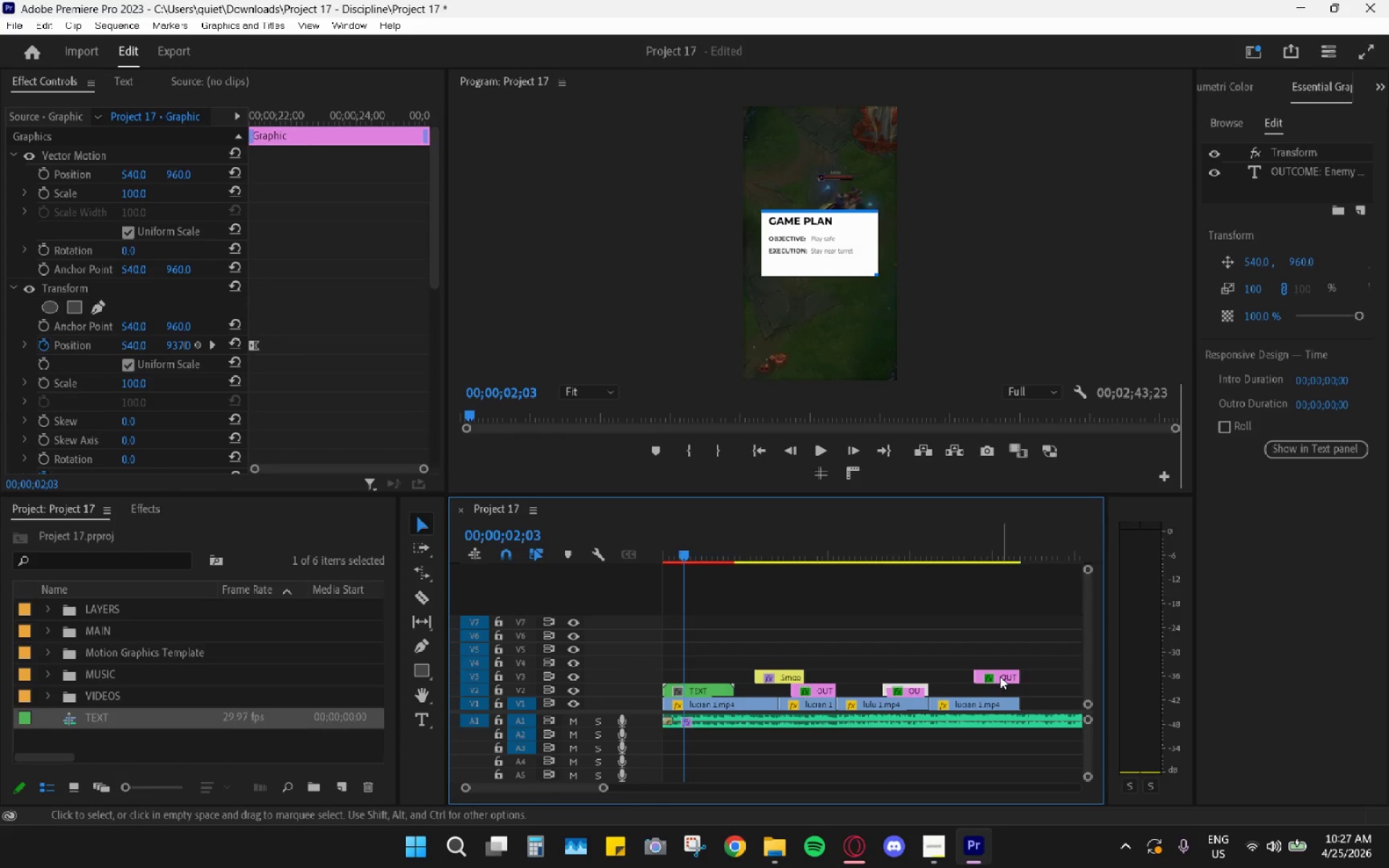 
left_click_drag(start_coordinate=[998, 678], to_coordinate=[998, 694])
 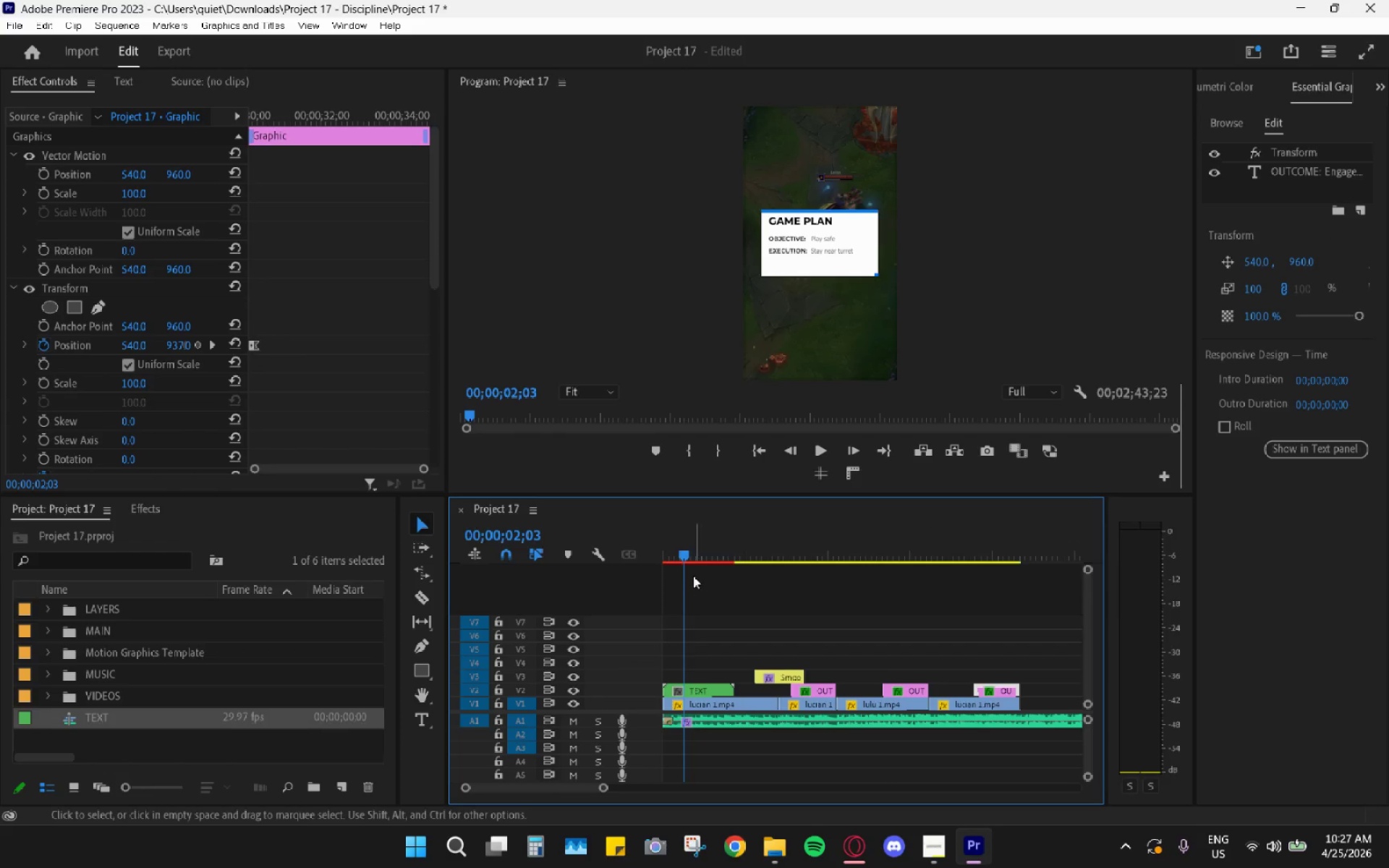 
left_click_drag(start_coordinate=[676, 561], to_coordinate=[689, 577])
 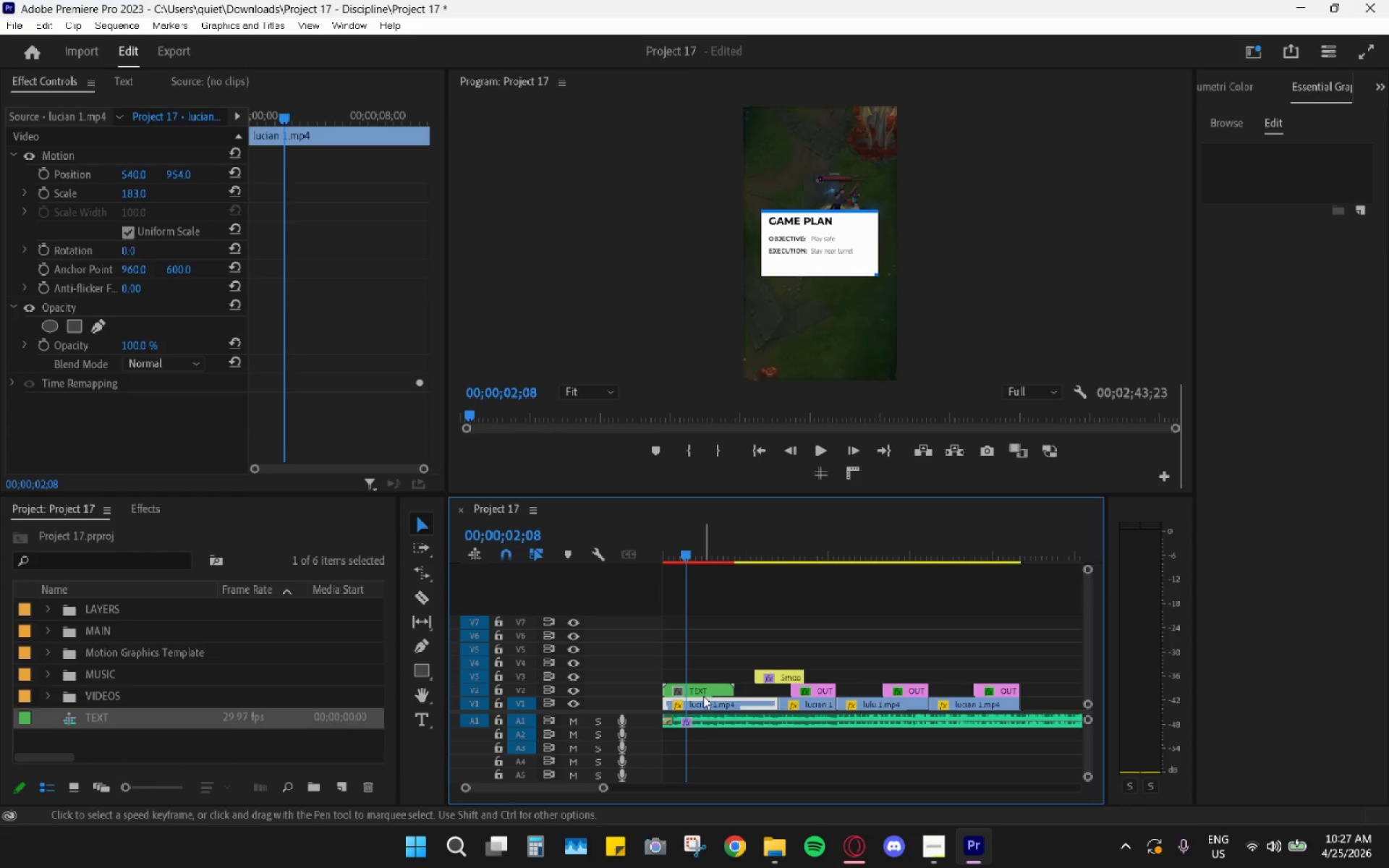 
double_click([702, 694])
 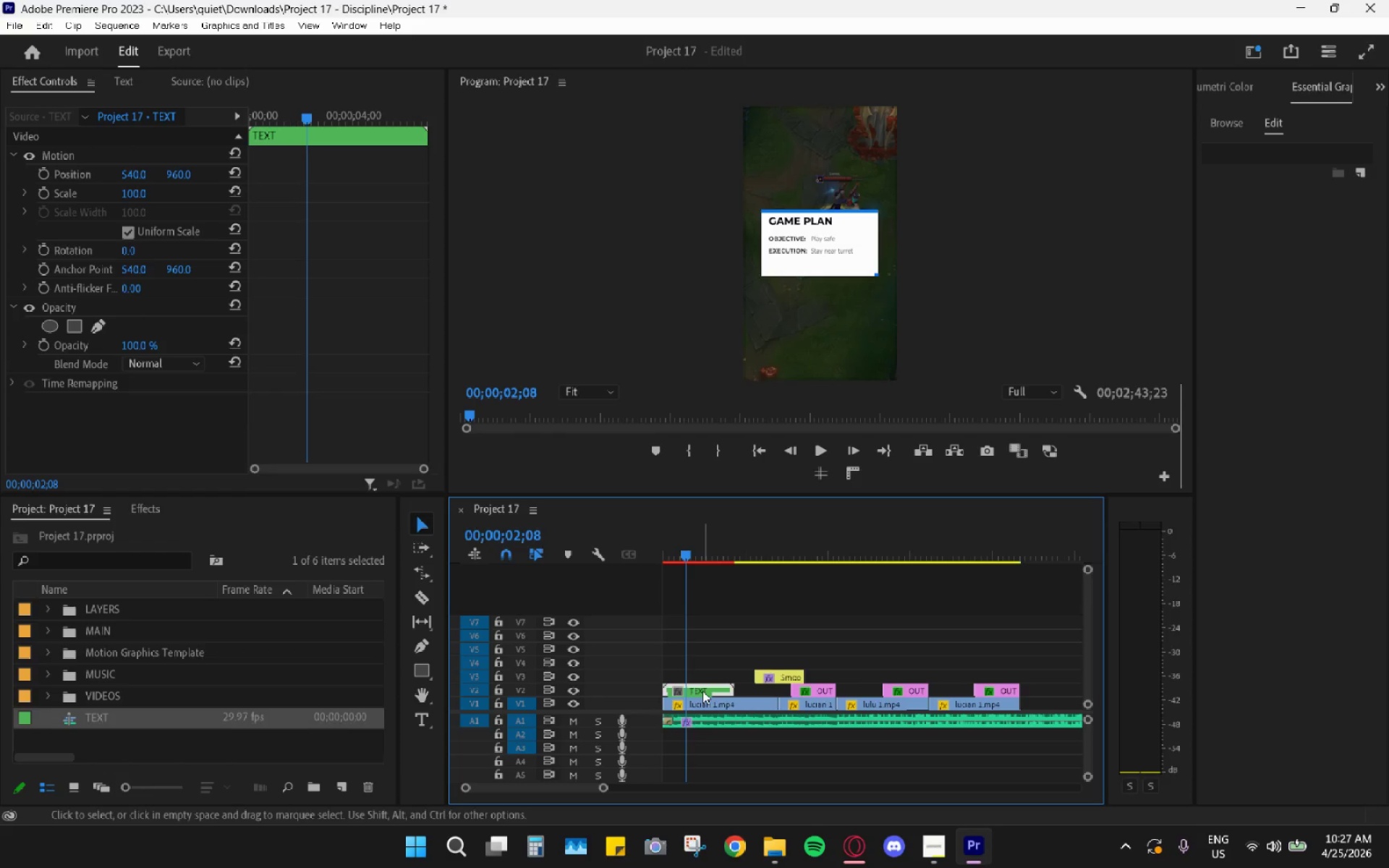 
double_click([702, 694])
 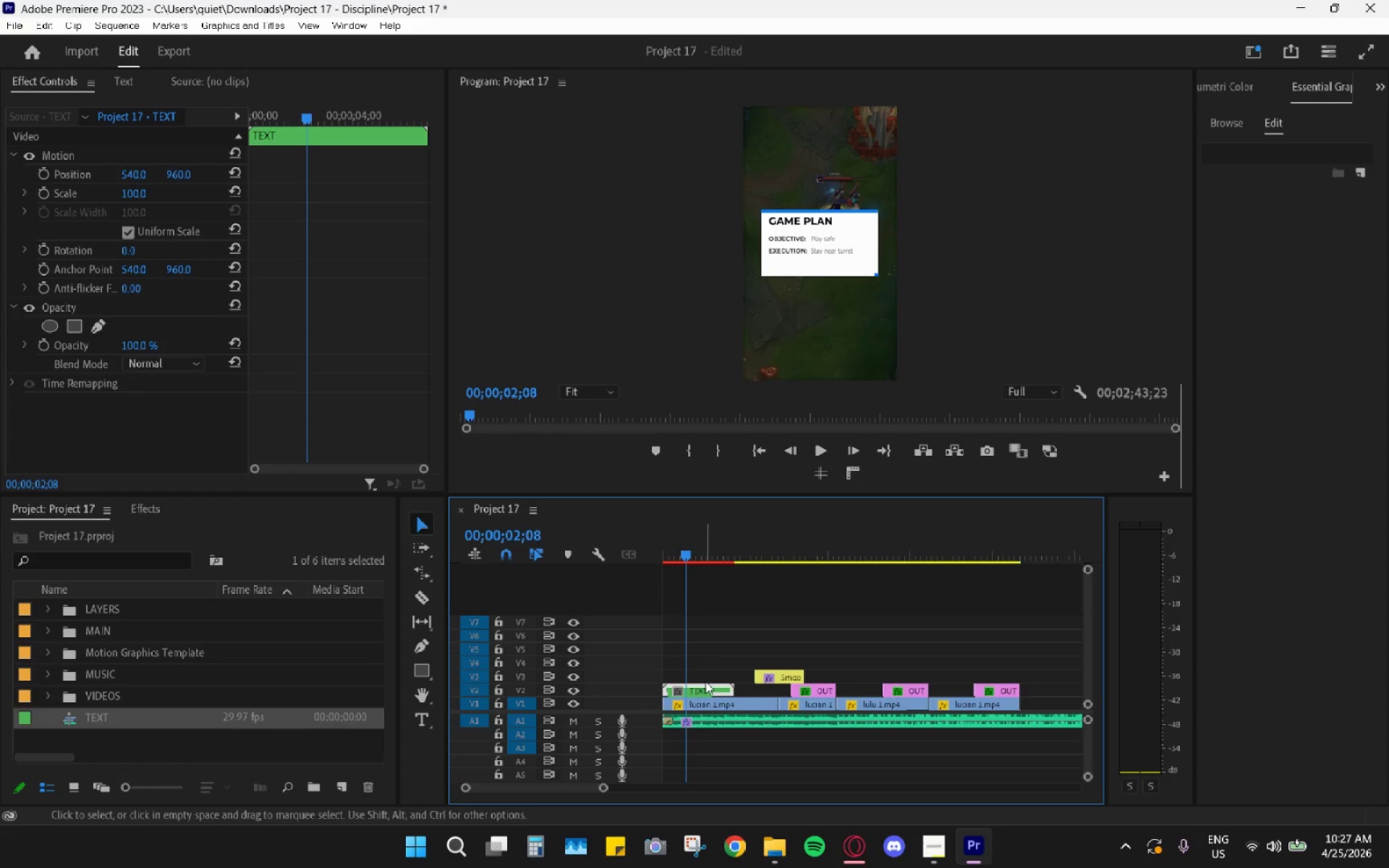 
key(Control+Z)
 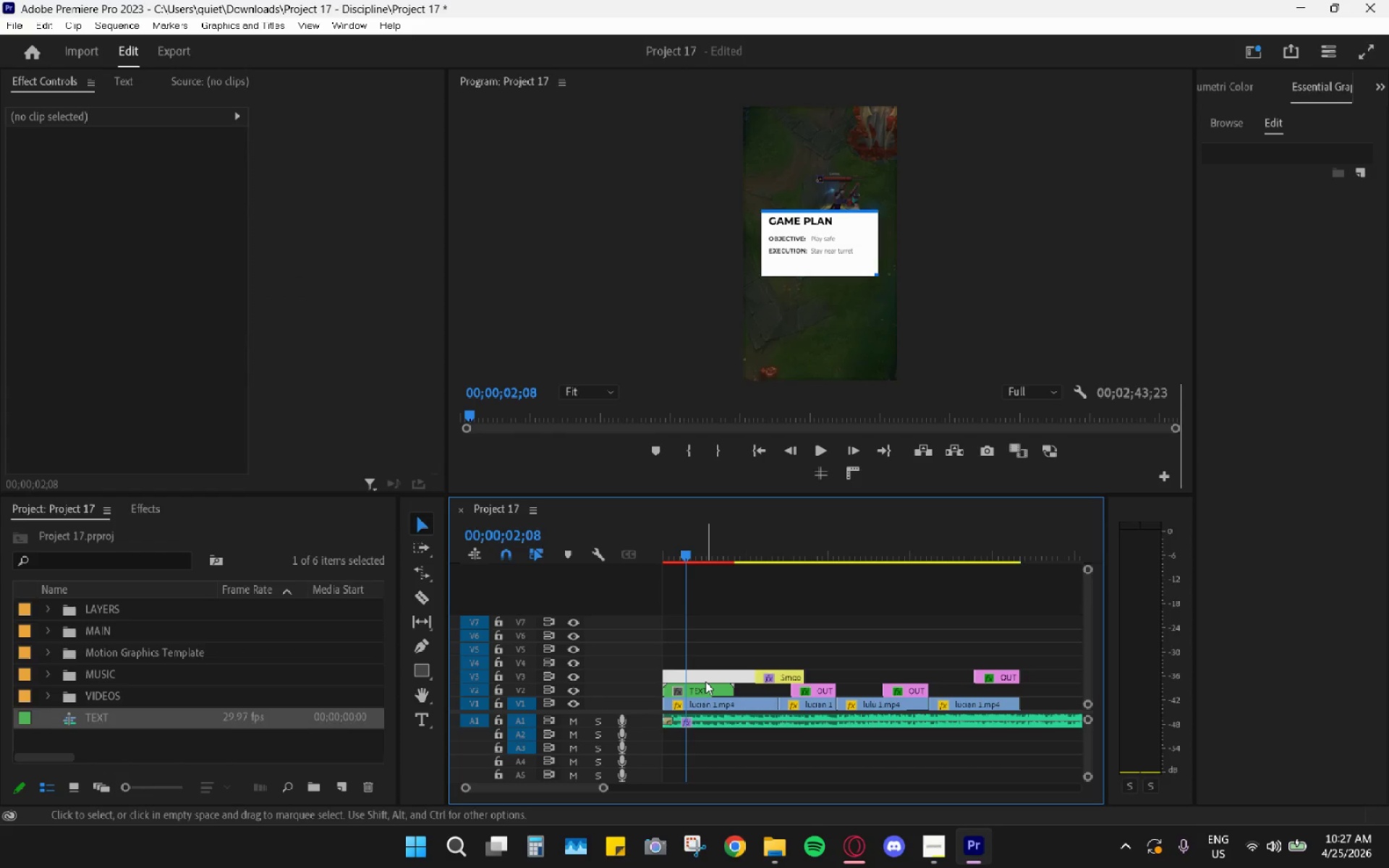 
key(Control+Z)
 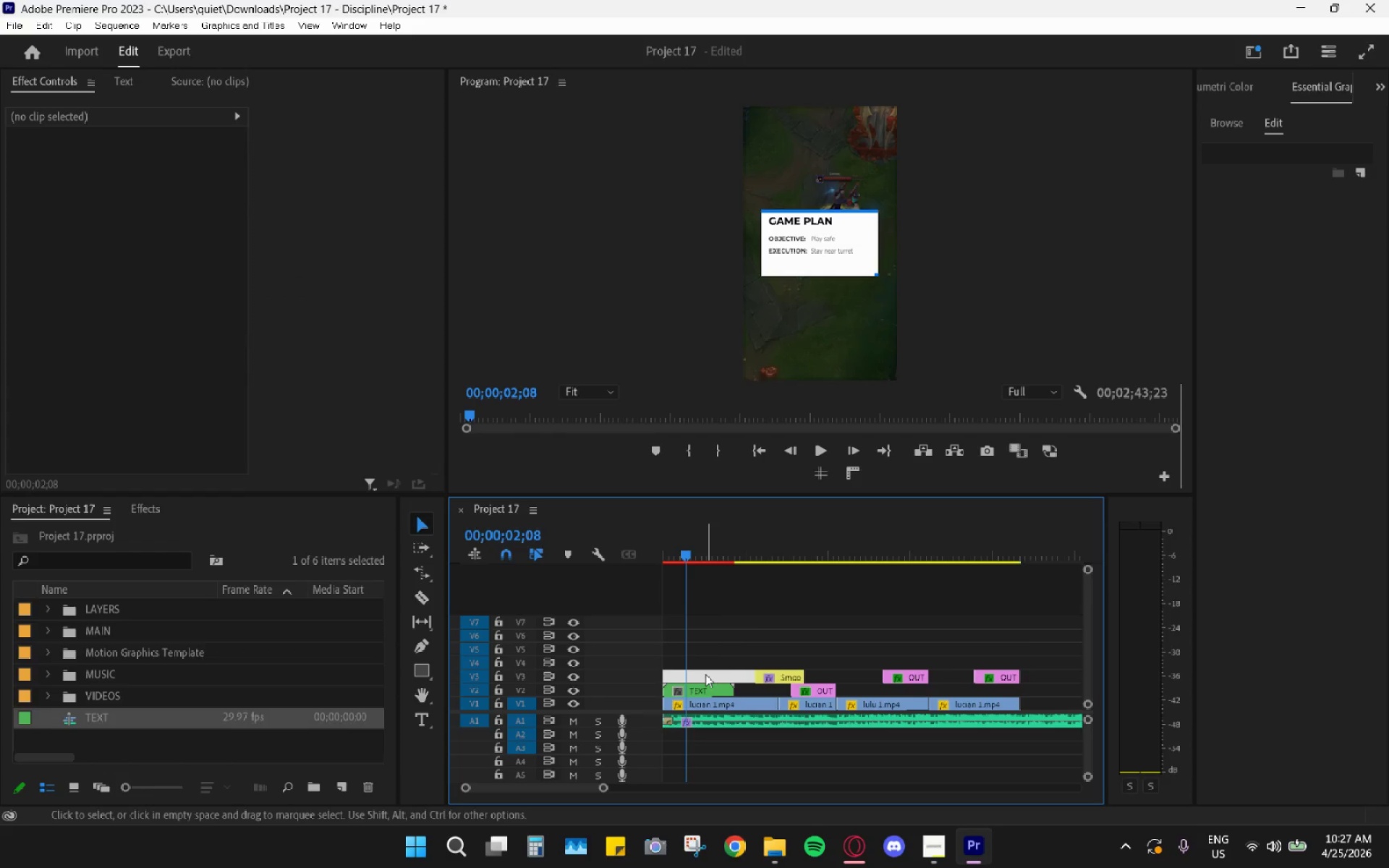 
key(Control+Z)
 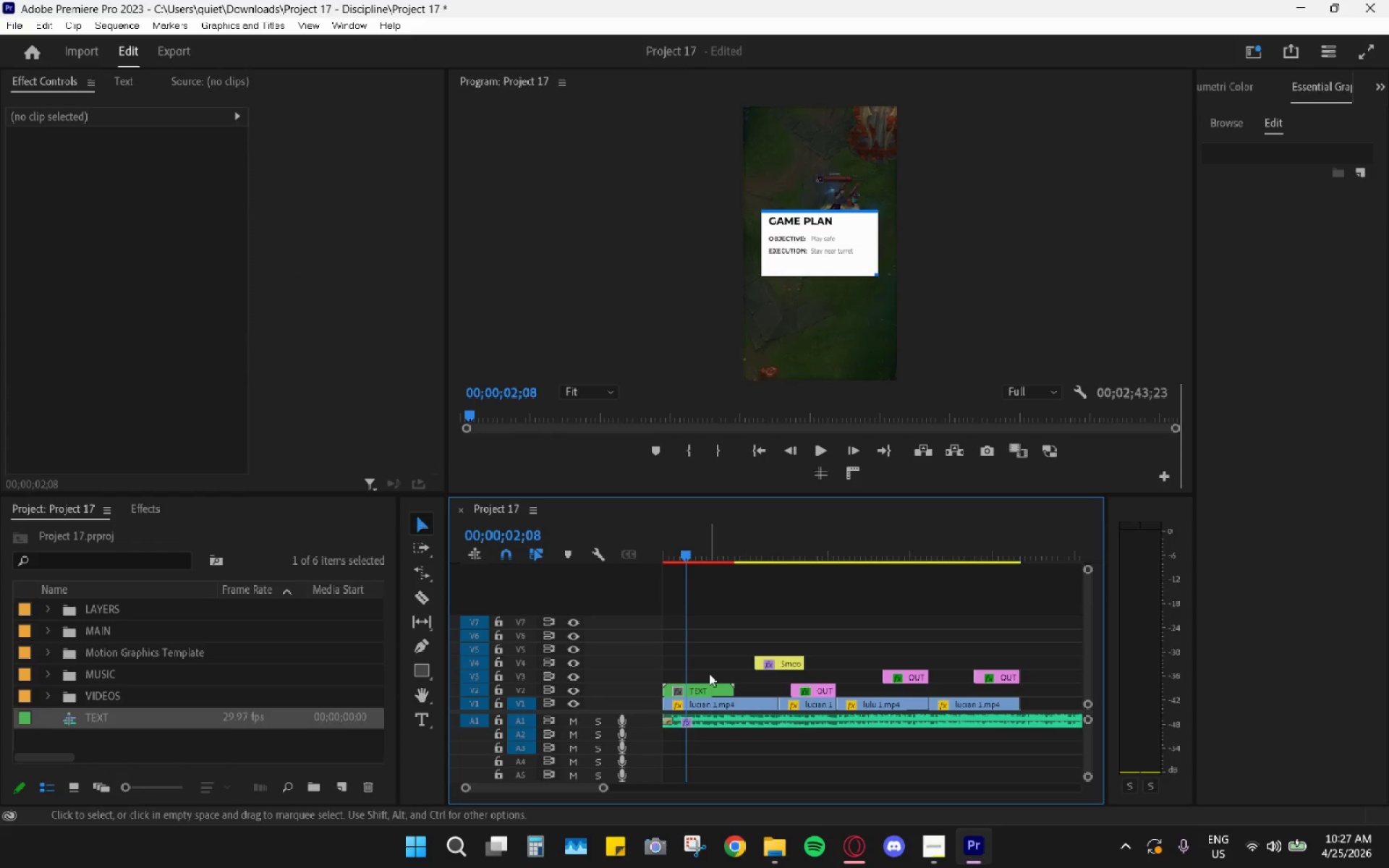 
key(Control+Z)
 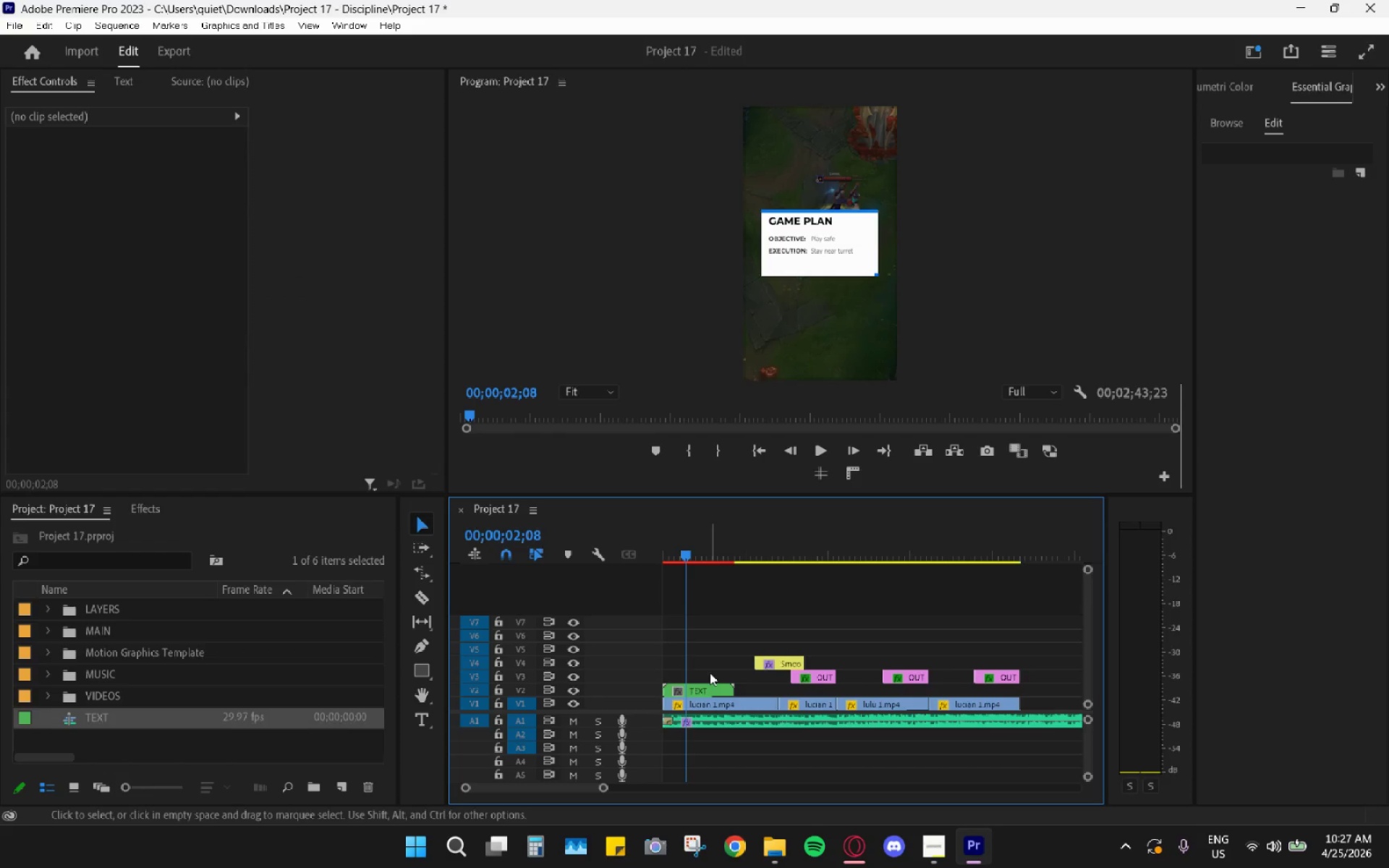 
key(Control+Z)
 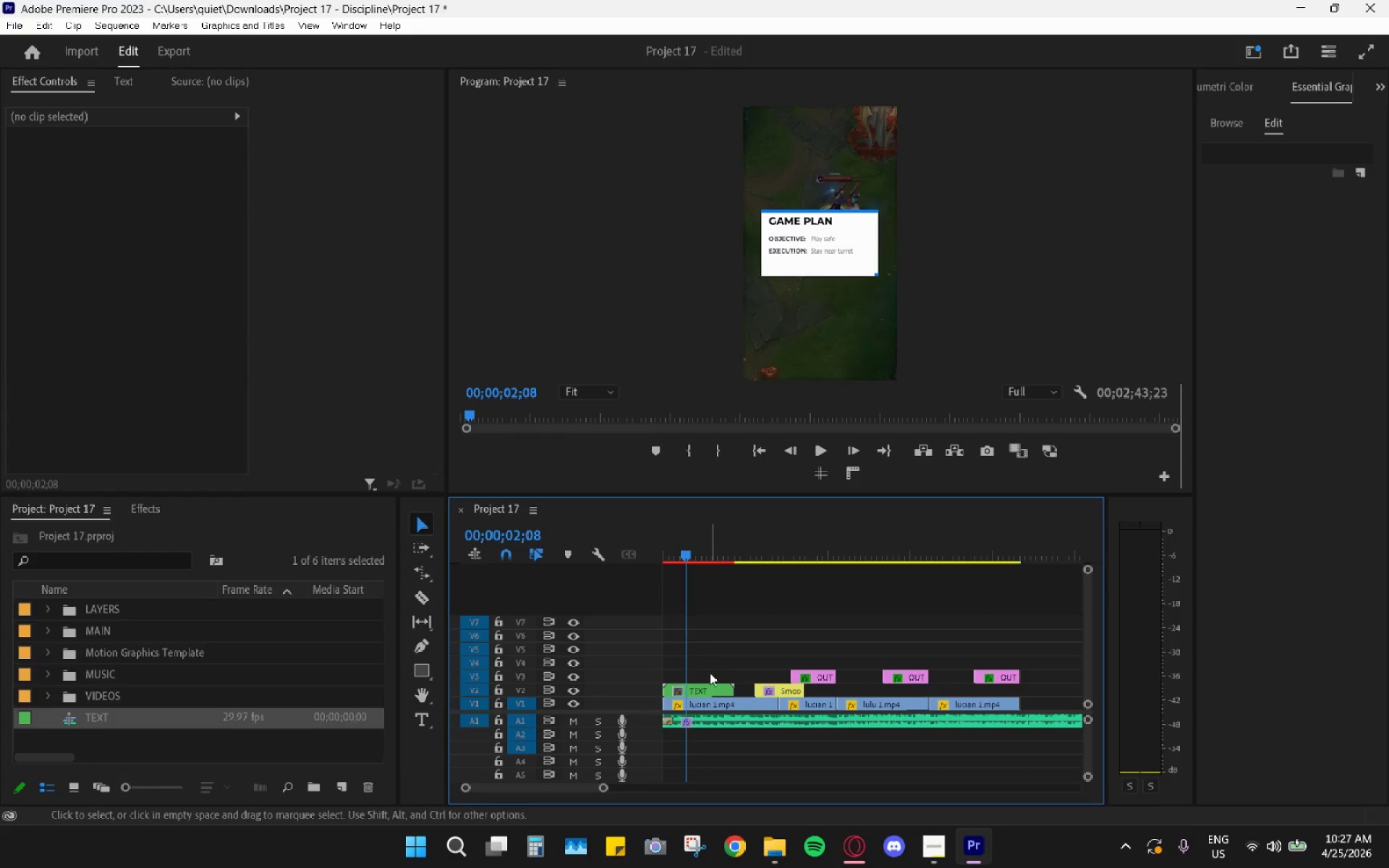 
key(Control+Z)
 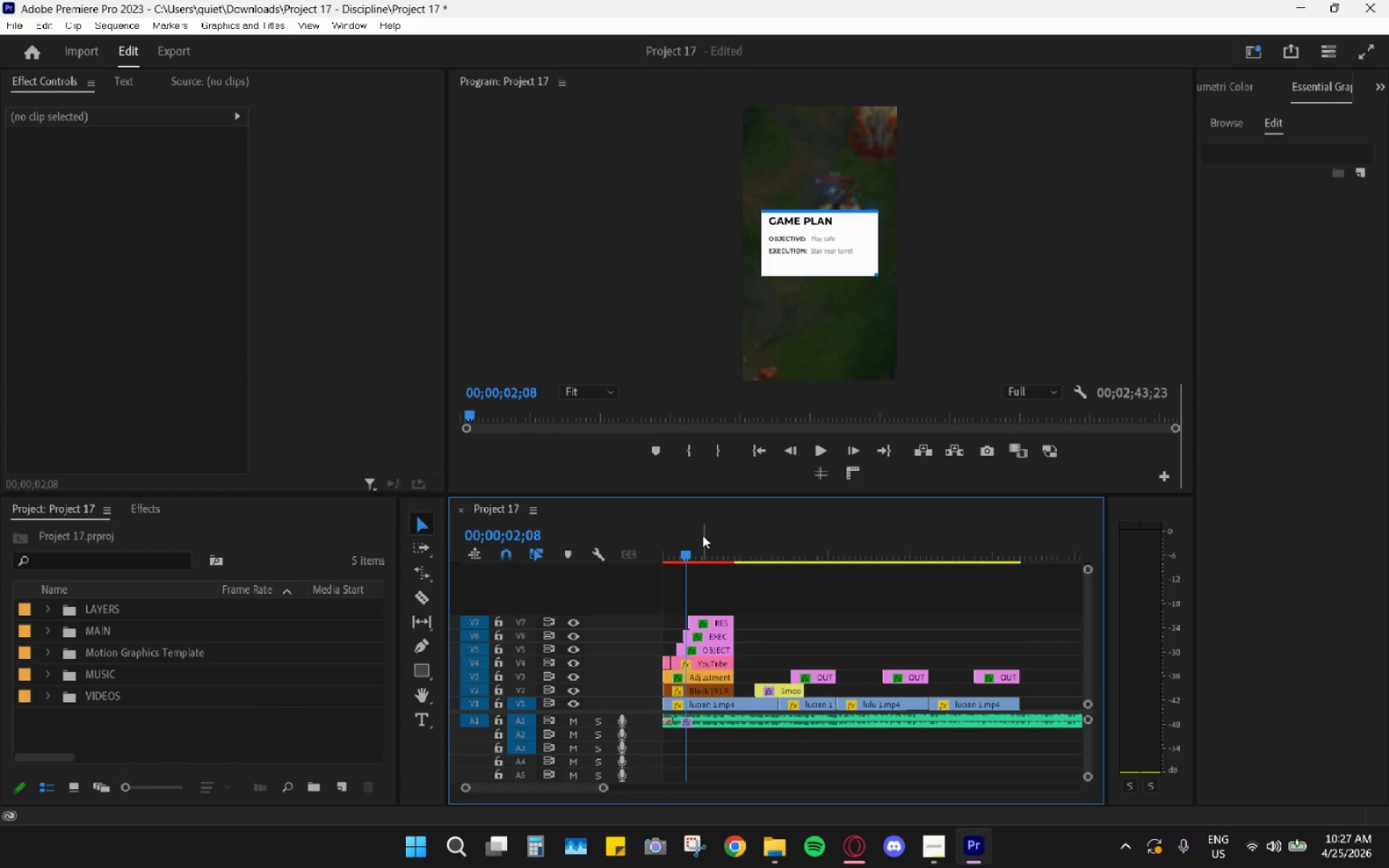 
left_click_drag(start_coordinate=[697, 556], to_coordinate=[783, 581])
 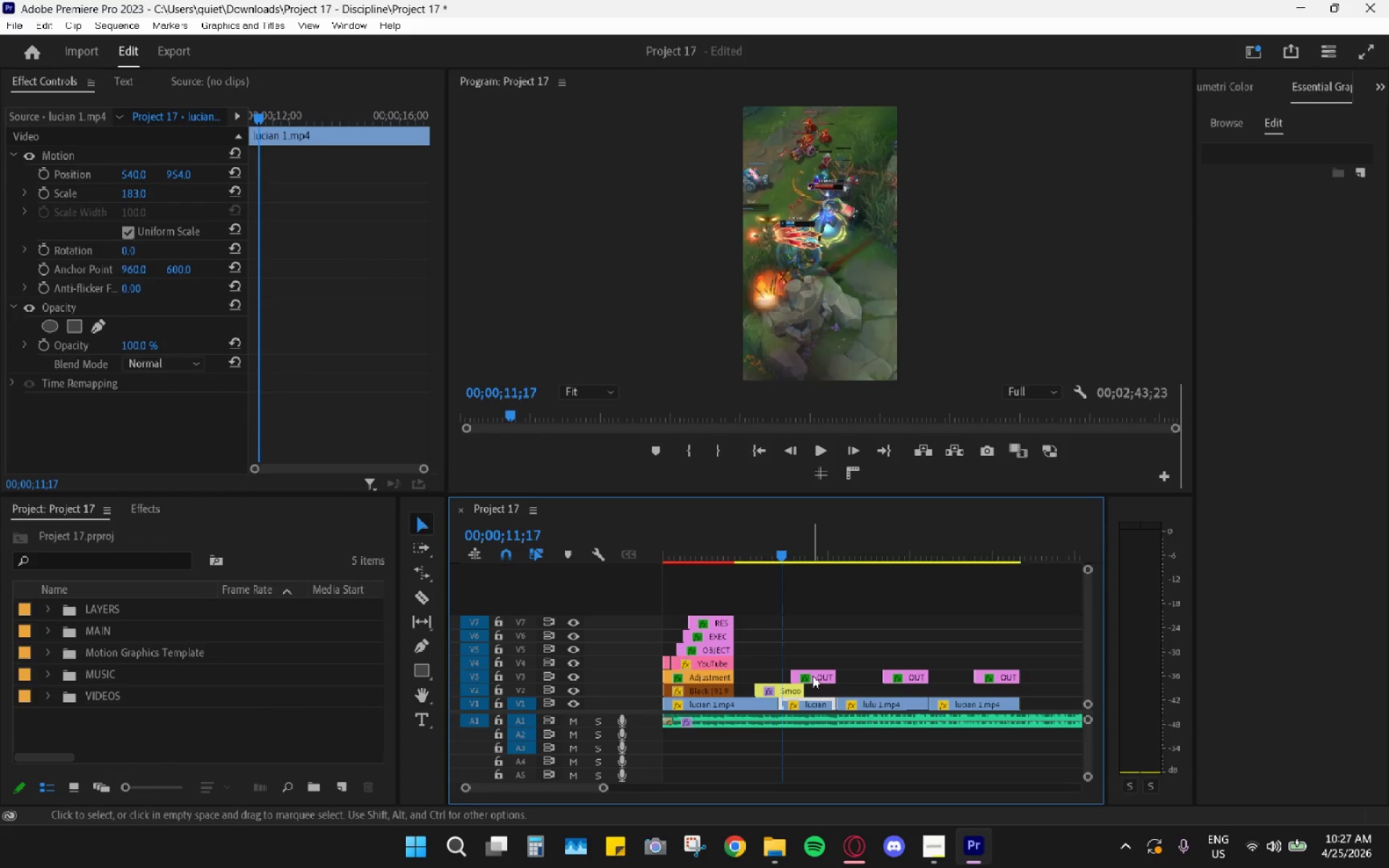 
left_click_drag(start_coordinate=[813, 676], to_coordinate=[815, 648])
 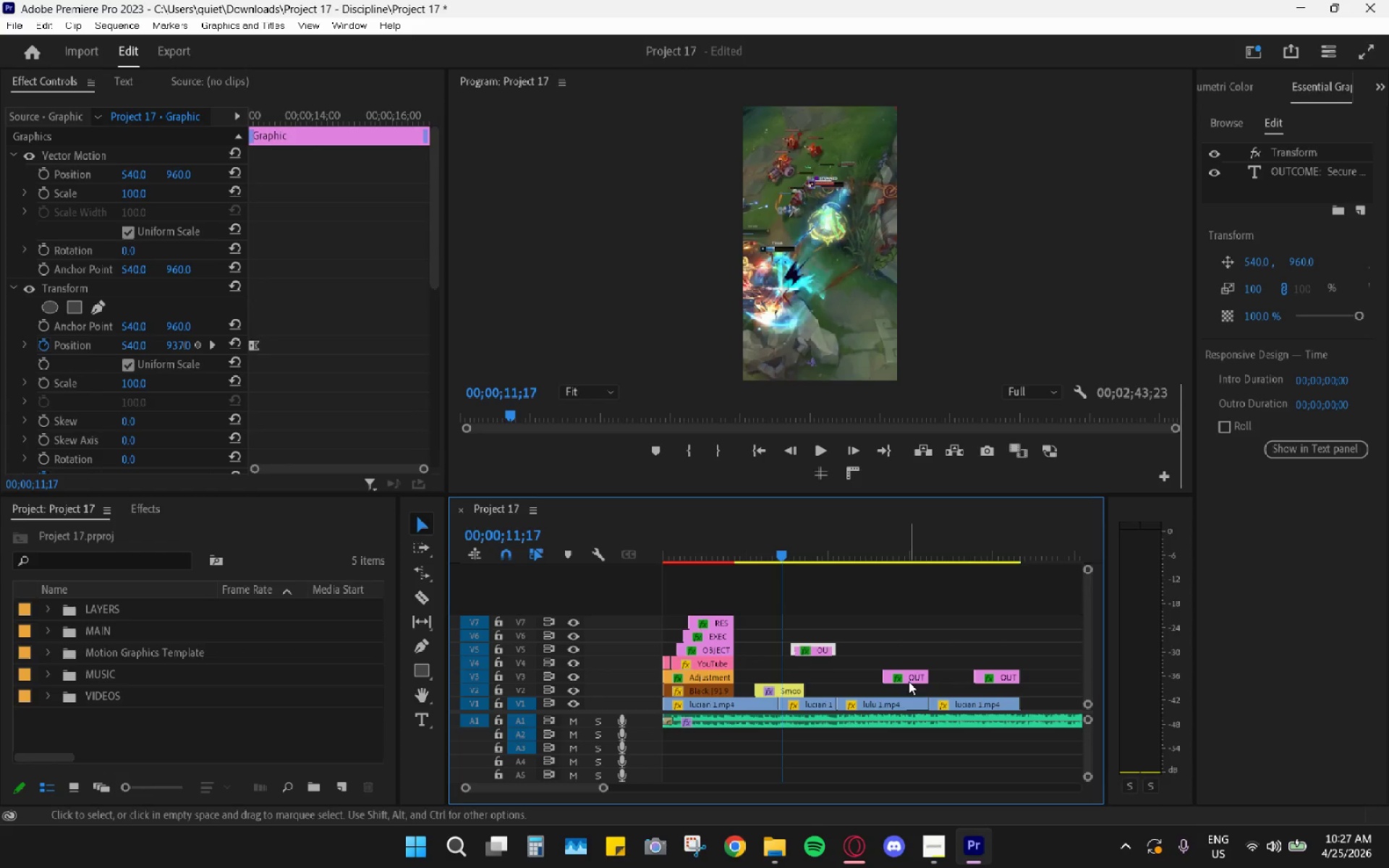 
left_click_drag(start_coordinate=[909, 681], to_coordinate=[910, 649])
 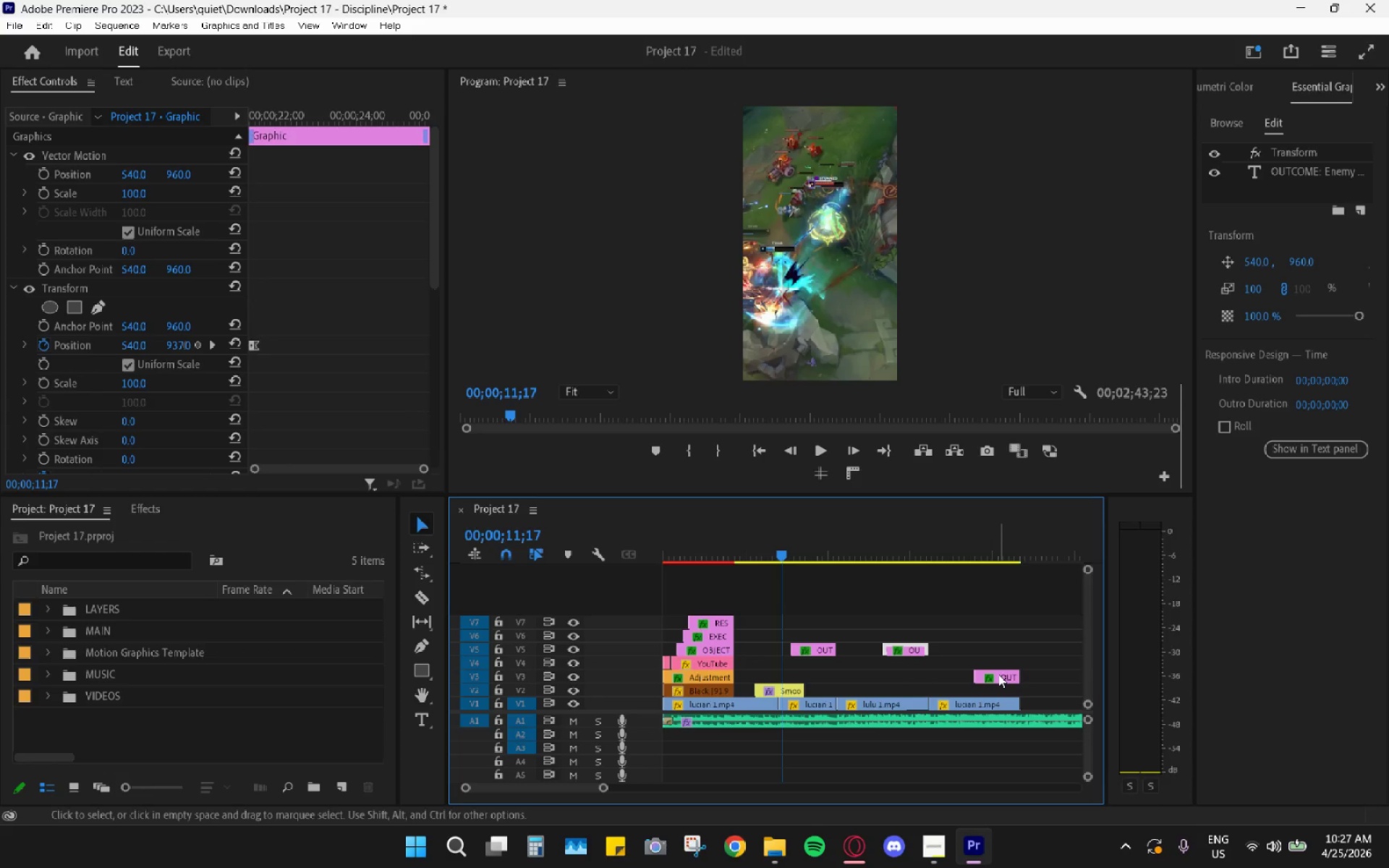 
left_click_drag(start_coordinate=[998, 674], to_coordinate=[998, 647])
 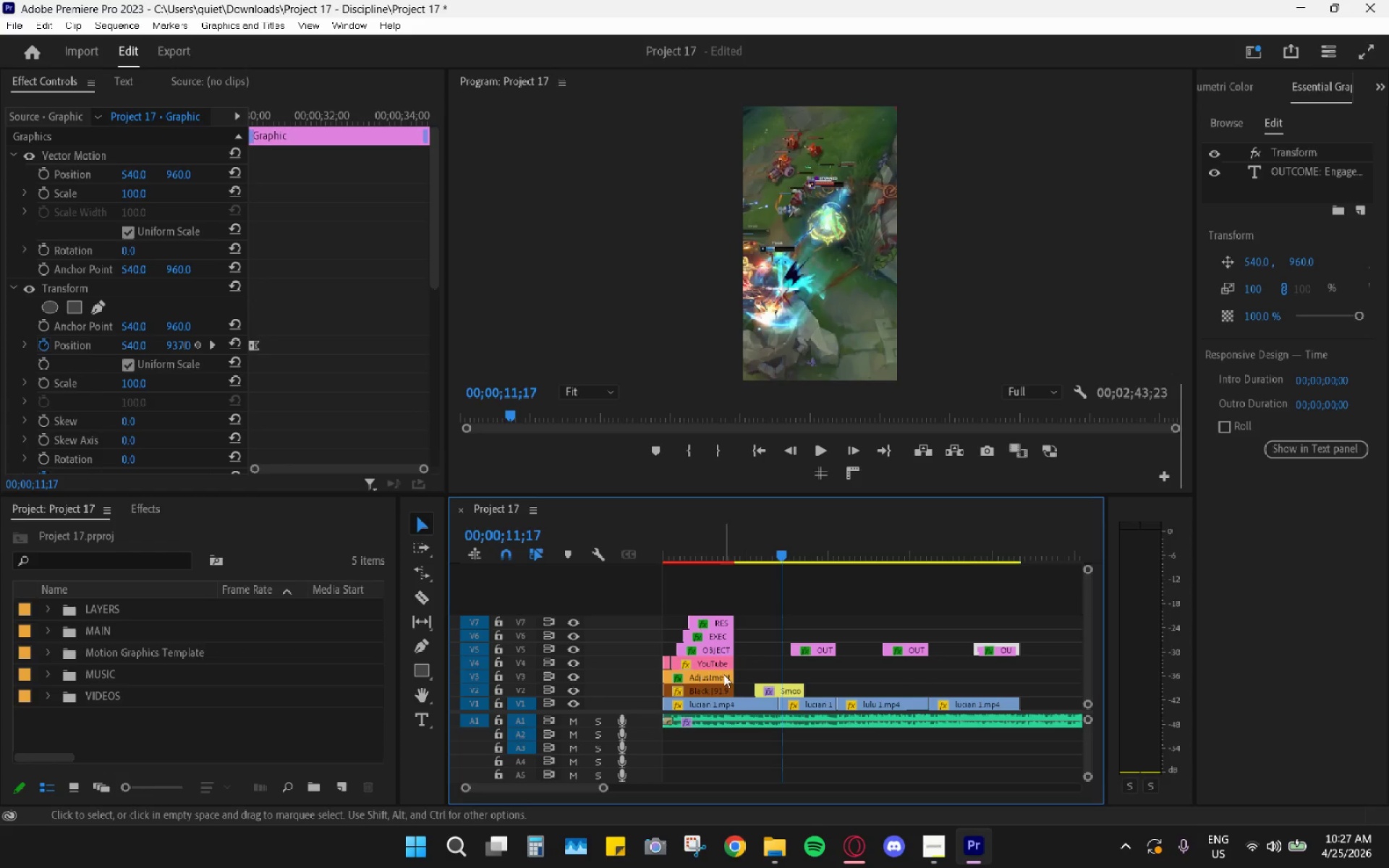 
scroll: coordinate [727, 676], scroll_direction: up, amount: 1.0
 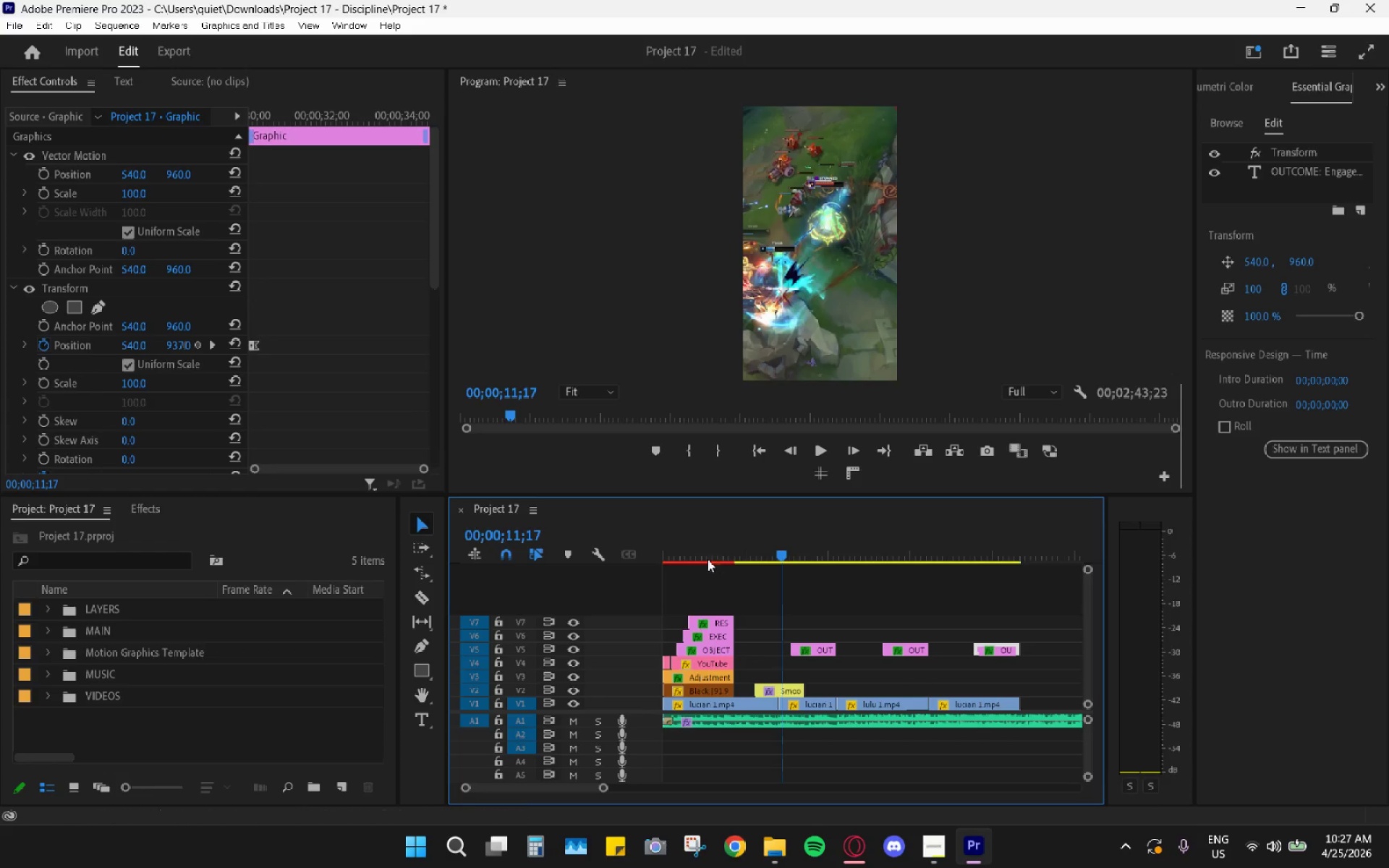 
left_click_drag(start_coordinate=[701, 553], to_coordinate=[713, 602])
 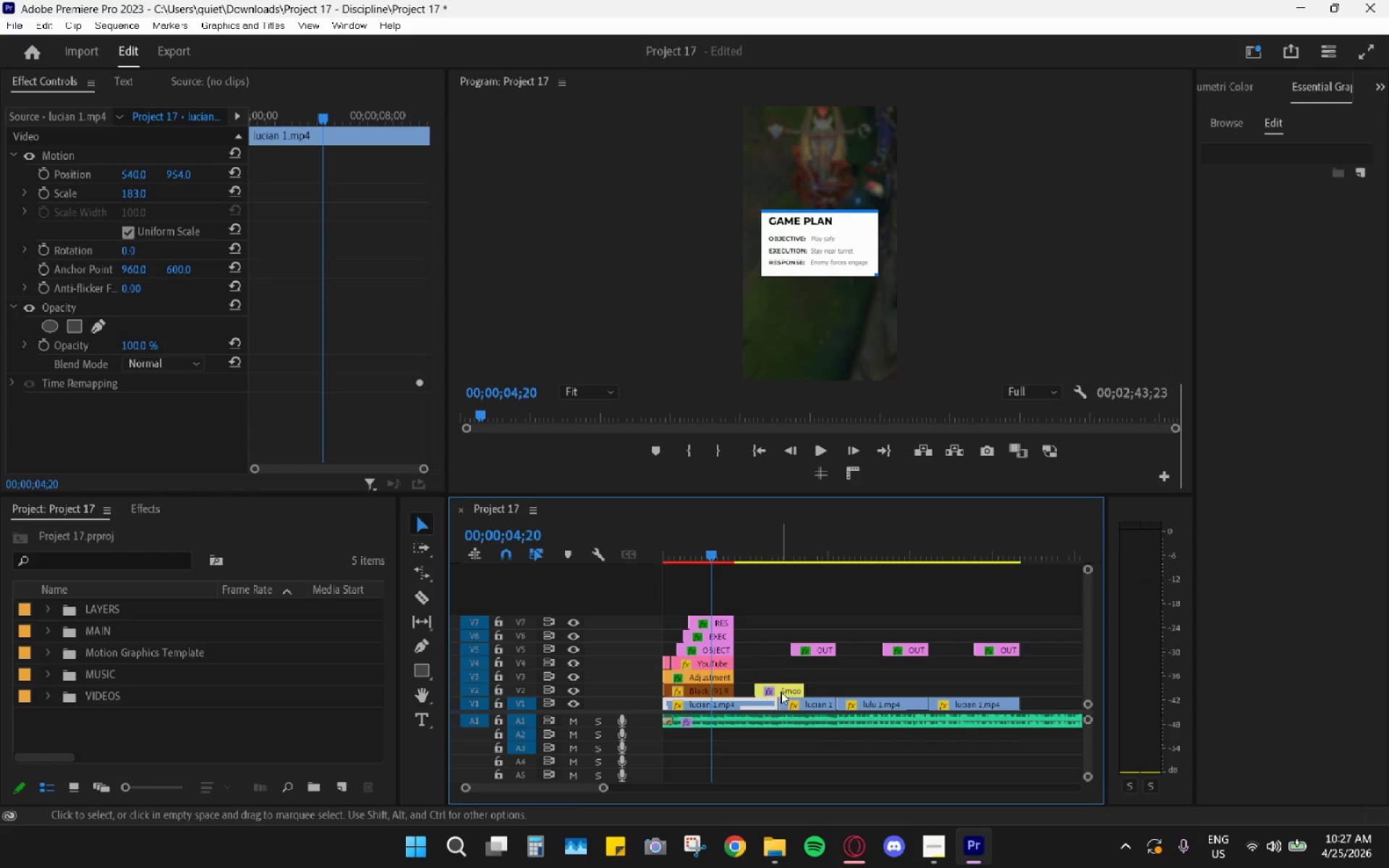 
left_click_drag(start_coordinate=[785, 686], to_coordinate=[799, 576])
 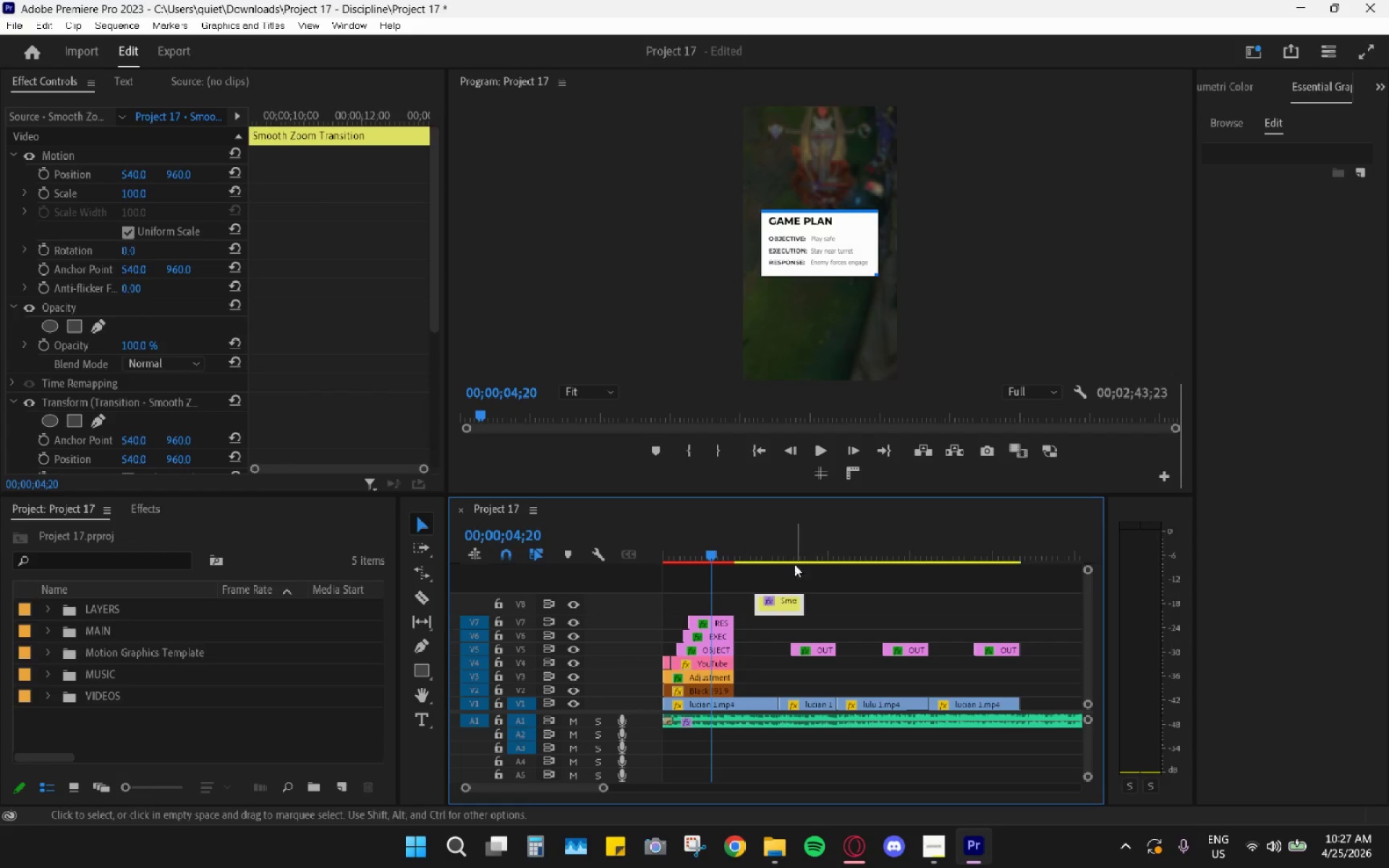 
left_click_drag(start_coordinate=[781, 551], to_coordinate=[794, 558])
 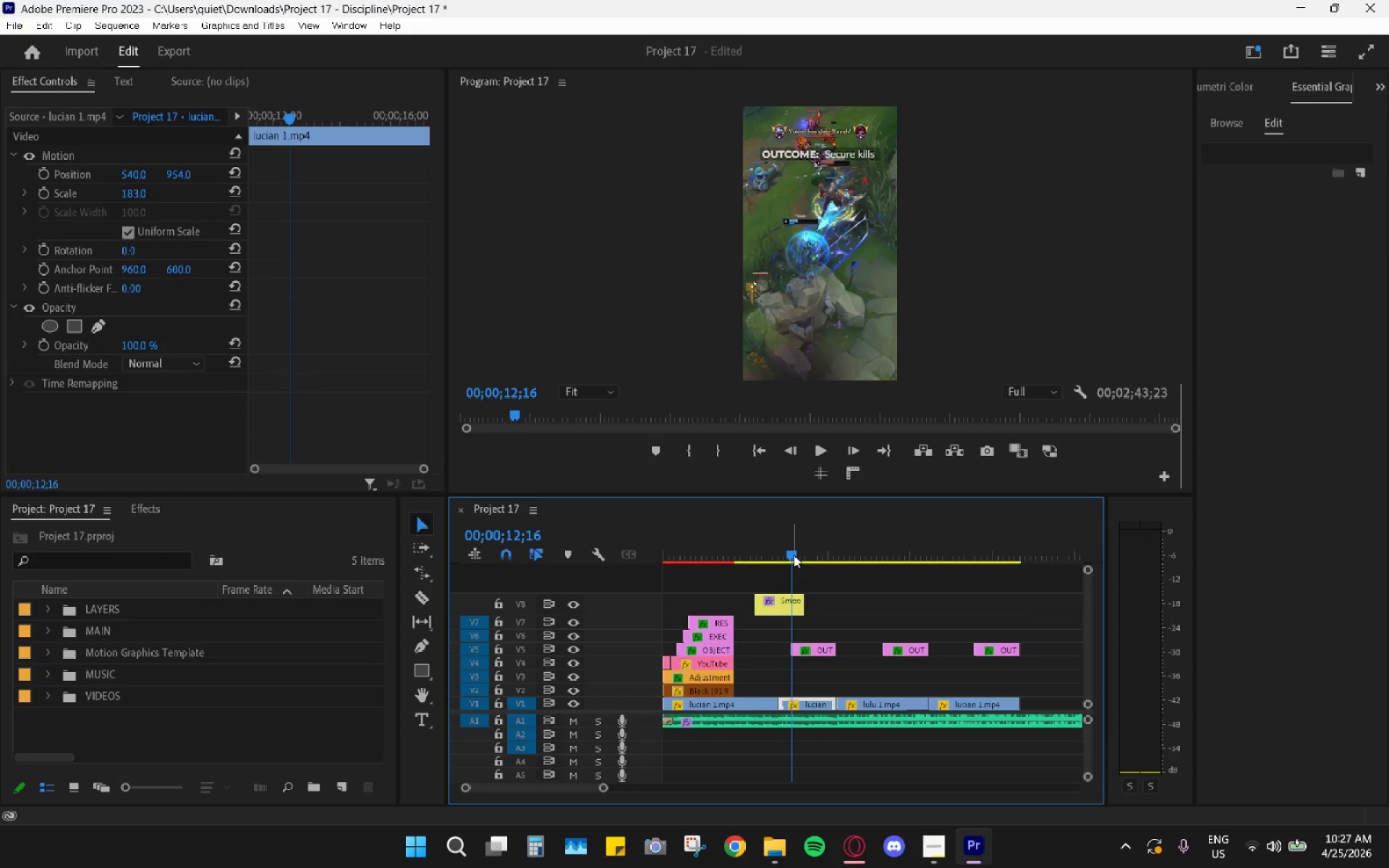 
left_click_drag(start_coordinate=[793, 555], to_coordinate=[719, 564])
 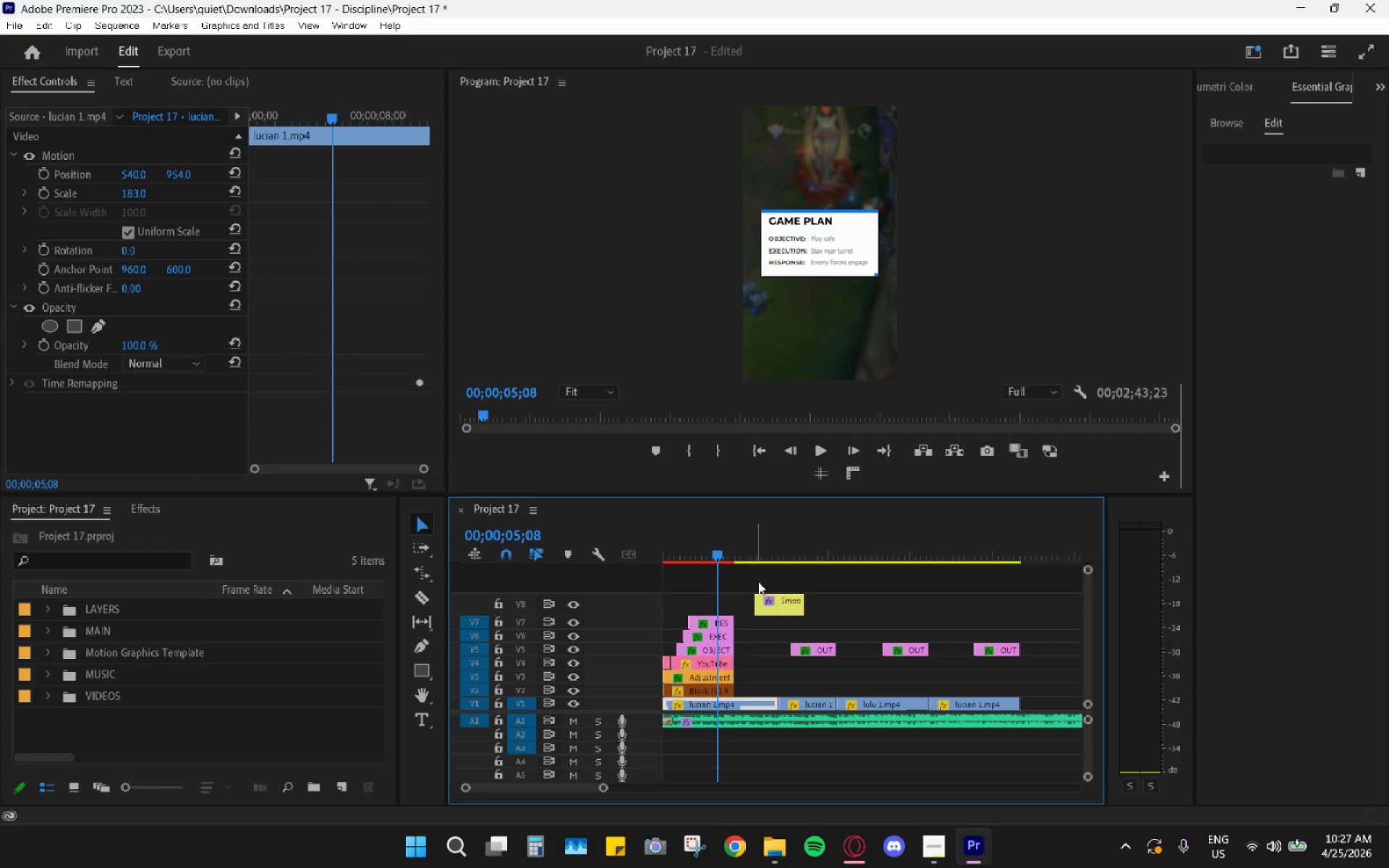 
left_click_drag(start_coordinate=[783, 601], to_coordinate=[783, 586])
 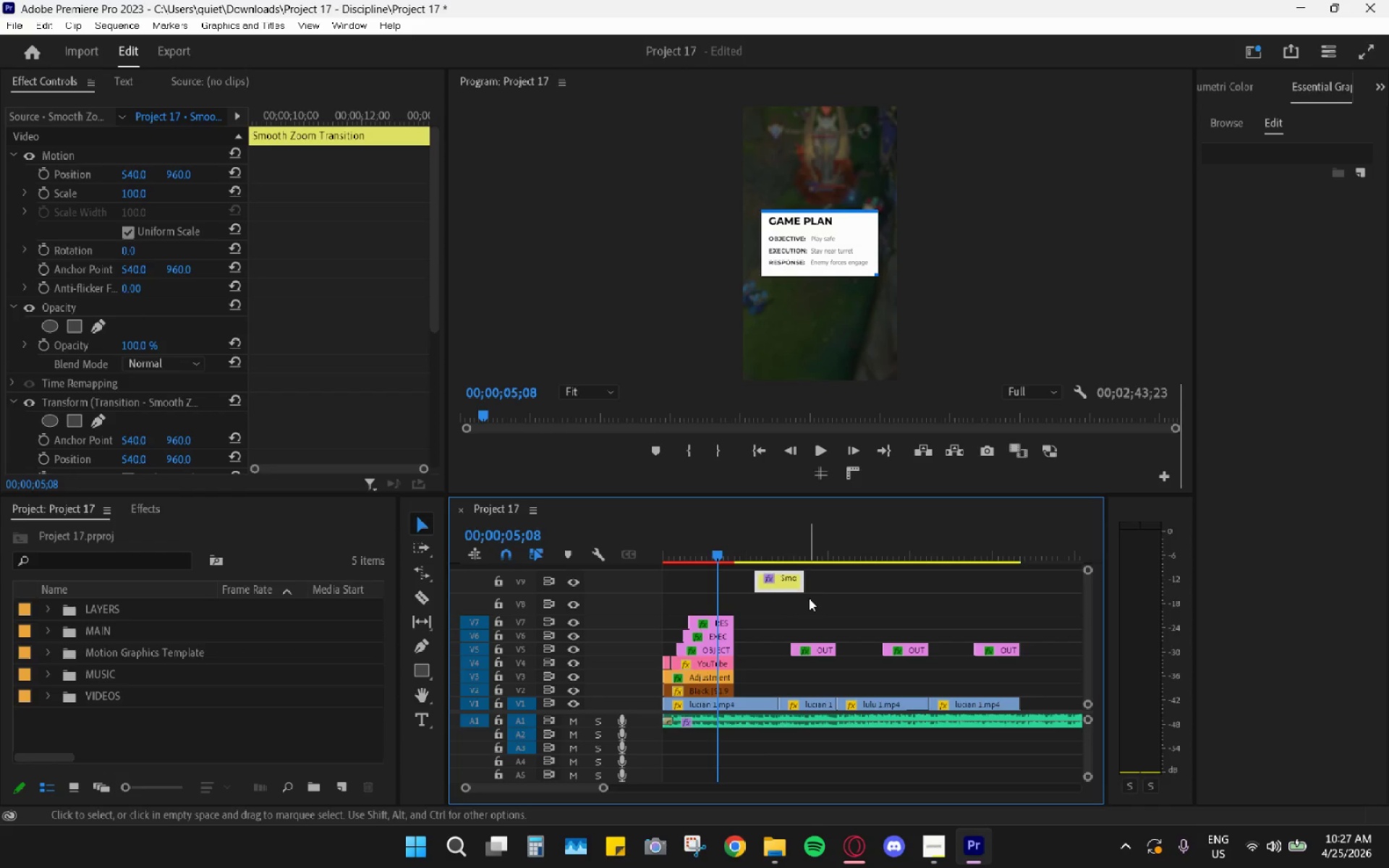 
hold_key(key=AltLeft, duration=1.62)
hold_key(key=AltLeft, duration=0.92)
scroll: coordinate [830, 634], scroll_direction: up, amount: 20.0
 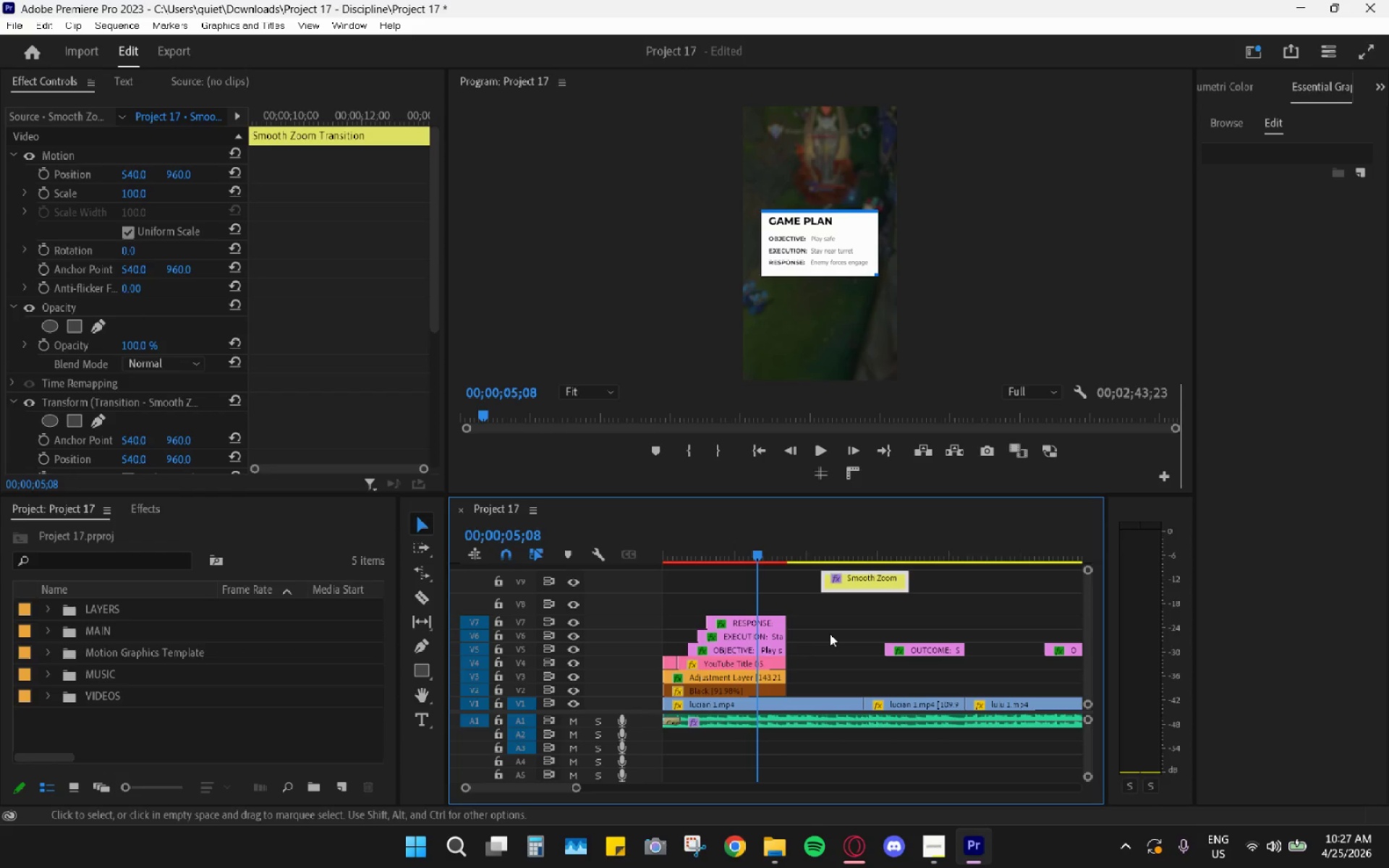 
left_click_drag(start_coordinate=[752, 585], to_coordinate=[674, 678])
 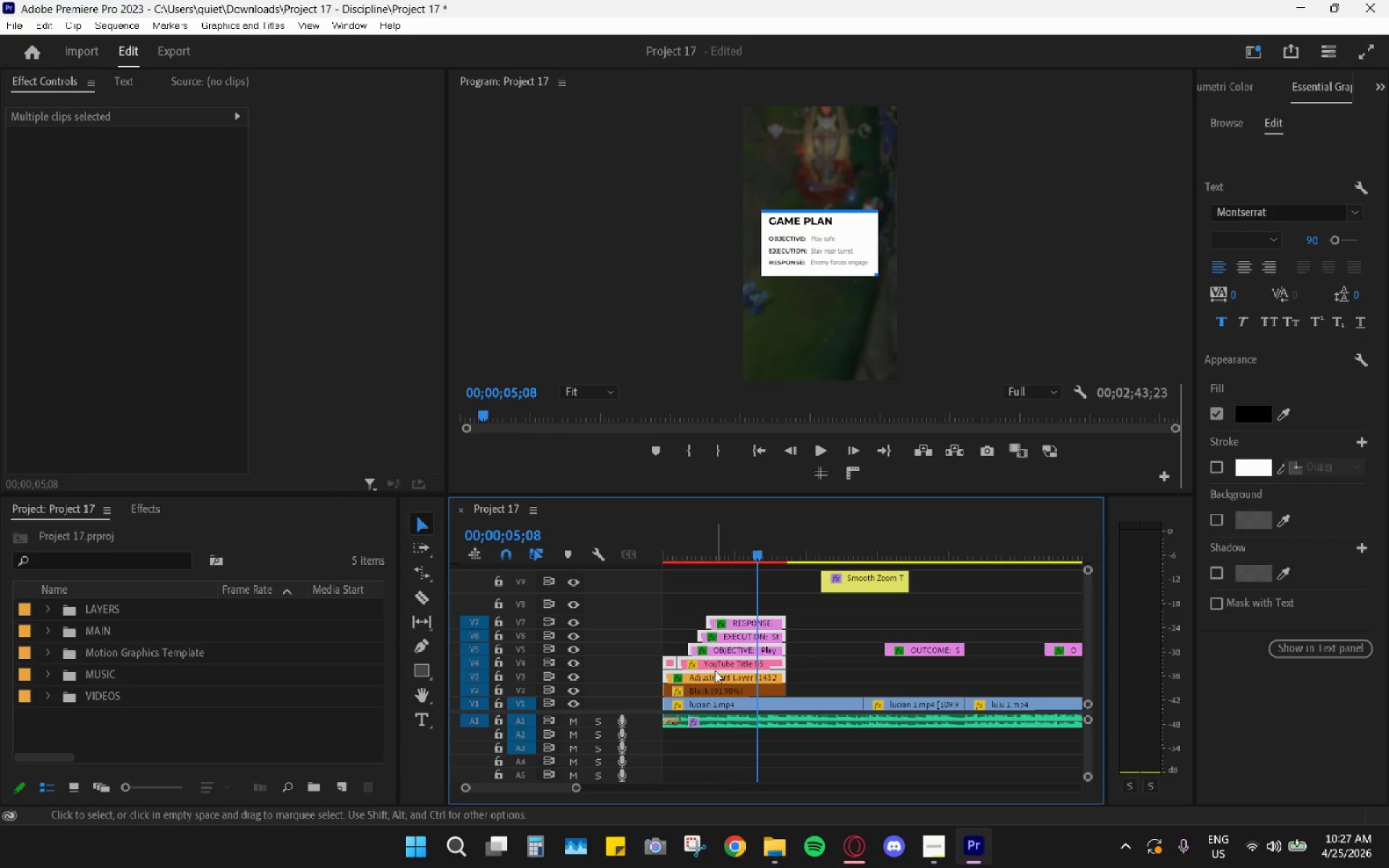 
left_click([736, 596])
 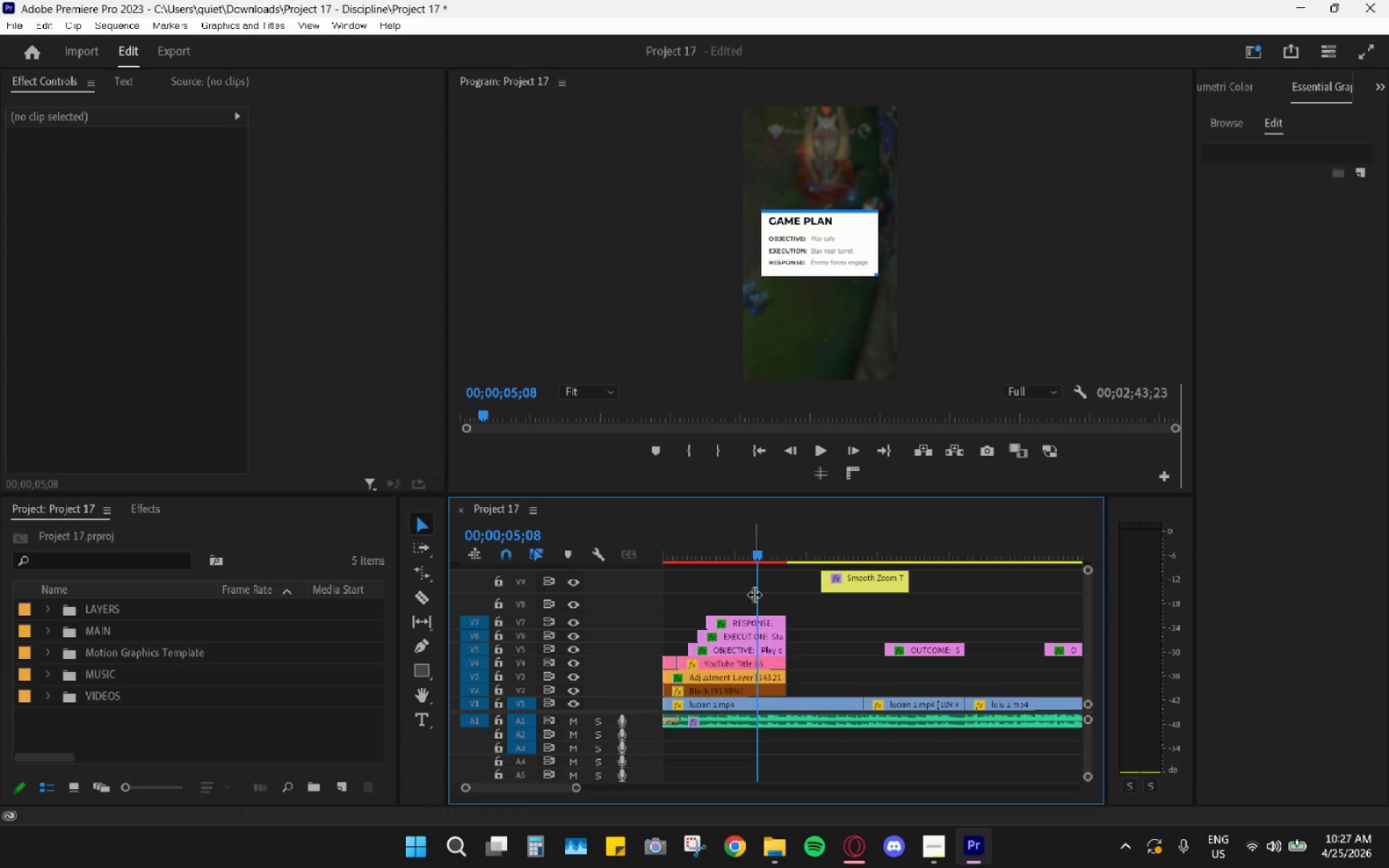 
left_click_drag(start_coordinate=[754, 595], to_coordinate=[723, 678])
 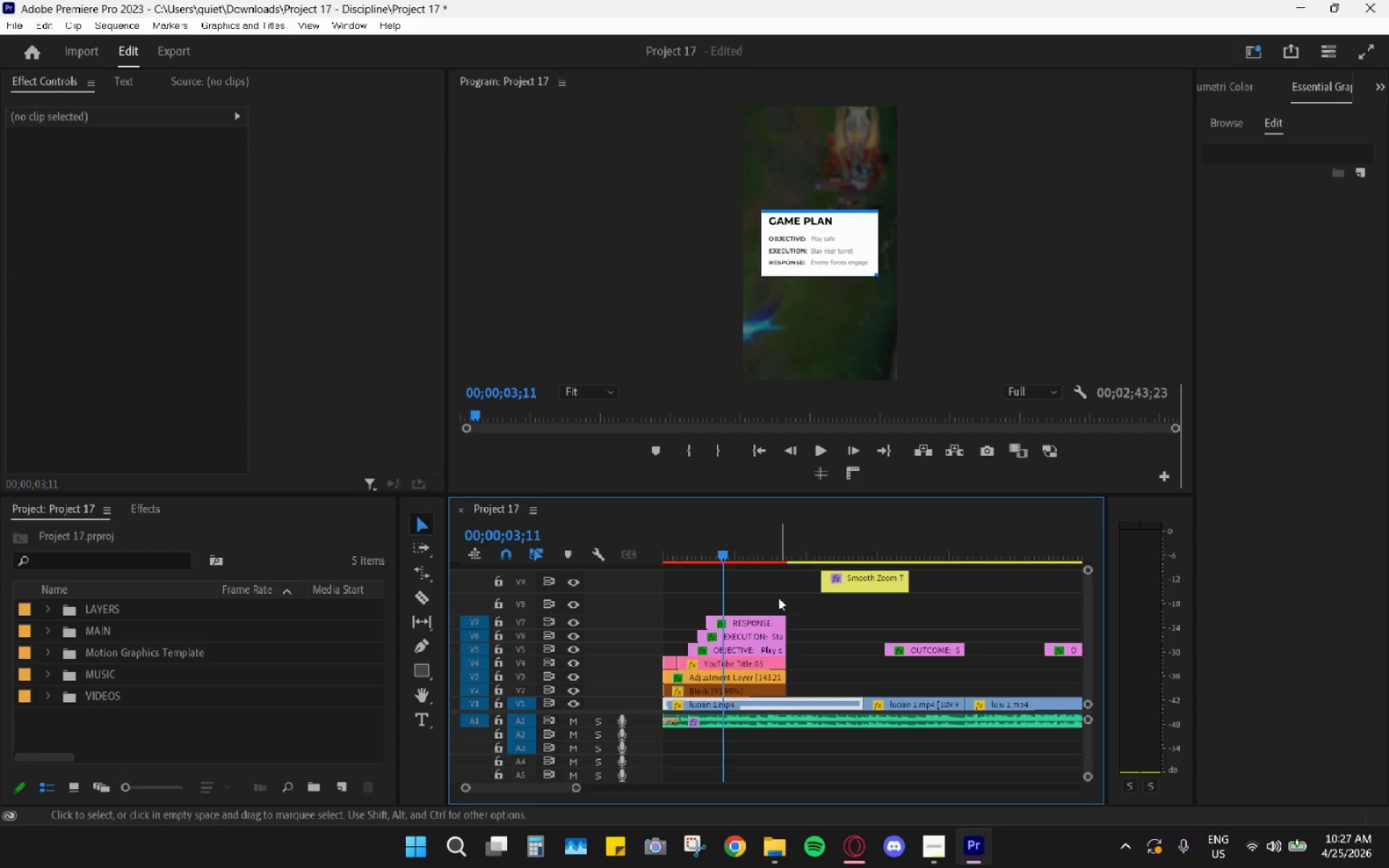 
double_click([778, 598])
 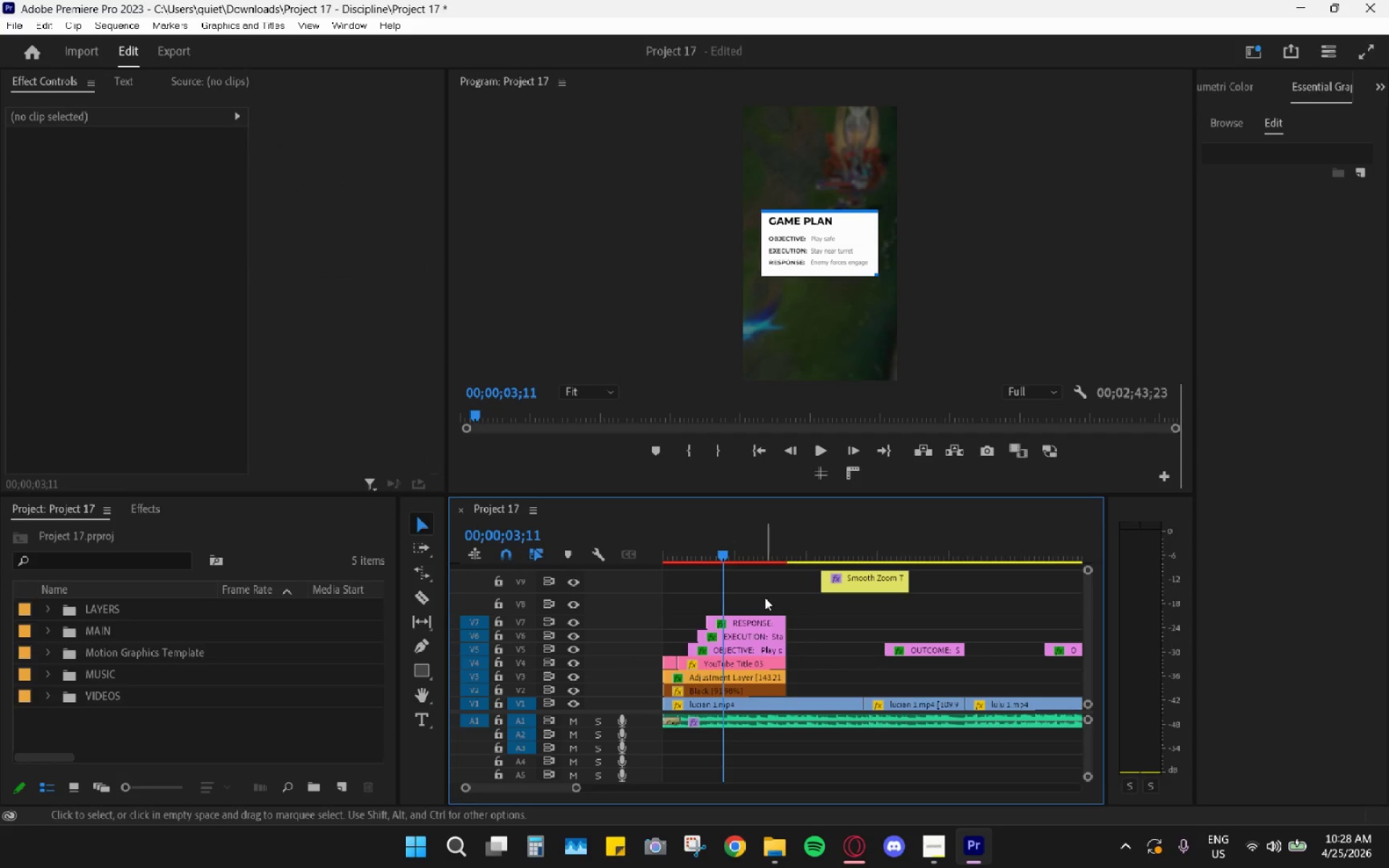 
left_click_drag(start_coordinate=[765, 597], to_coordinate=[727, 681])
 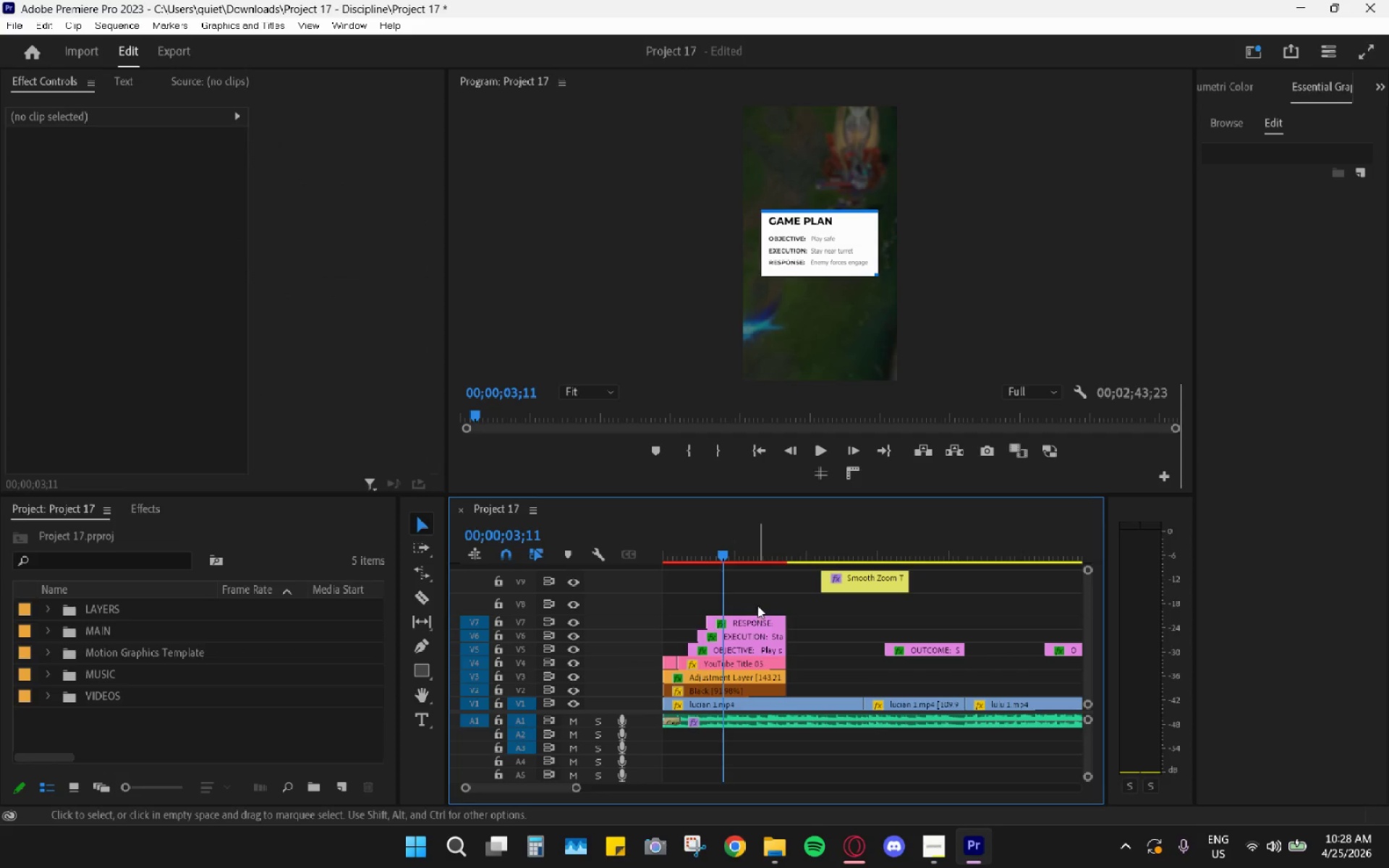 
left_click_drag(start_coordinate=[757, 605], to_coordinate=[674, 691])
 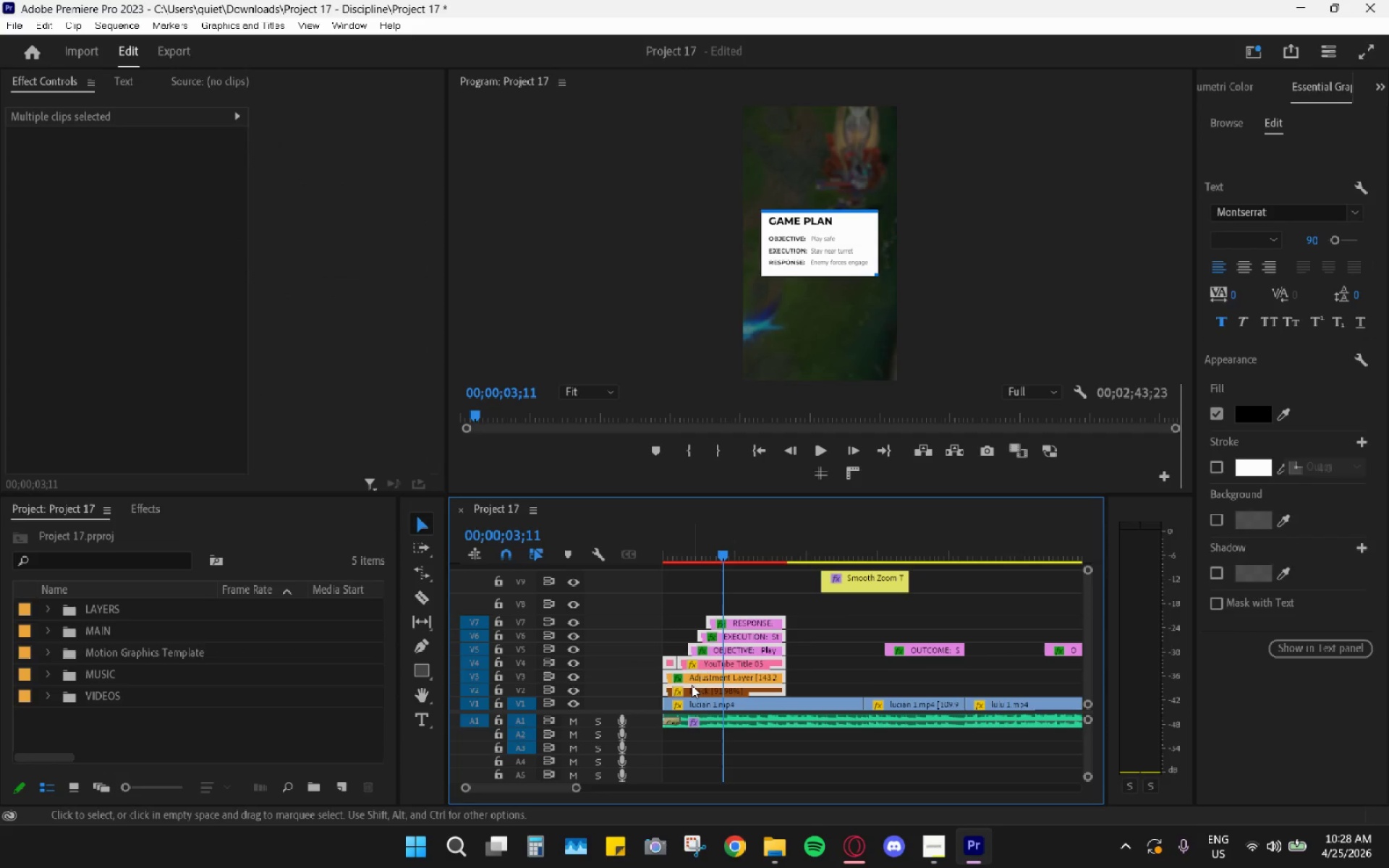 
left_click_drag(start_coordinate=[692, 688], to_coordinate=[689, 673])
 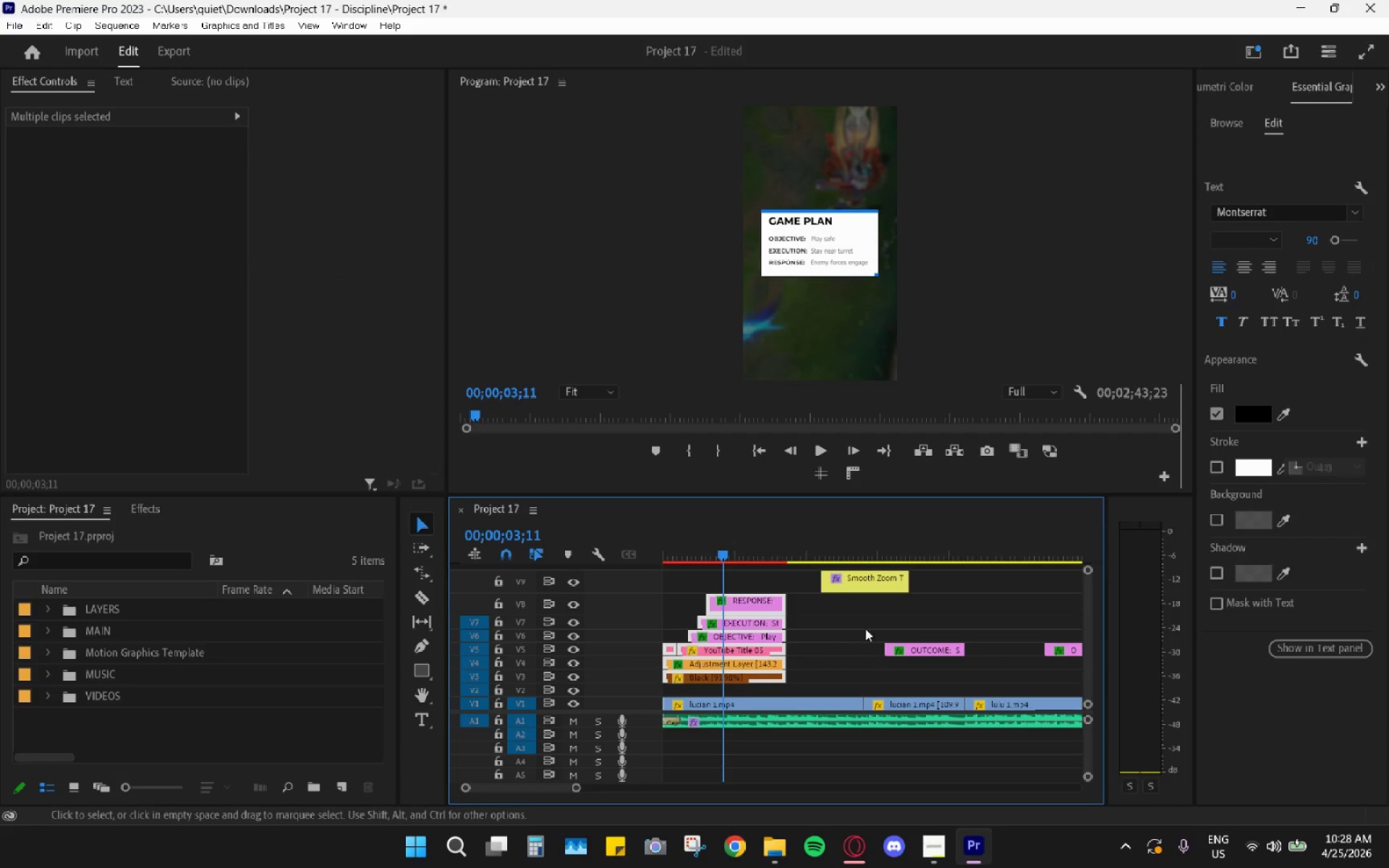 
left_click([877, 626])
 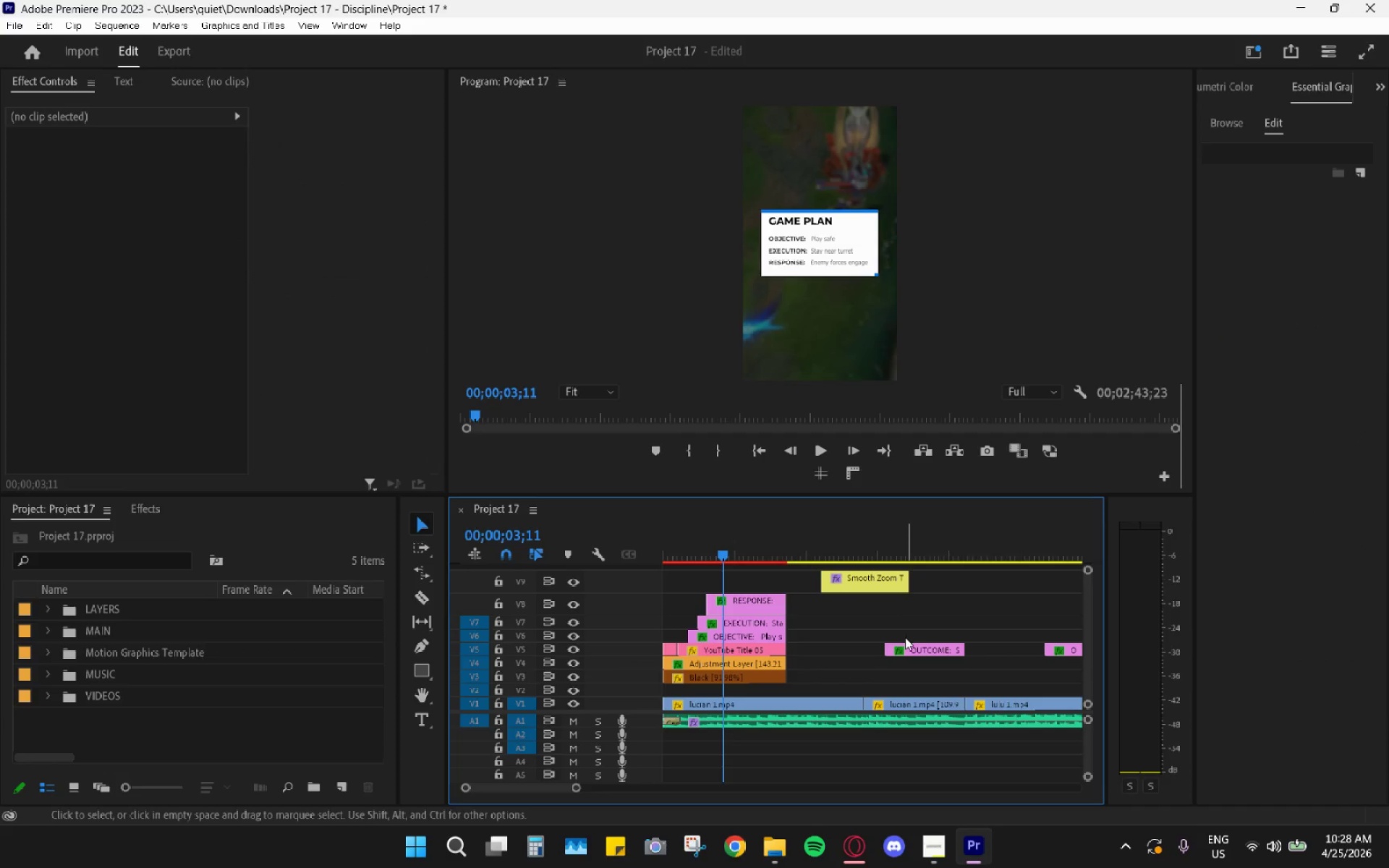 
left_click_drag(start_coordinate=[904, 647], to_coordinate=[902, 637])
 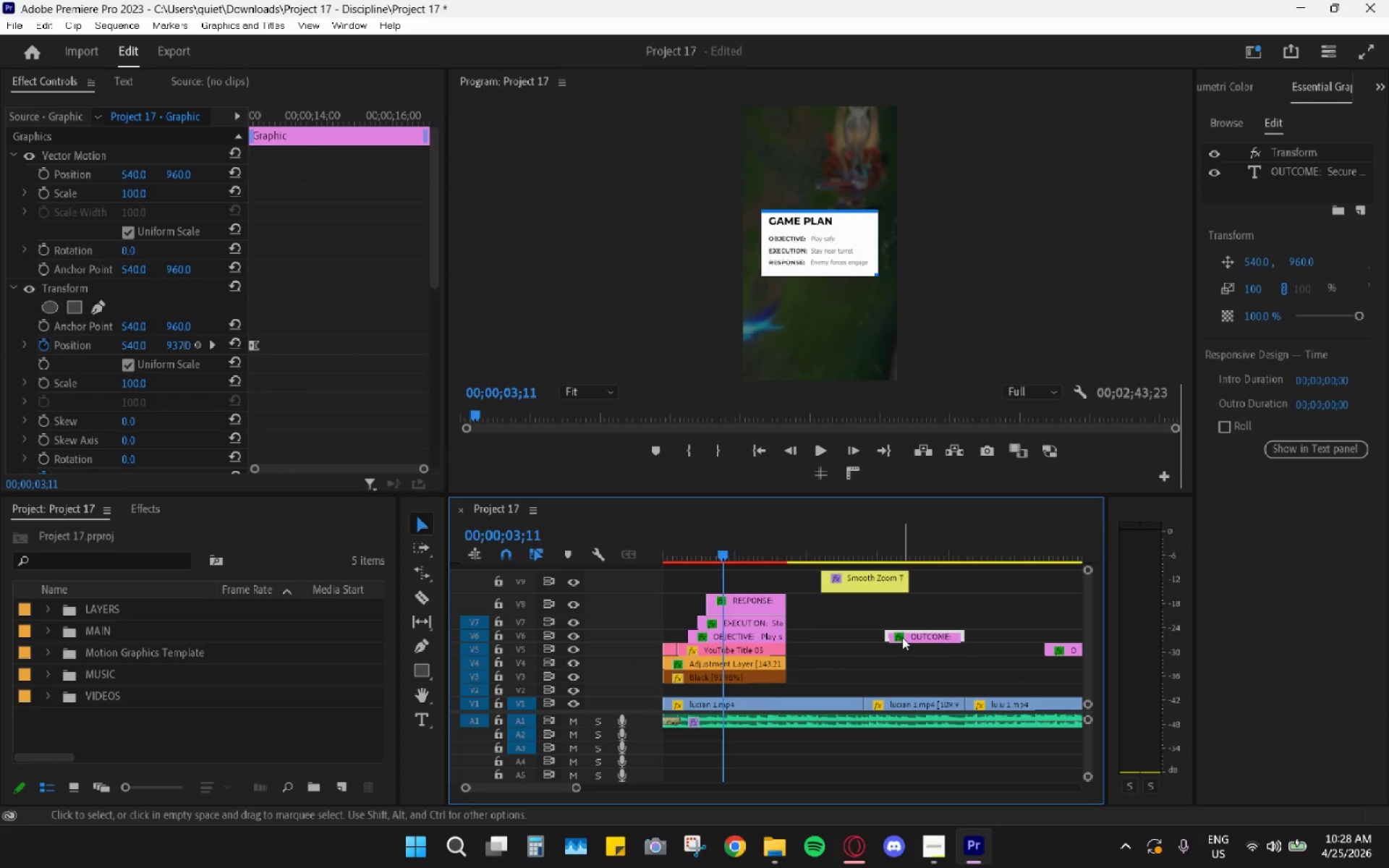 
scroll: coordinate [896, 645], scroll_direction: down, amount: 9.0
 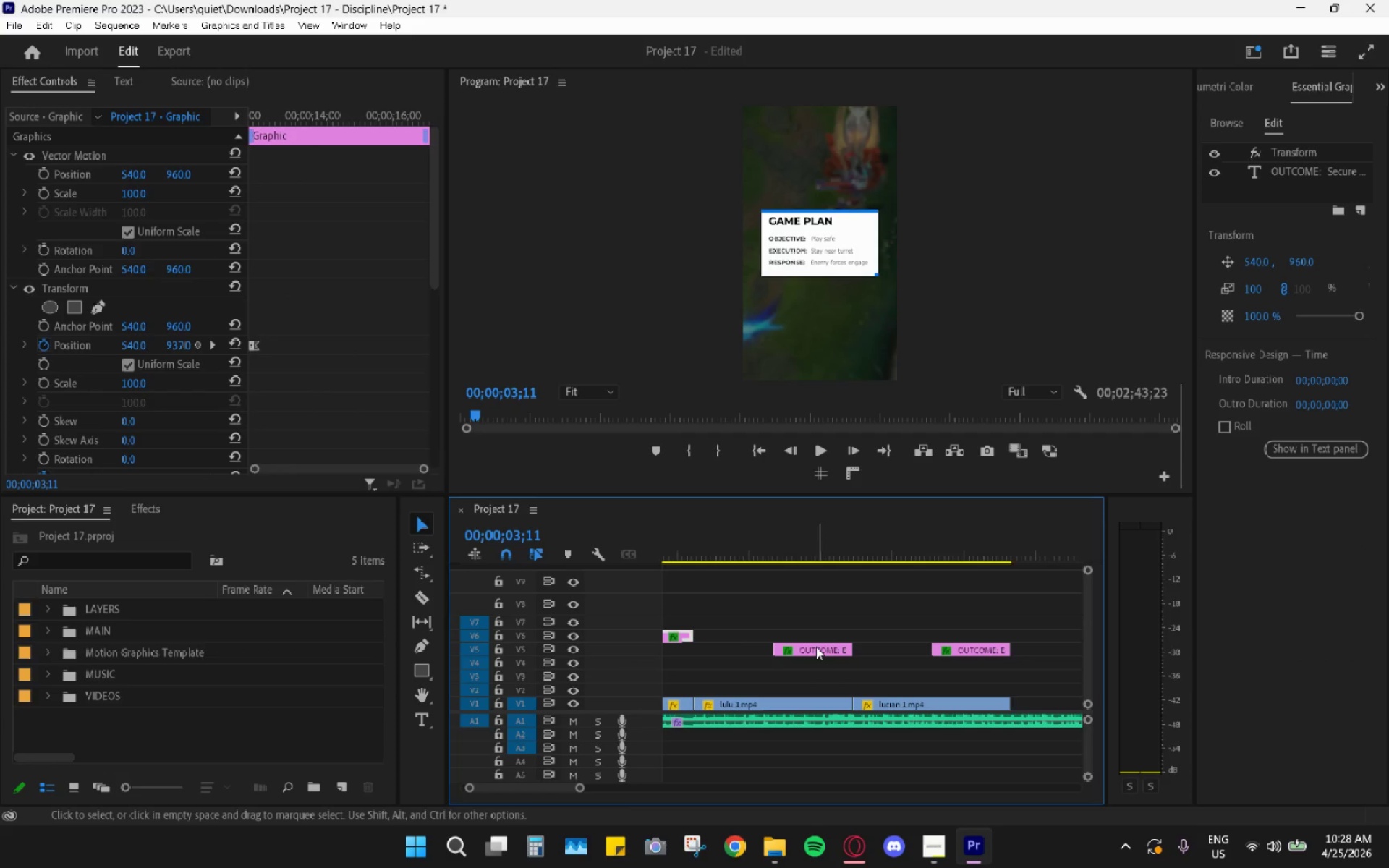 
left_click_drag(start_coordinate=[823, 645], to_coordinate=[825, 634])
 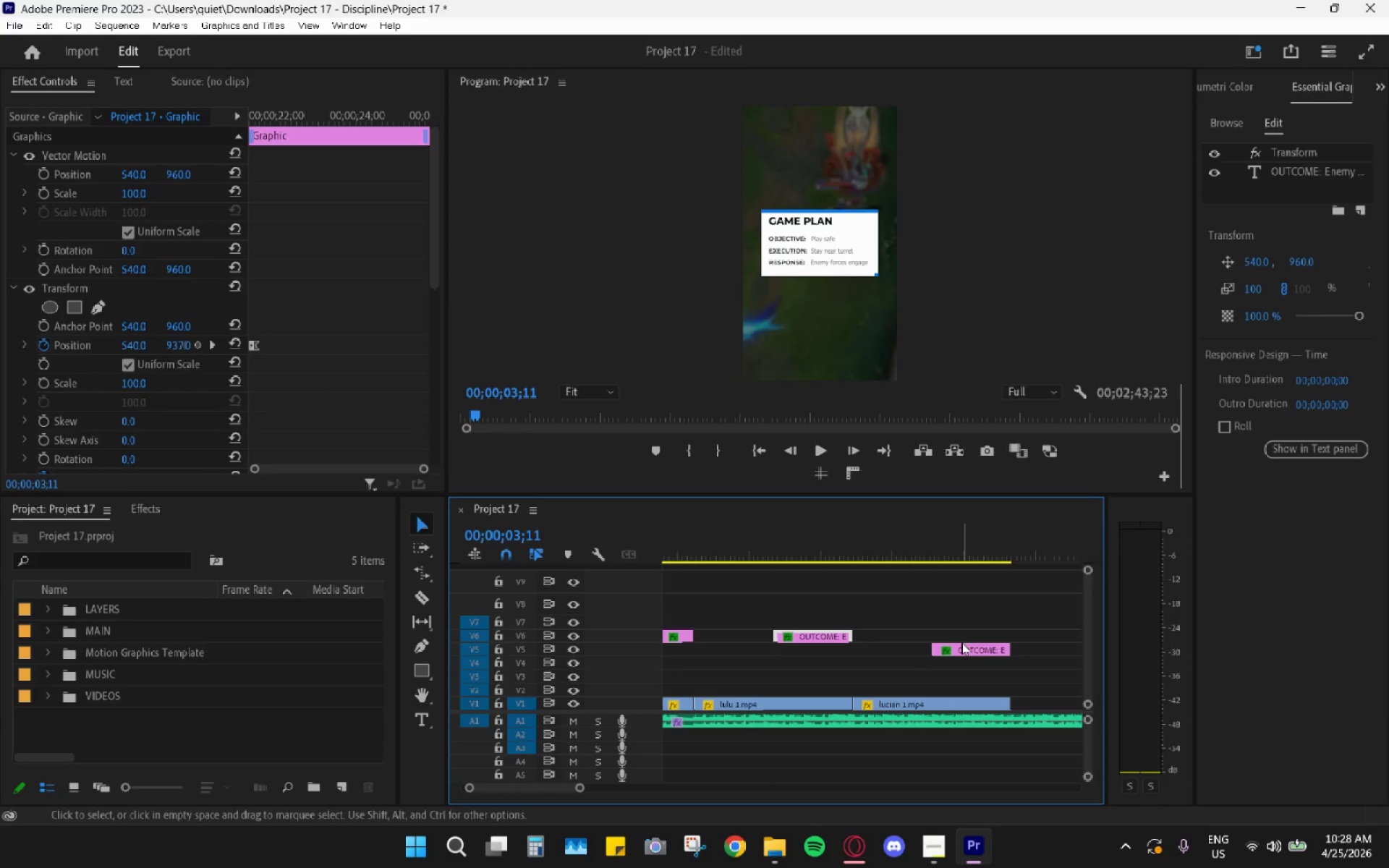 
left_click_drag(start_coordinate=[963, 645], to_coordinate=[963, 637])
 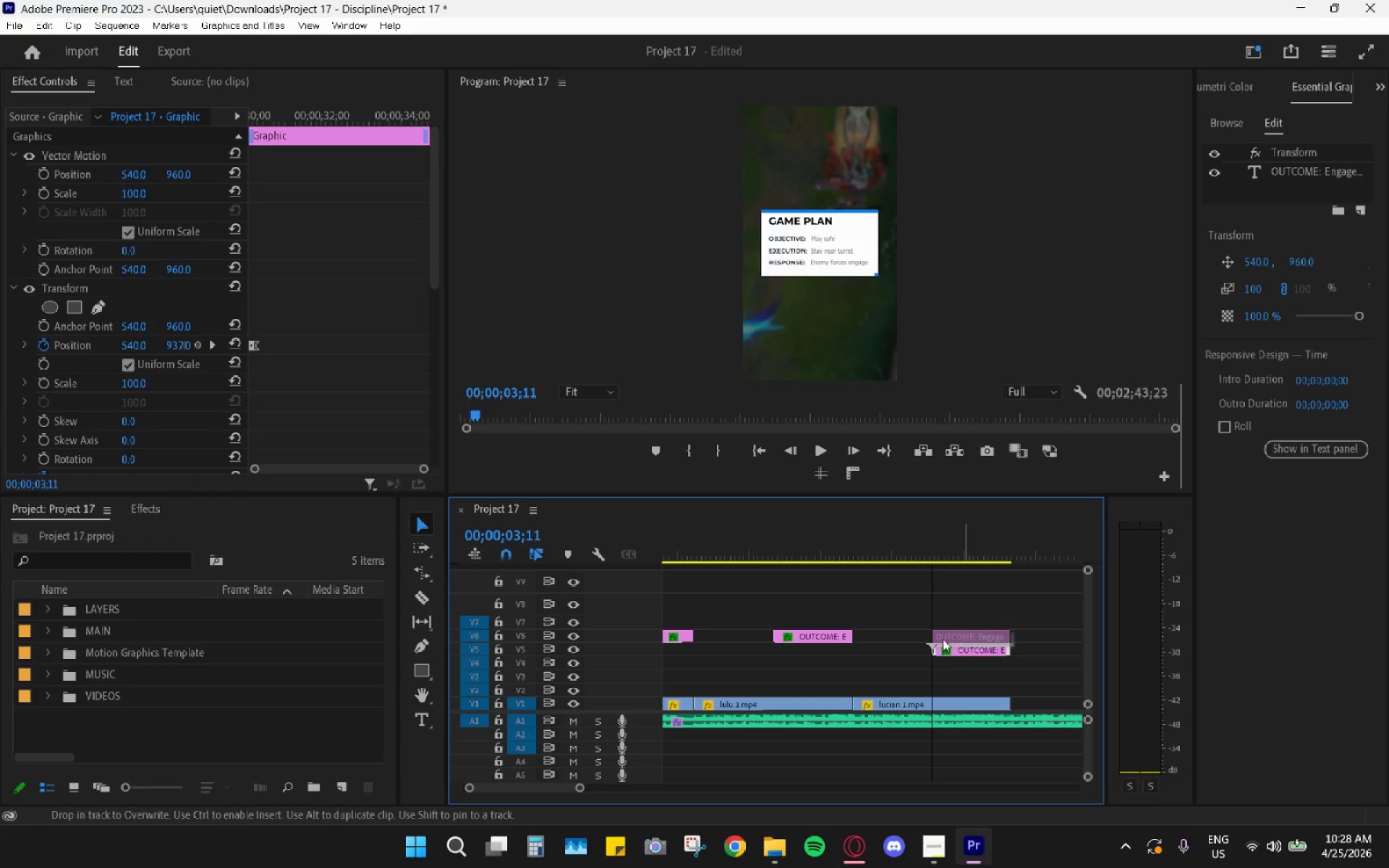 
hold_key(key=AltLeft, duration=0.81)
scroll: coordinate [867, 660], scroll_direction: down, amount: 11.0
 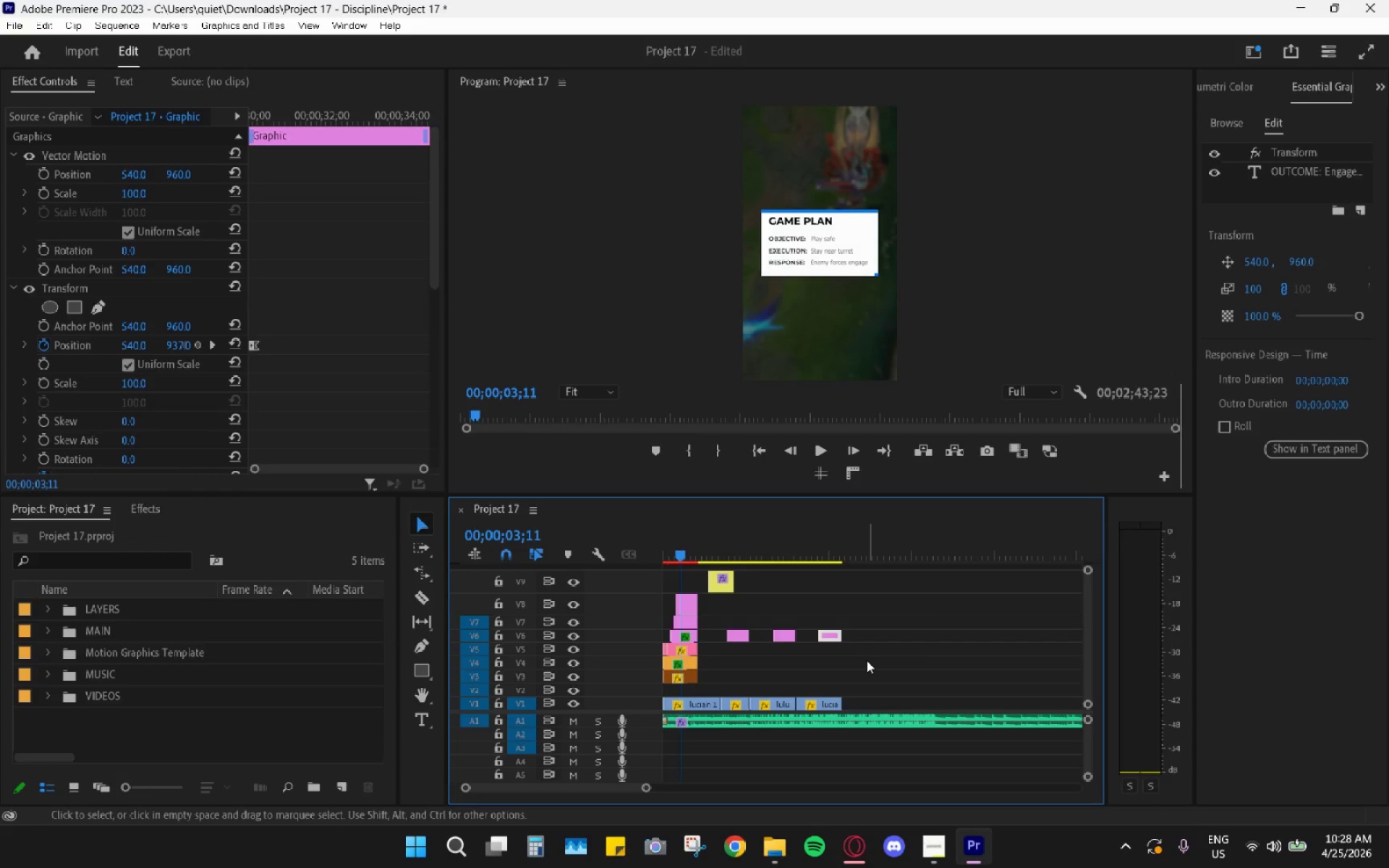 
hold_key(key=AltLeft, duration=0.42)
scroll: coordinate [755, 680], scroll_direction: up, amount: 9.0
 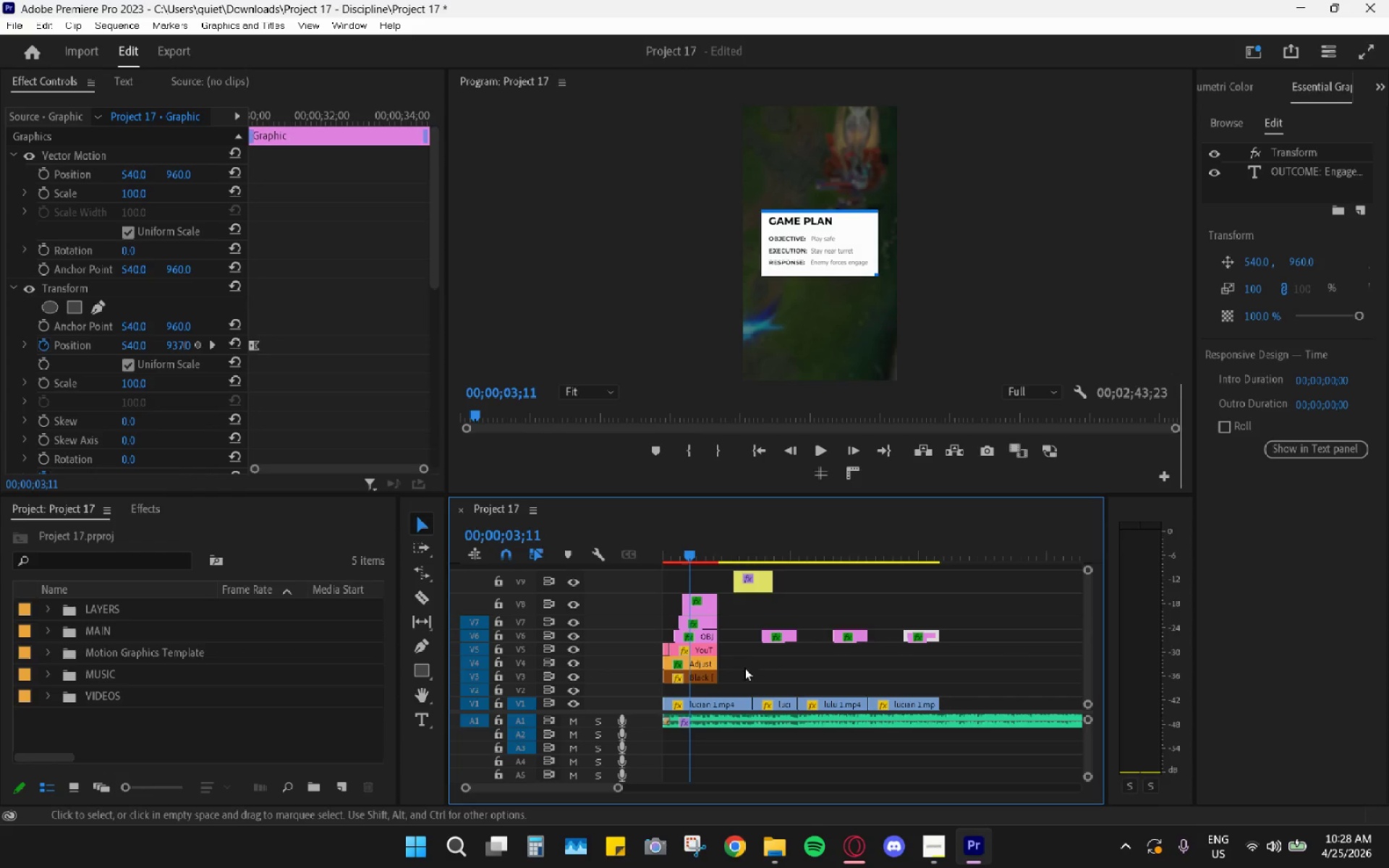 
left_click([764, 665])
 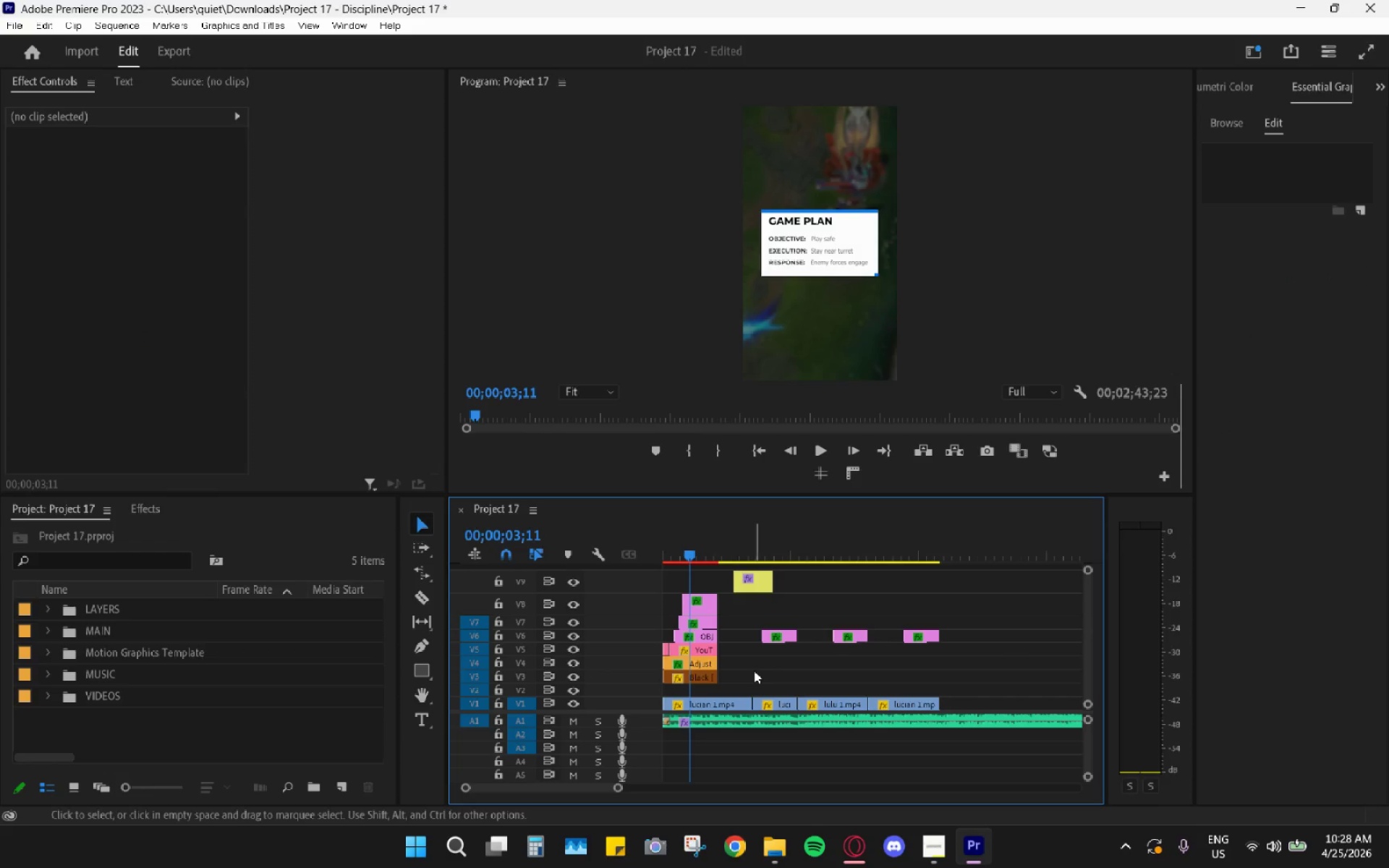 
scroll: coordinate [757, 671], scroll_direction: up, amount: 5.0
 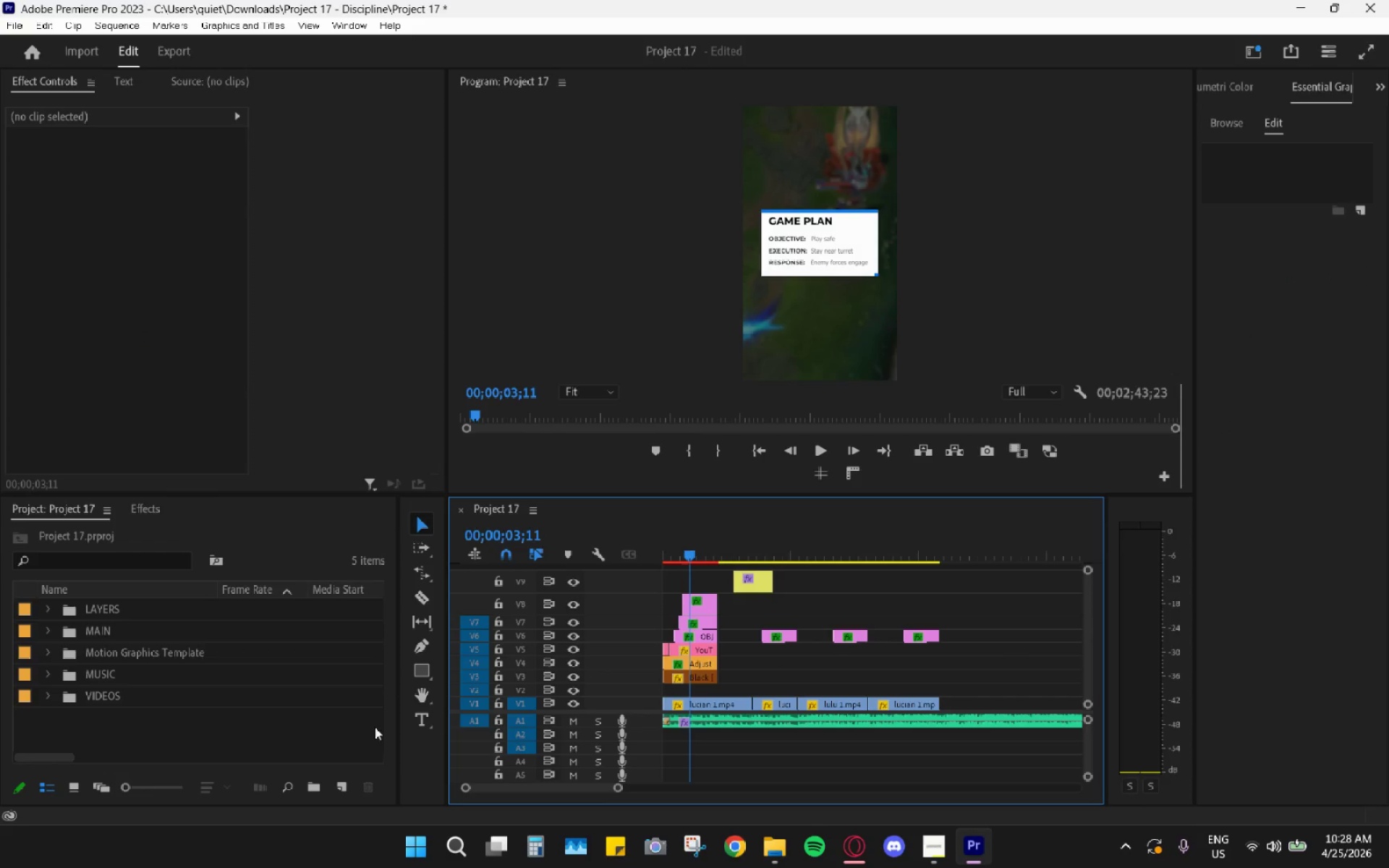 
left_click([336, 789])
 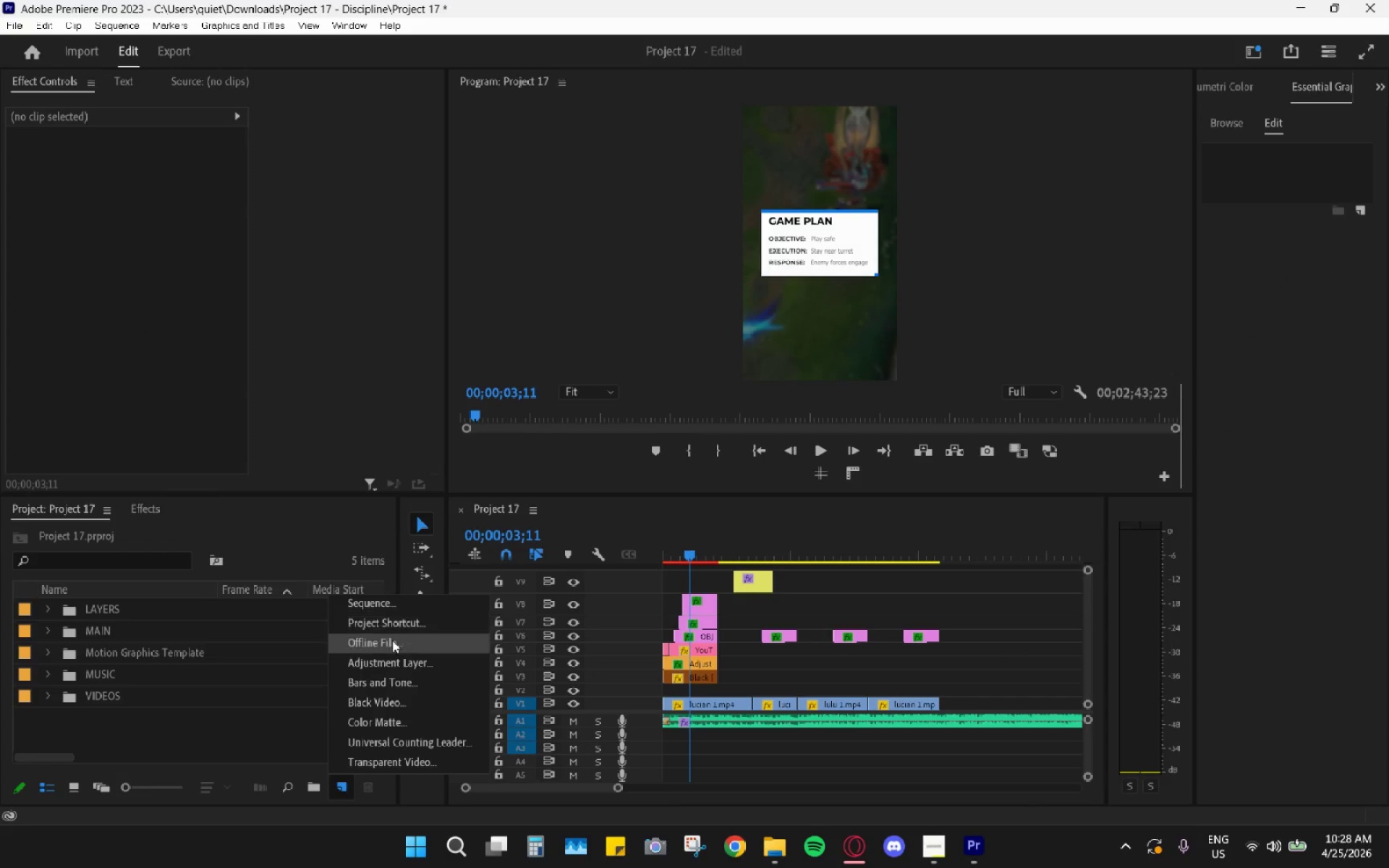 
left_click([394, 660])
 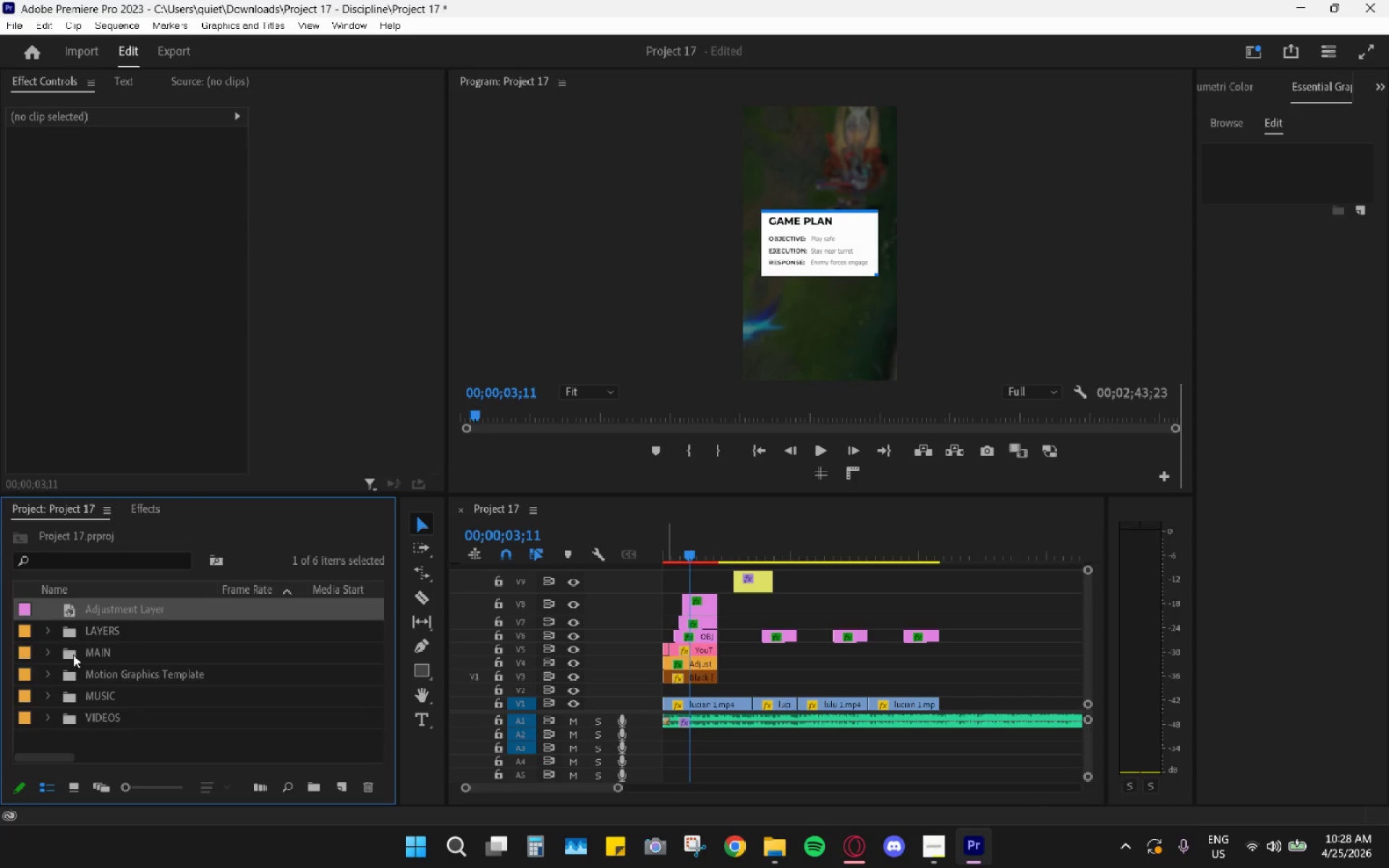 
left_click_drag(start_coordinate=[98, 607], to_coordinate=[656, 689])
 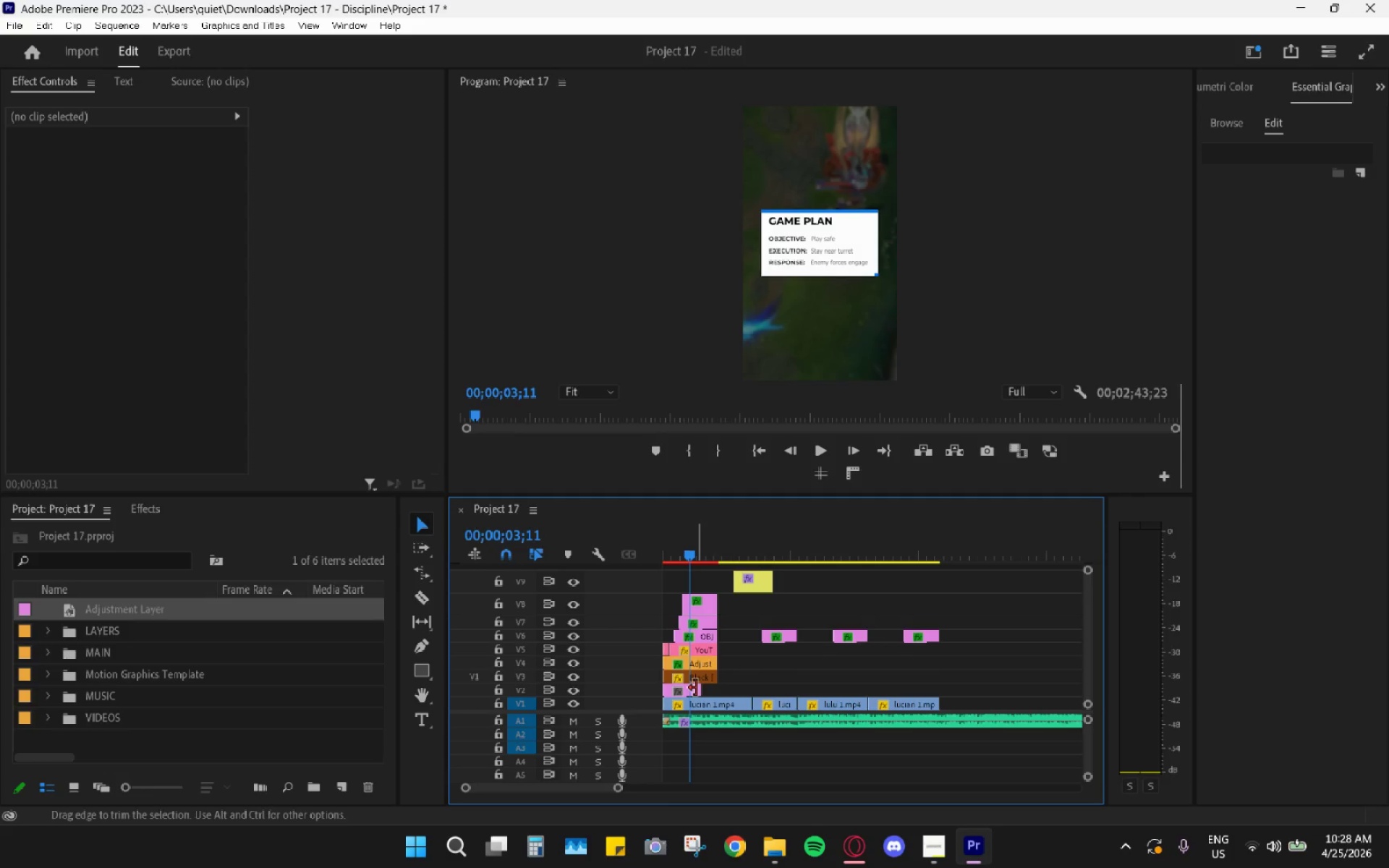 
left_click_drag(start_coordinate=[697, 688], to_coordinate=[930, 680])
 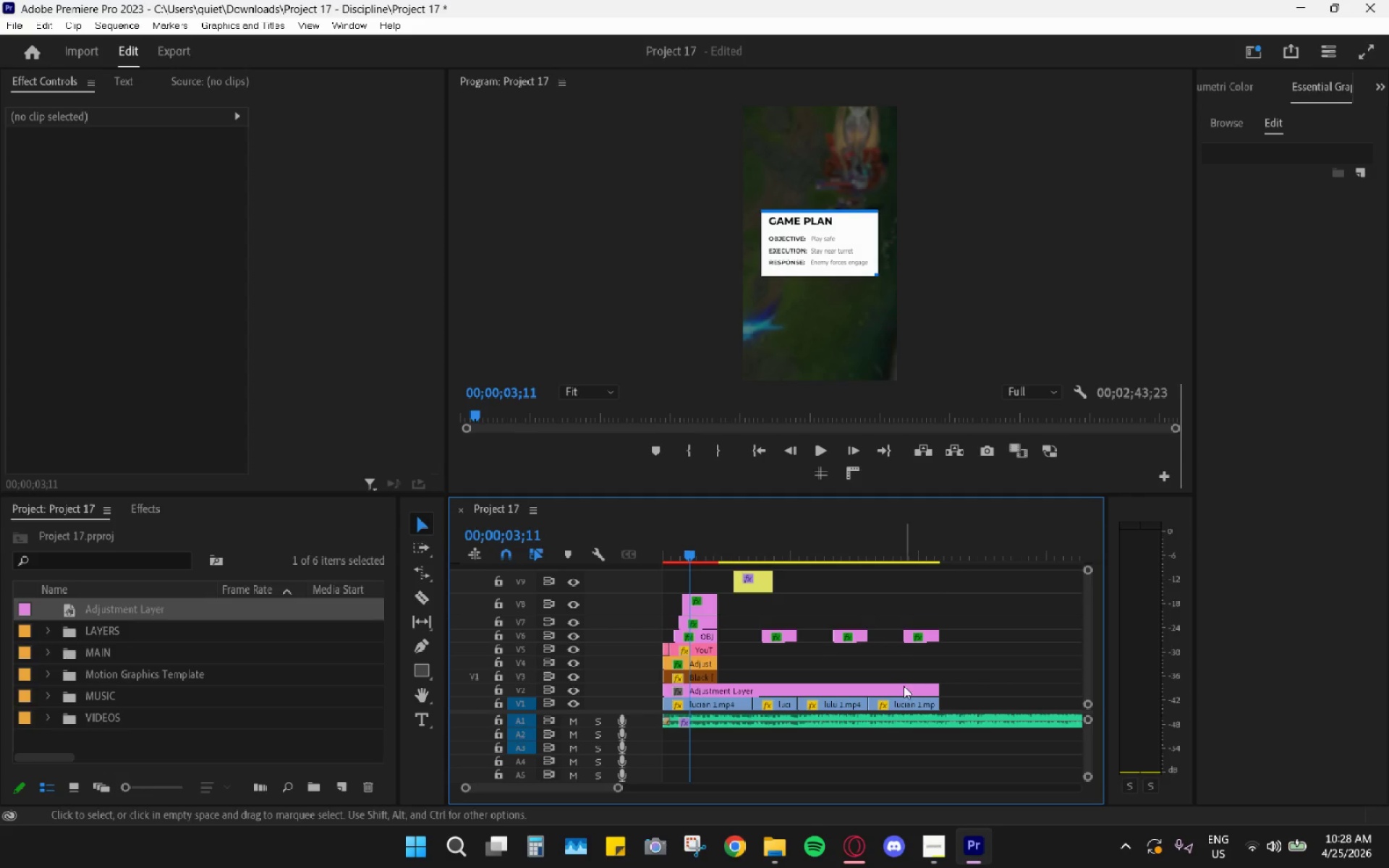 
left_click([900, 686])
 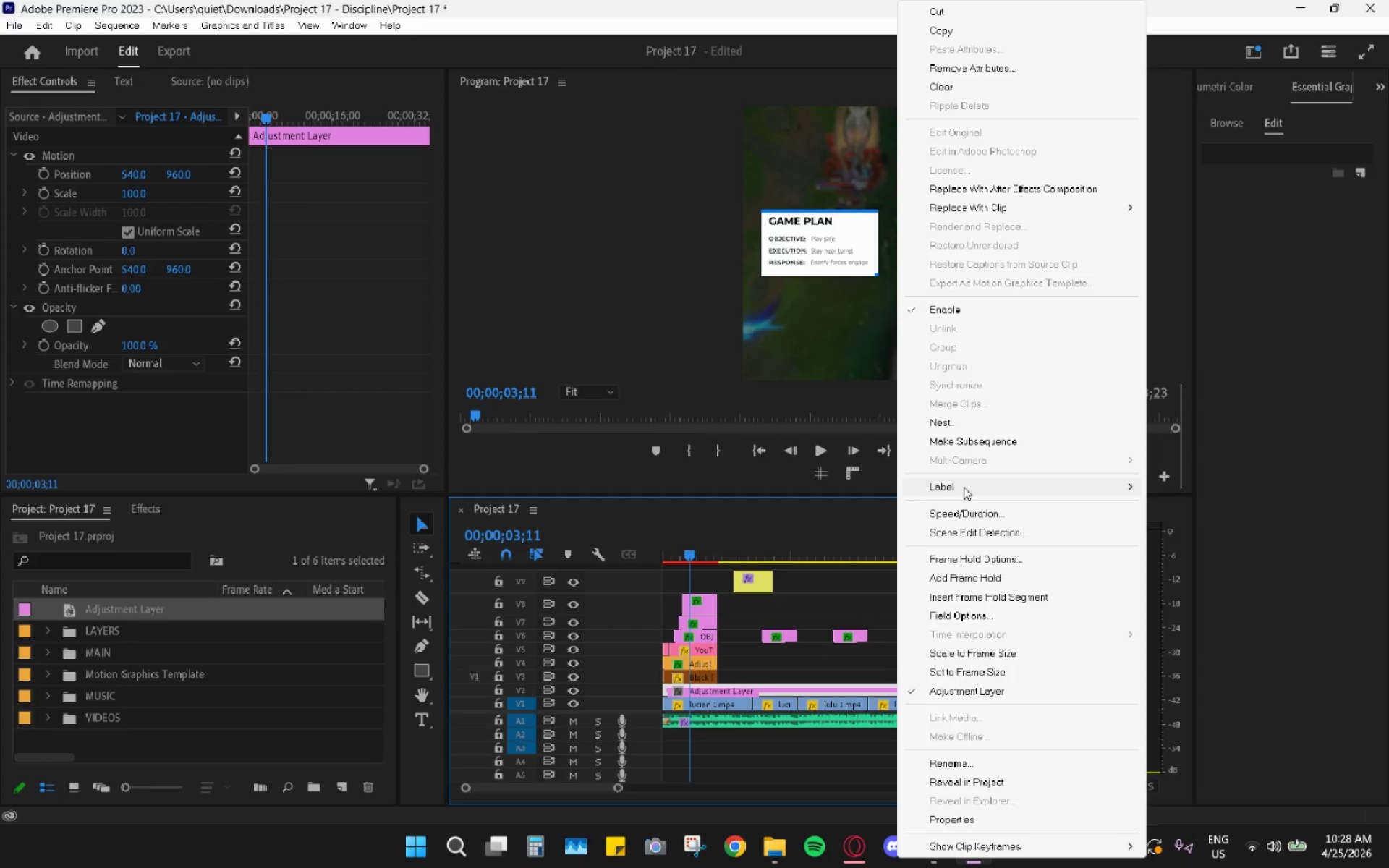 
left_click([964, 487])
 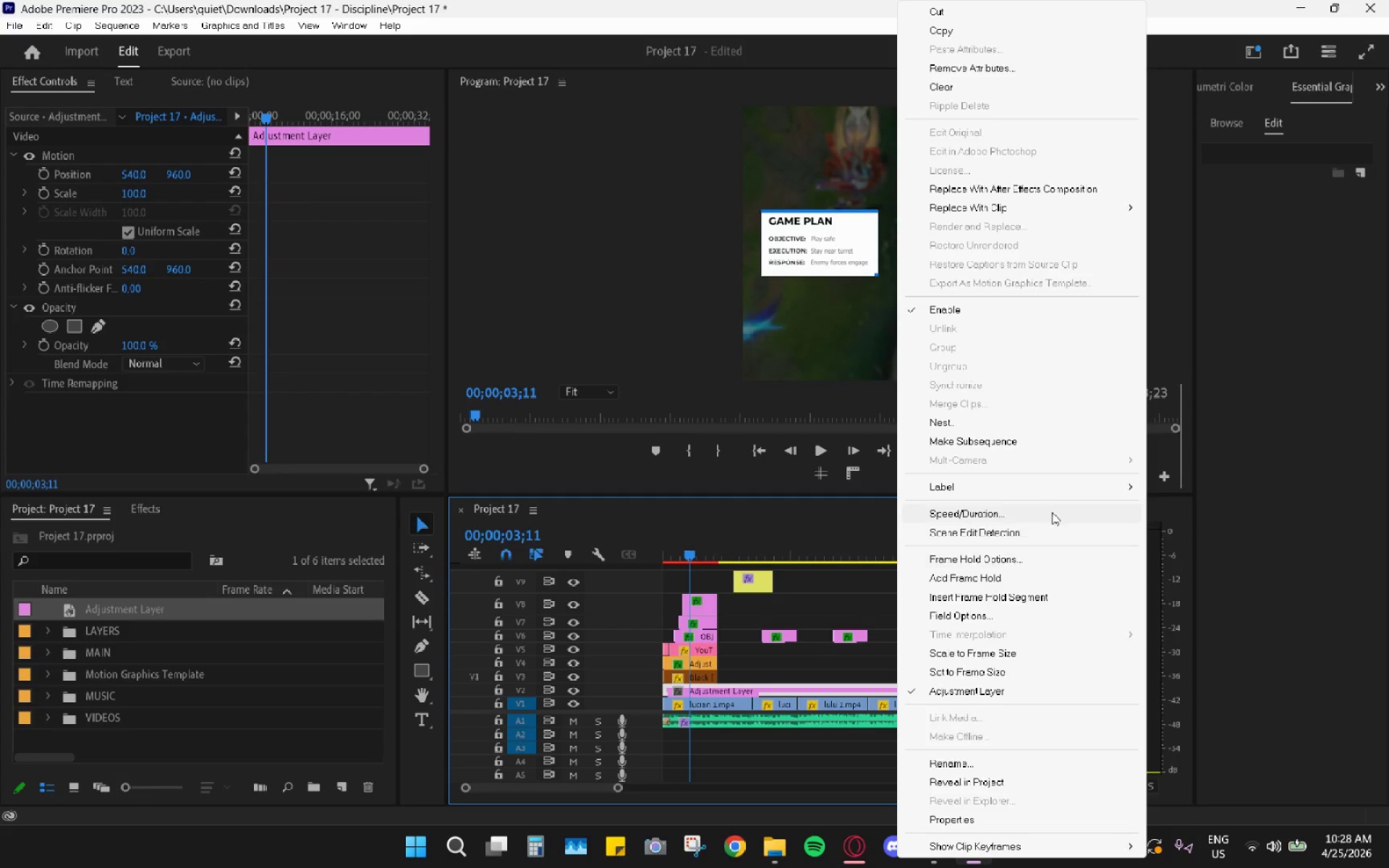 
left_click([1049, 493])
 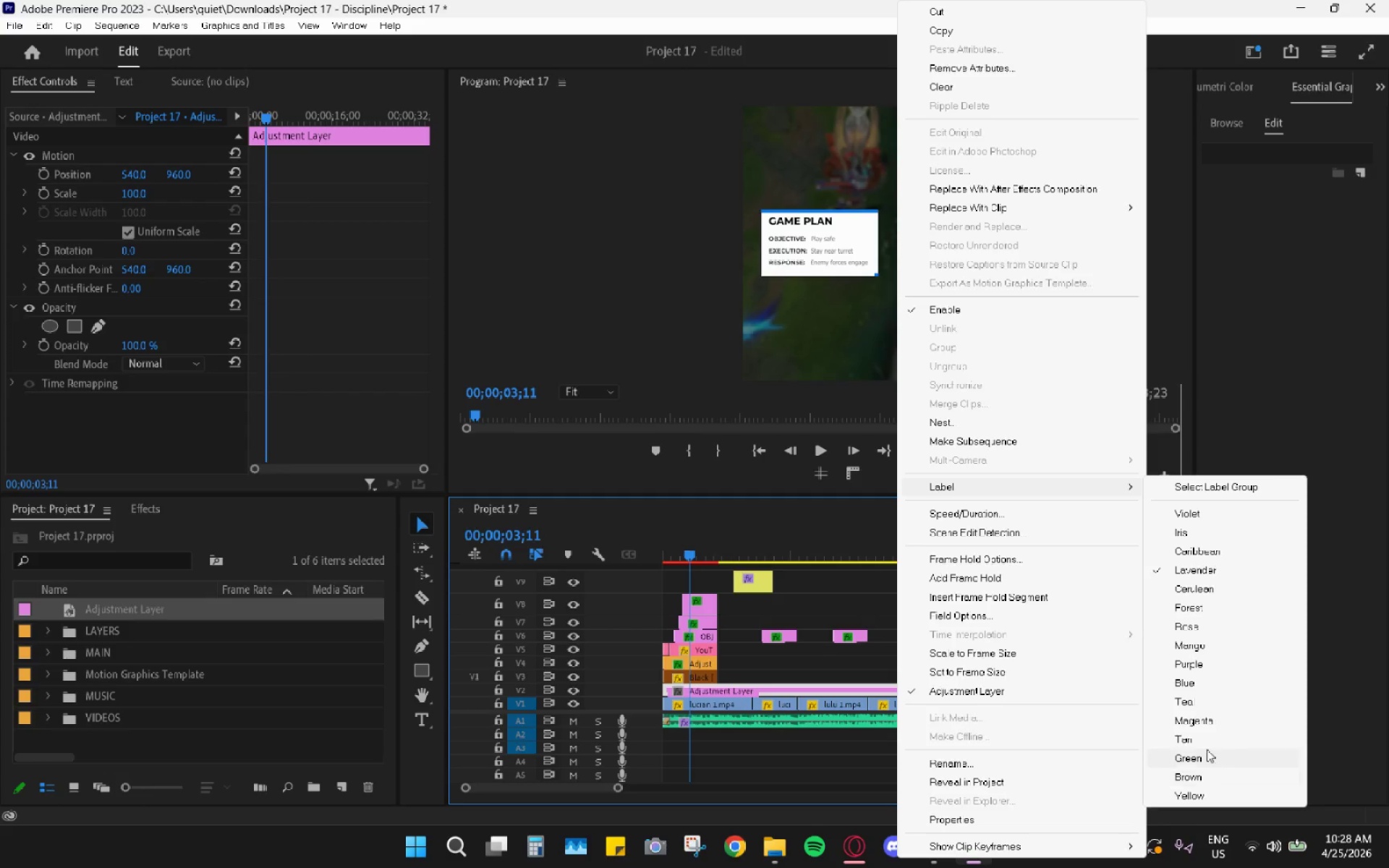 
left_click([1207, 745])
 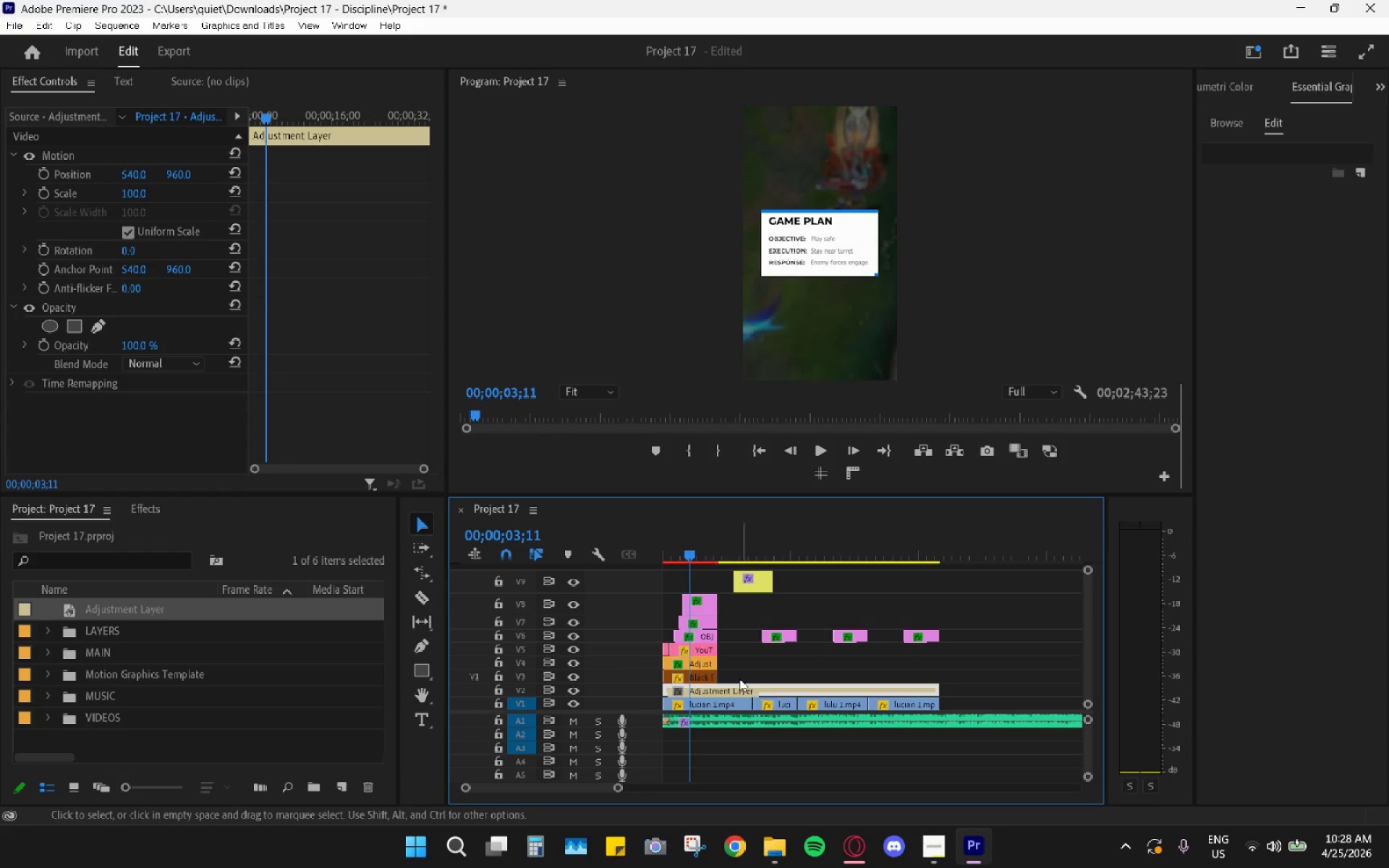 
left_click([688, 665])
 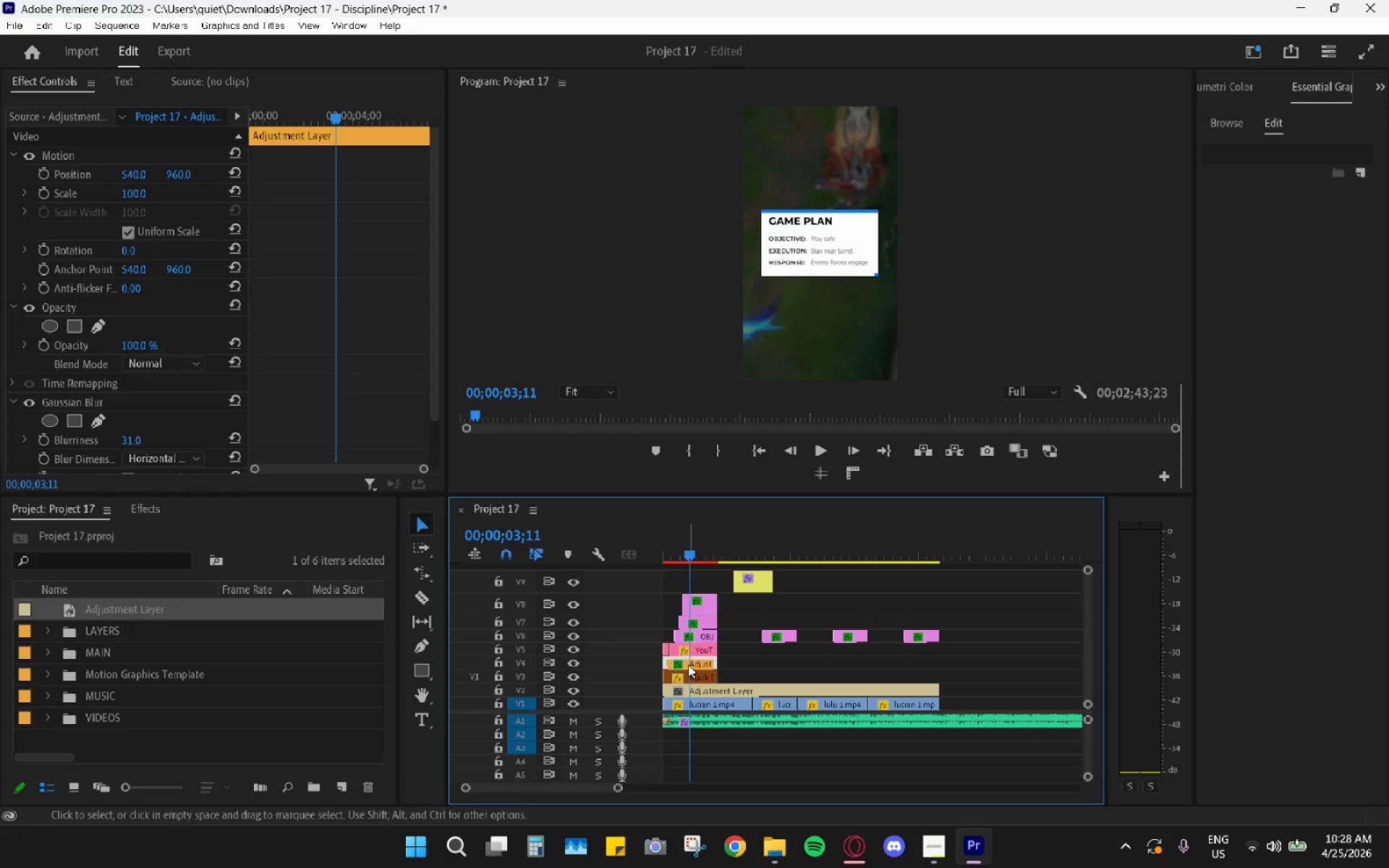 
right_click([688, 665])
 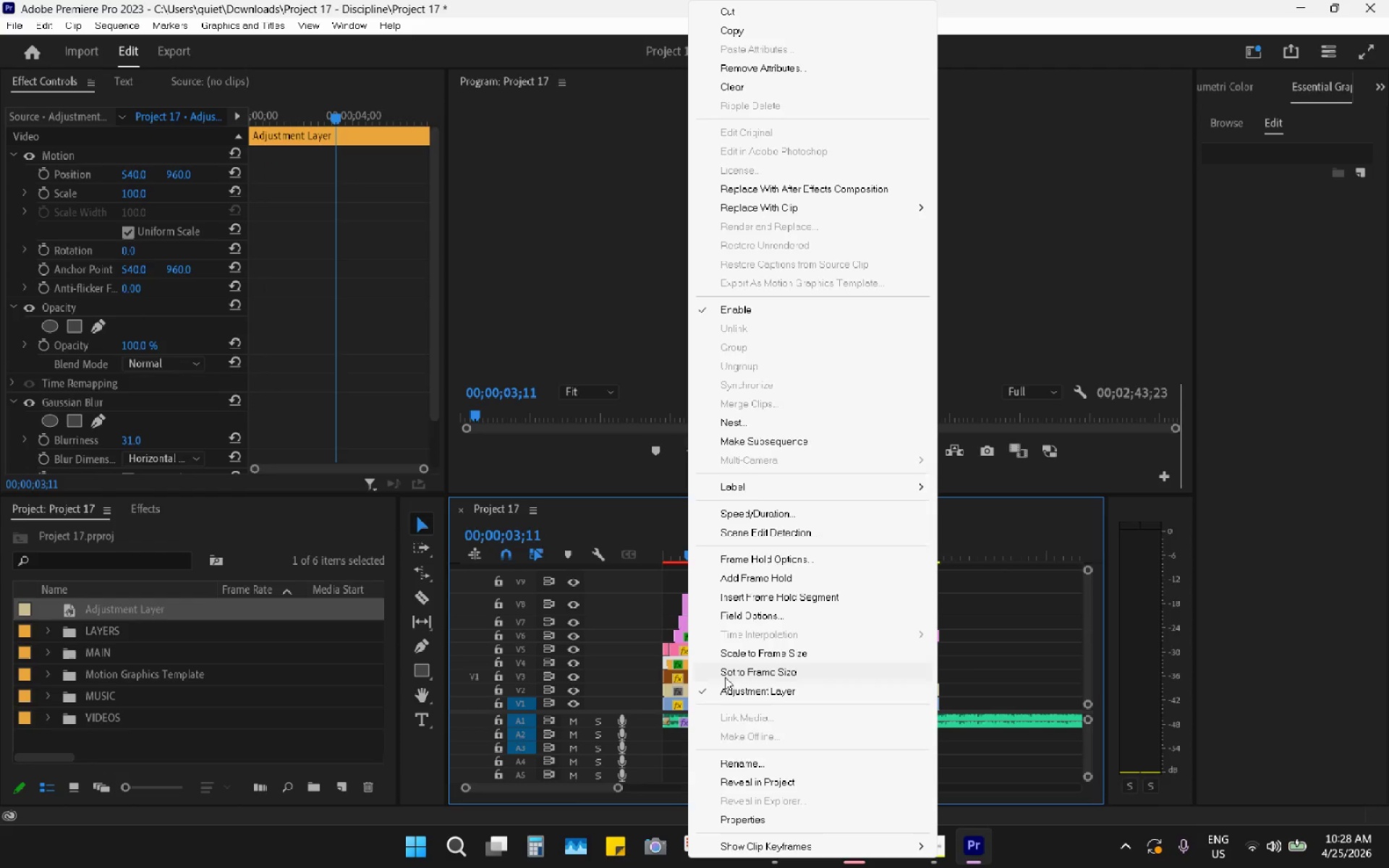 
left_click([721, 757])
 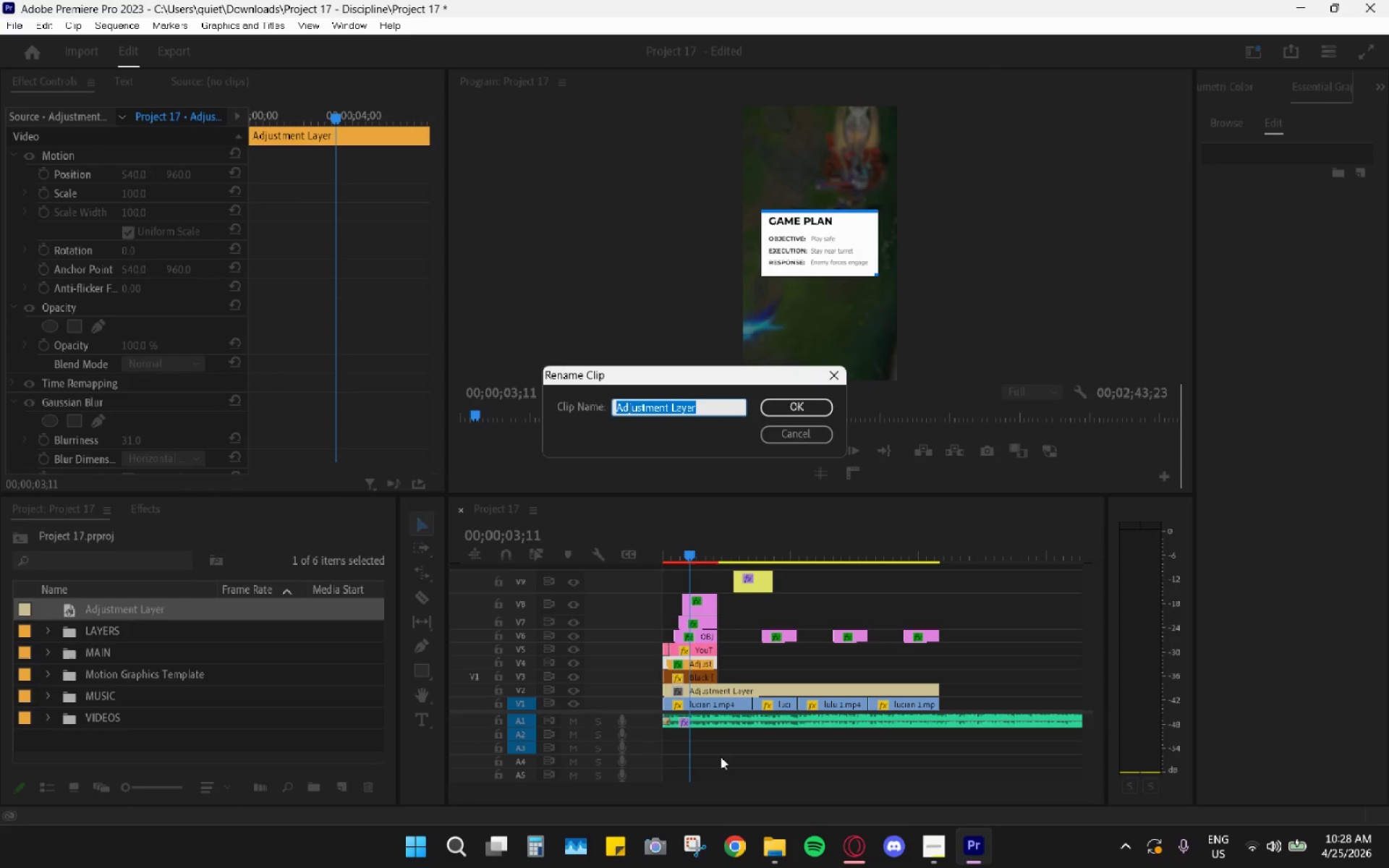 
type(Gaussian)
key(NumpadEnter)
type(  )
 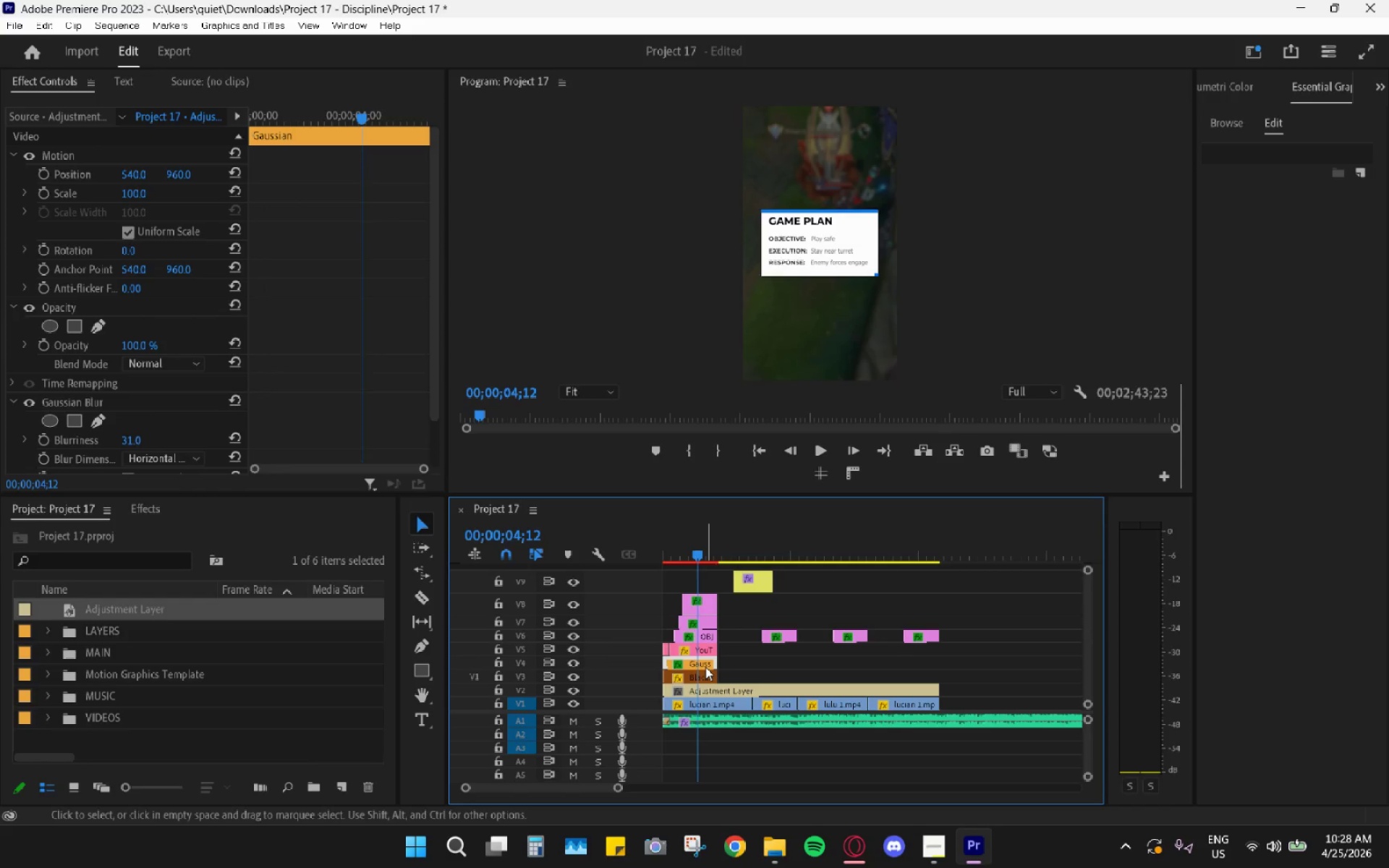 
right_click([705, 667])
 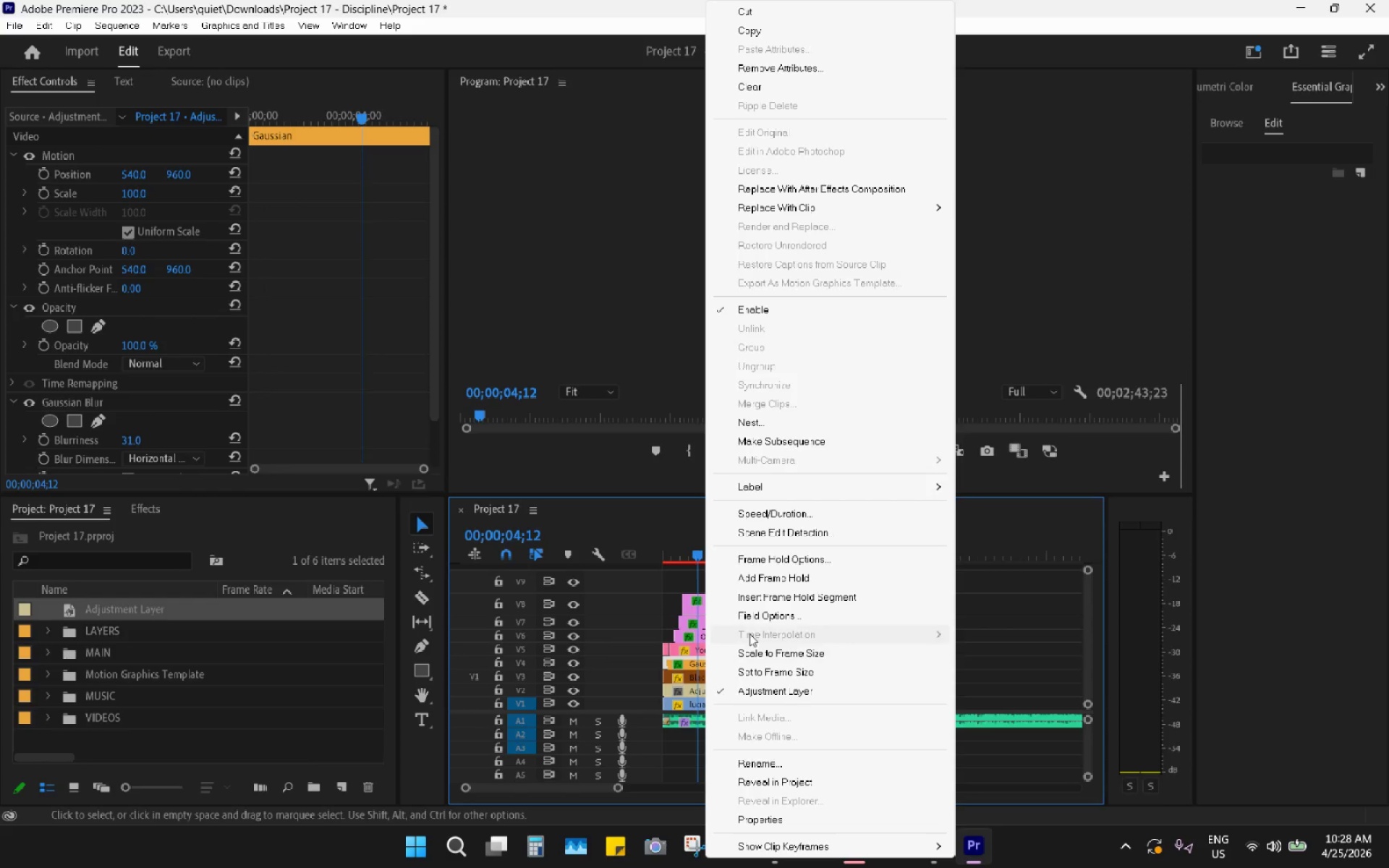 
left_click([705, 667])
 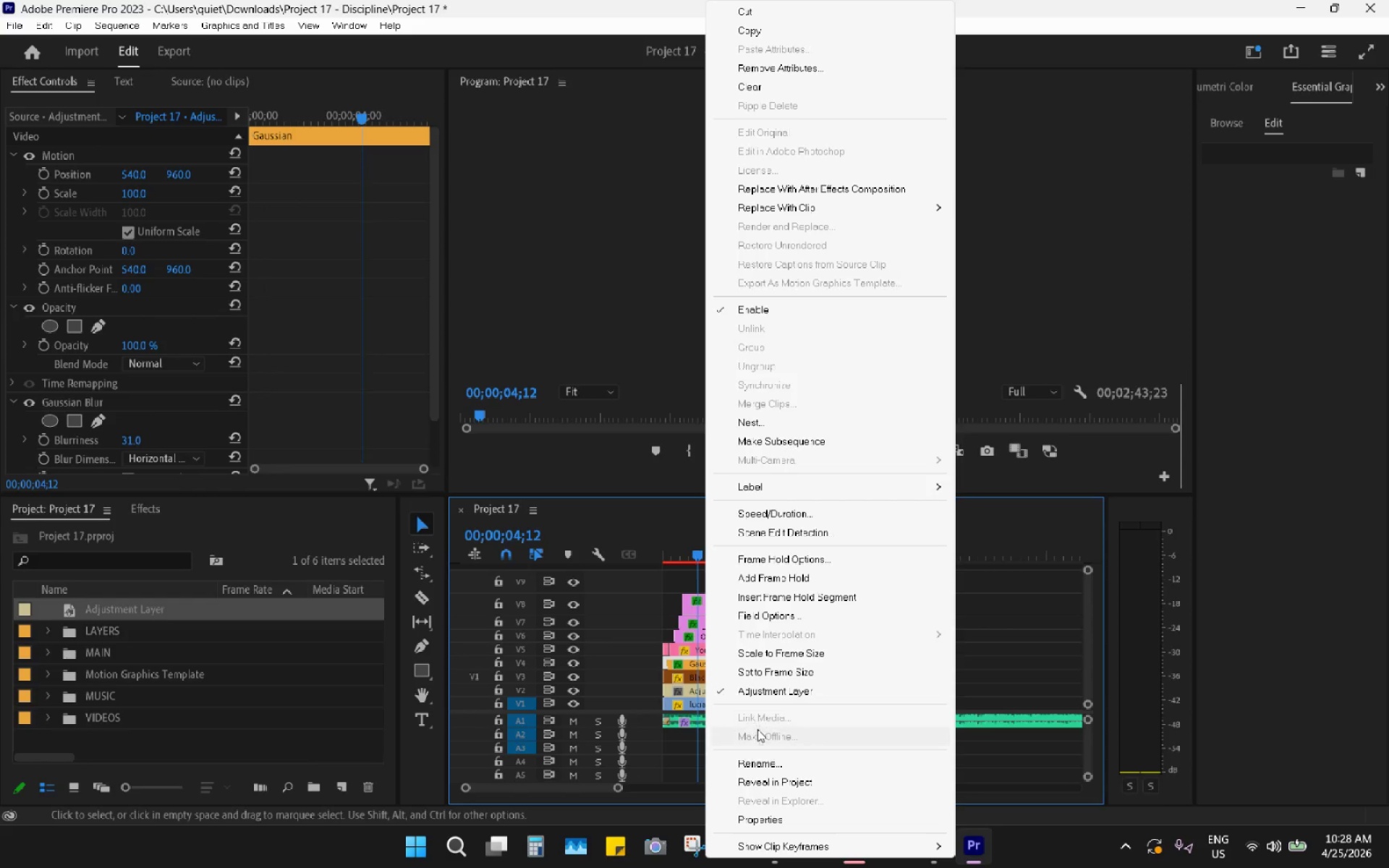 
left_click([756, 757])
 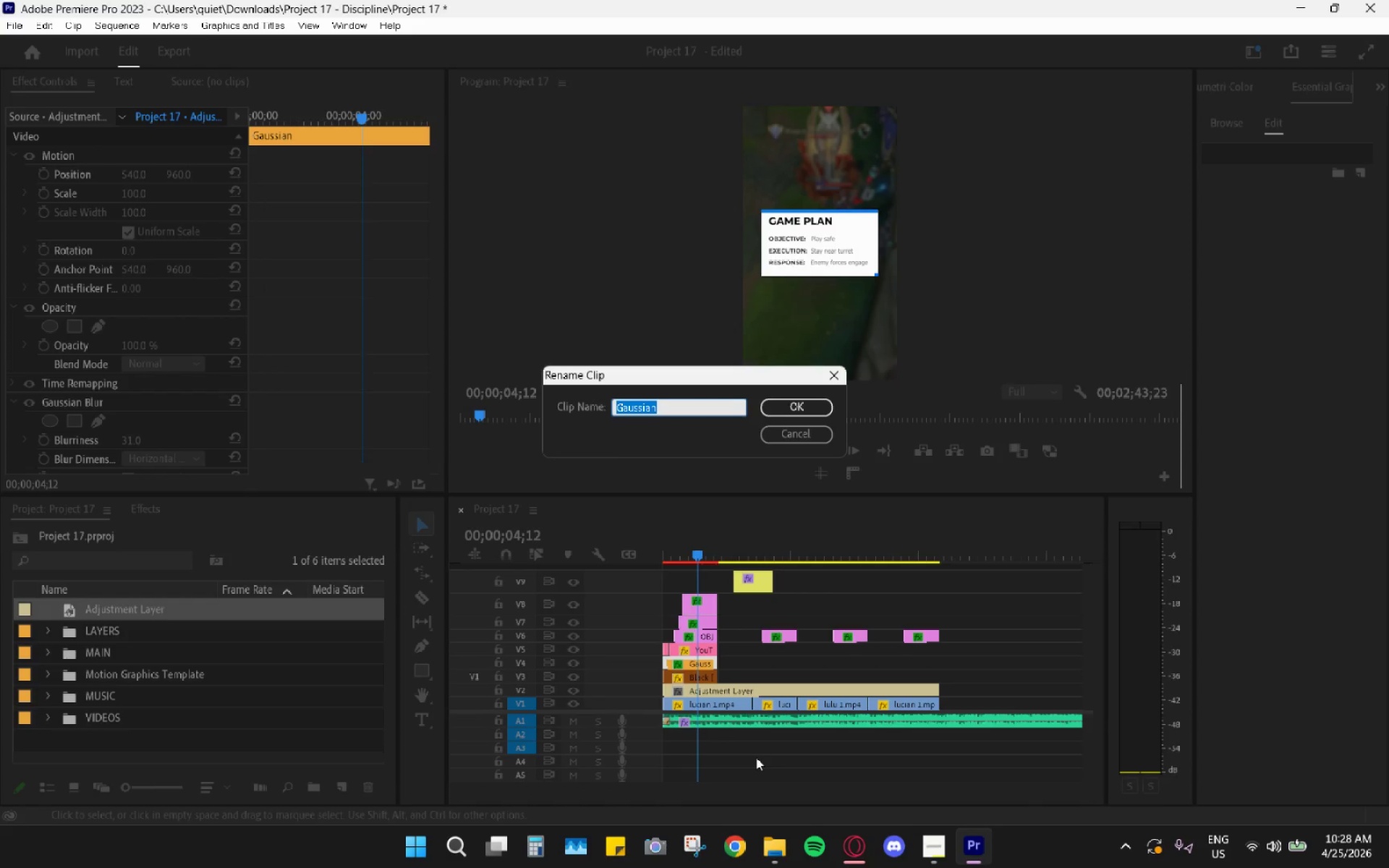 
key(Shift+ShiftRight)
 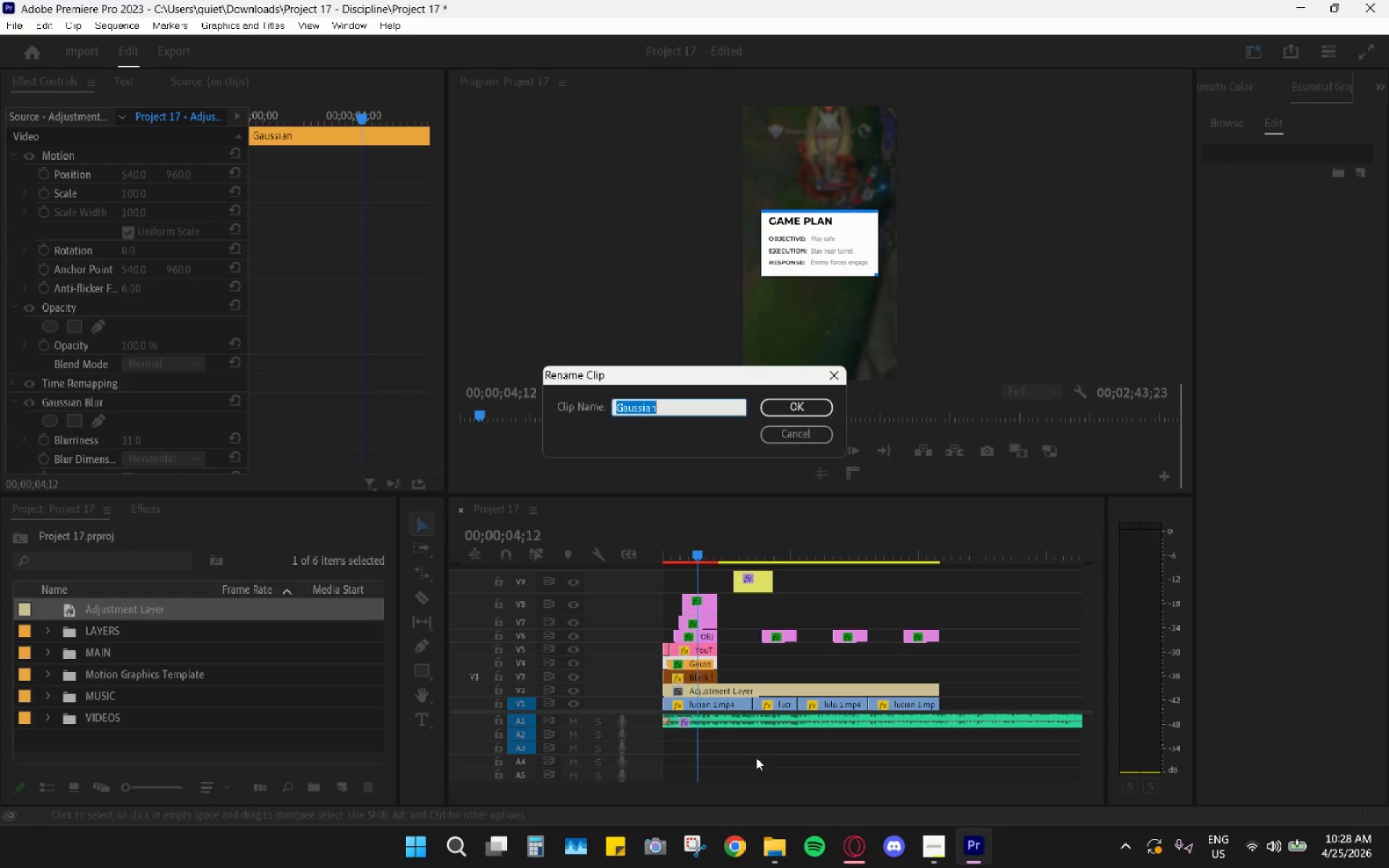 
key(ArrowRight)
 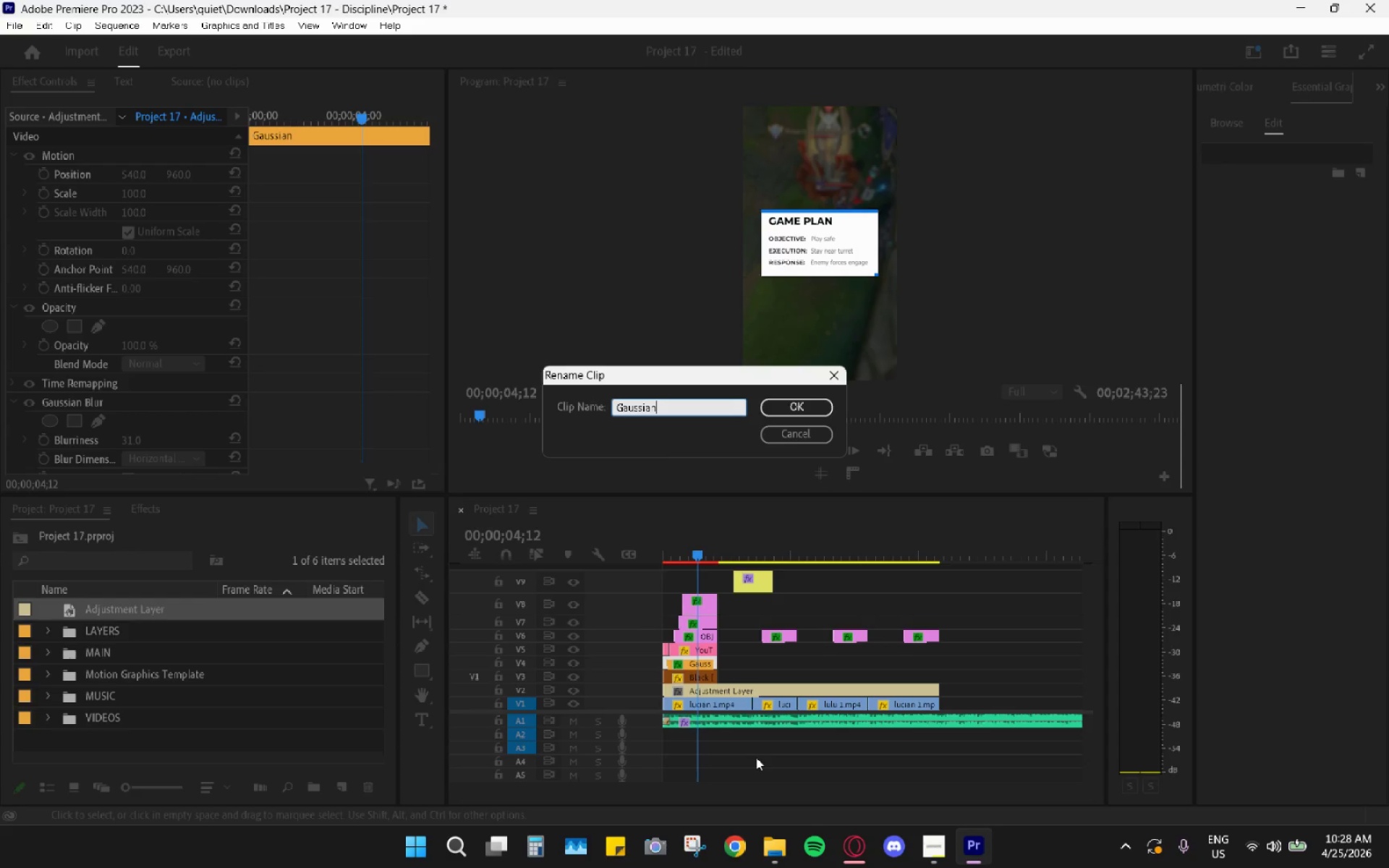 
type( Blur)
 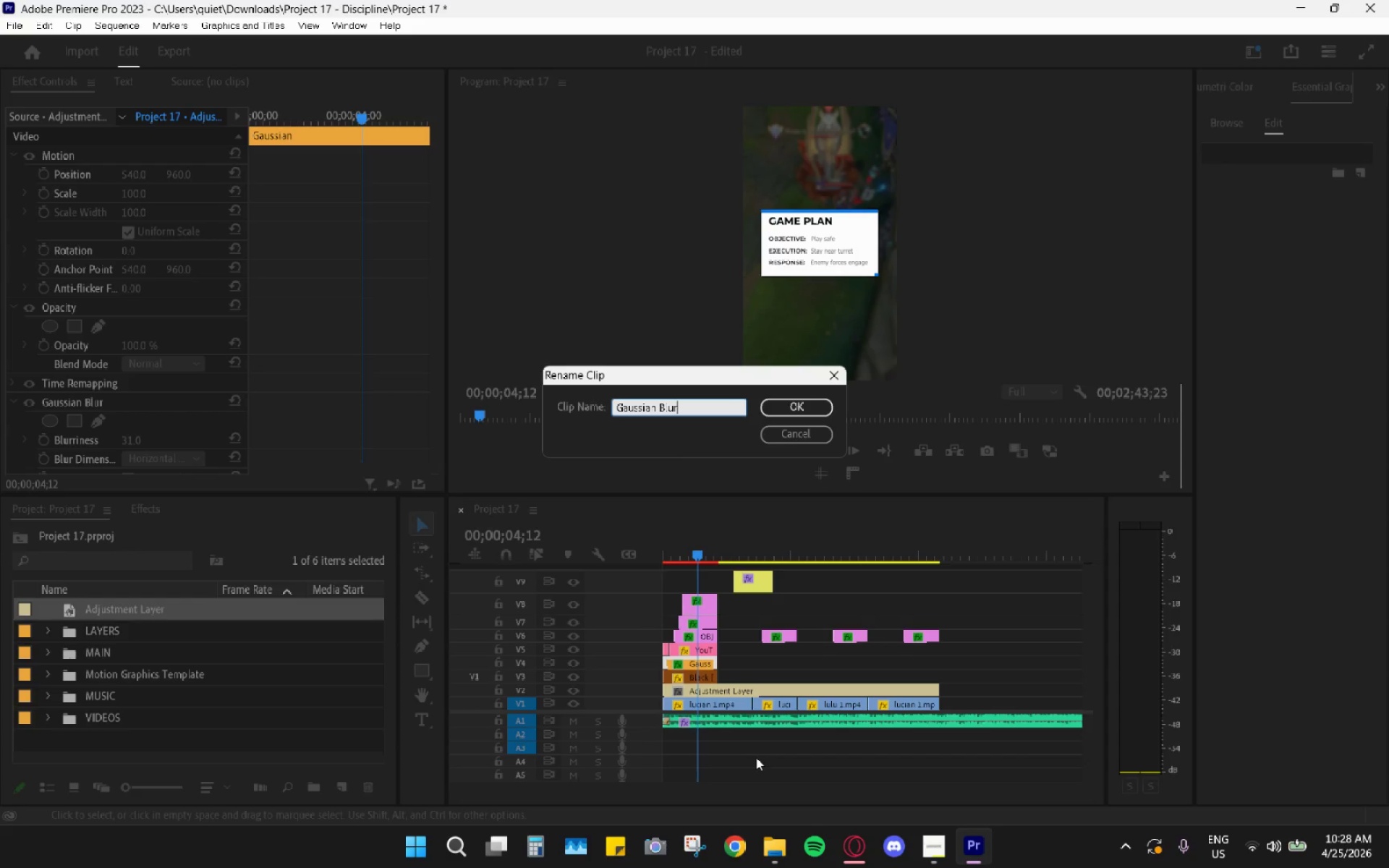 
key(Enter)
 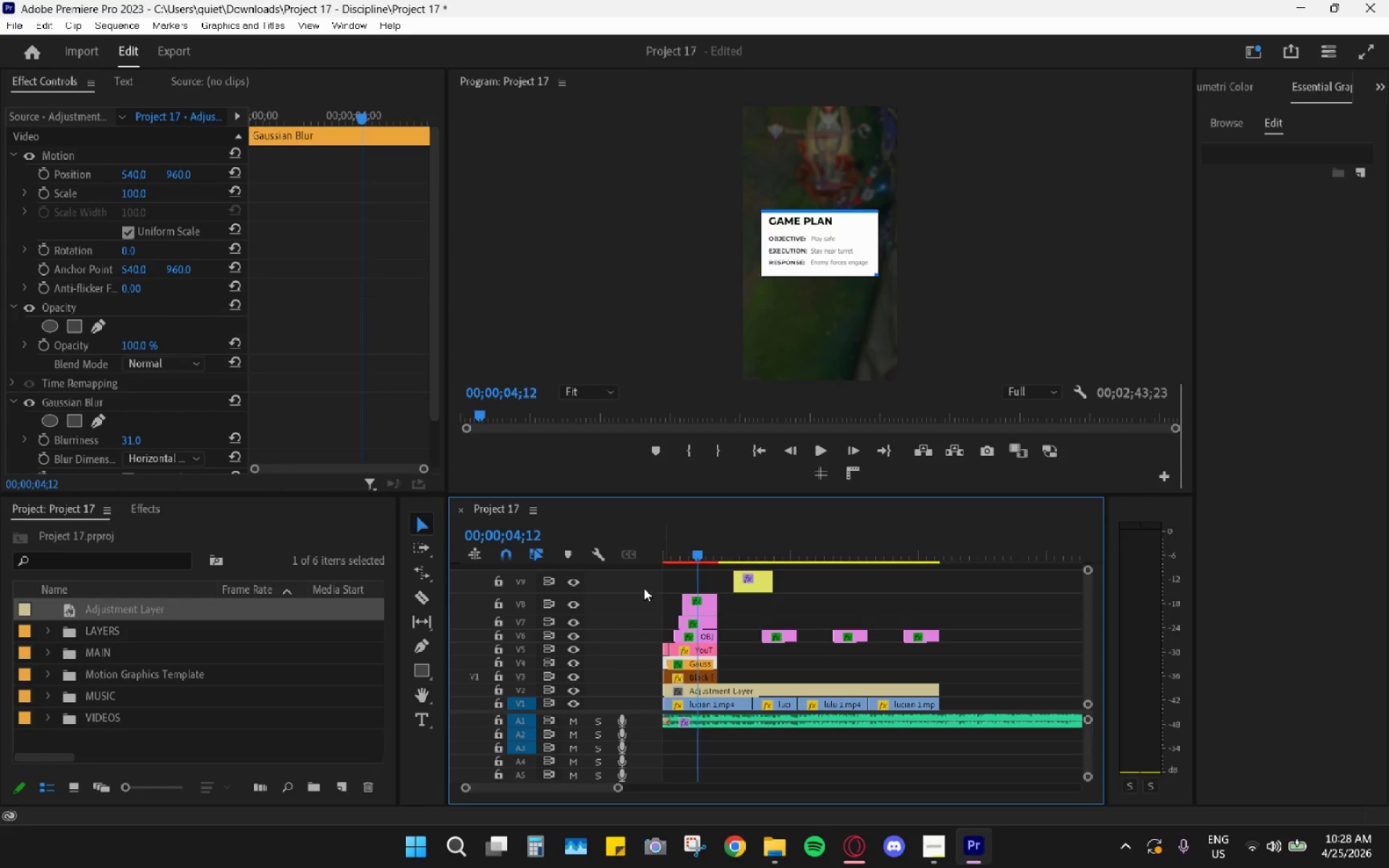 
left_click_drag(start_coordinate=[749, 551], to_coordinate=[756, 555])
 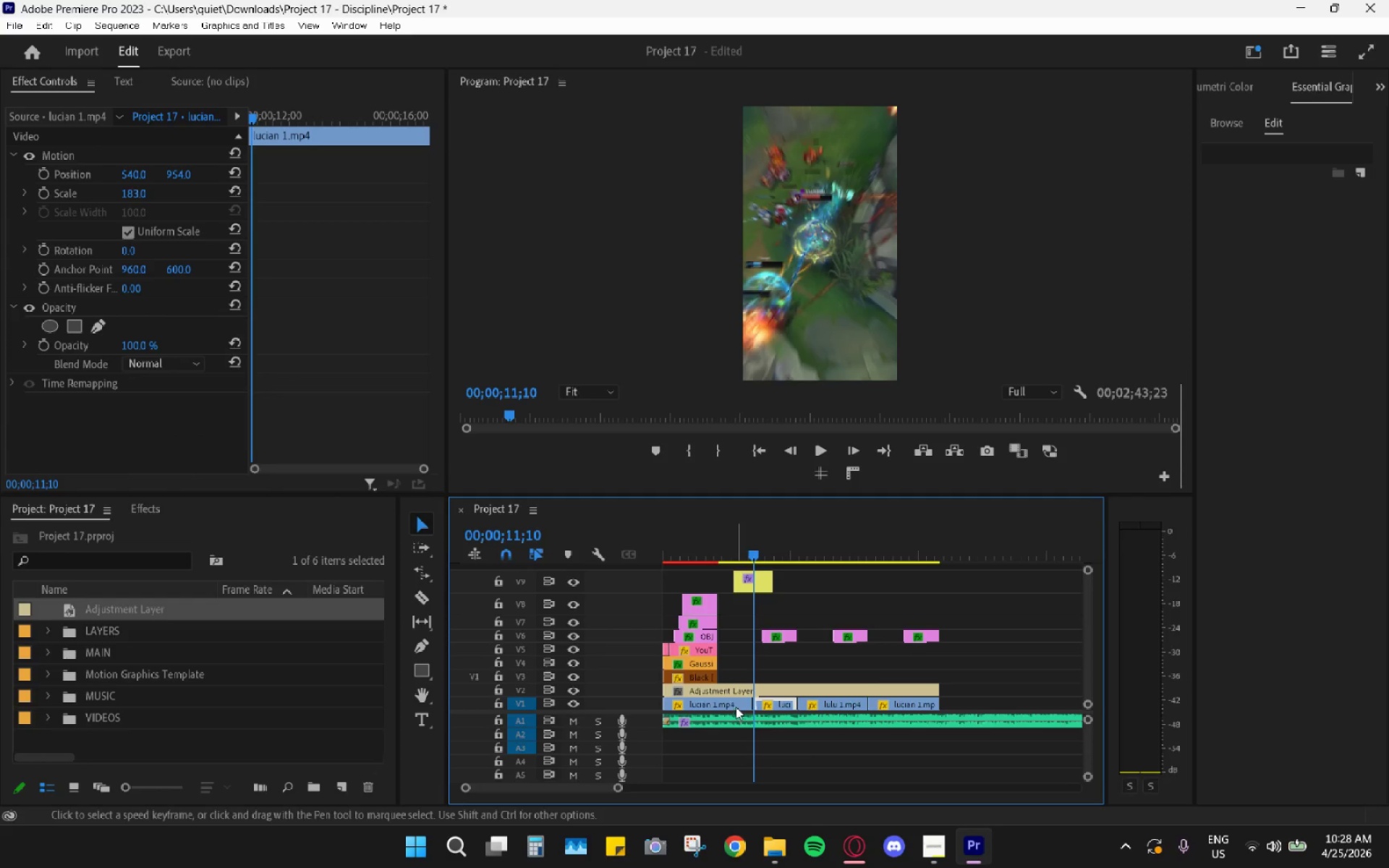 
left_click([747, 692])
 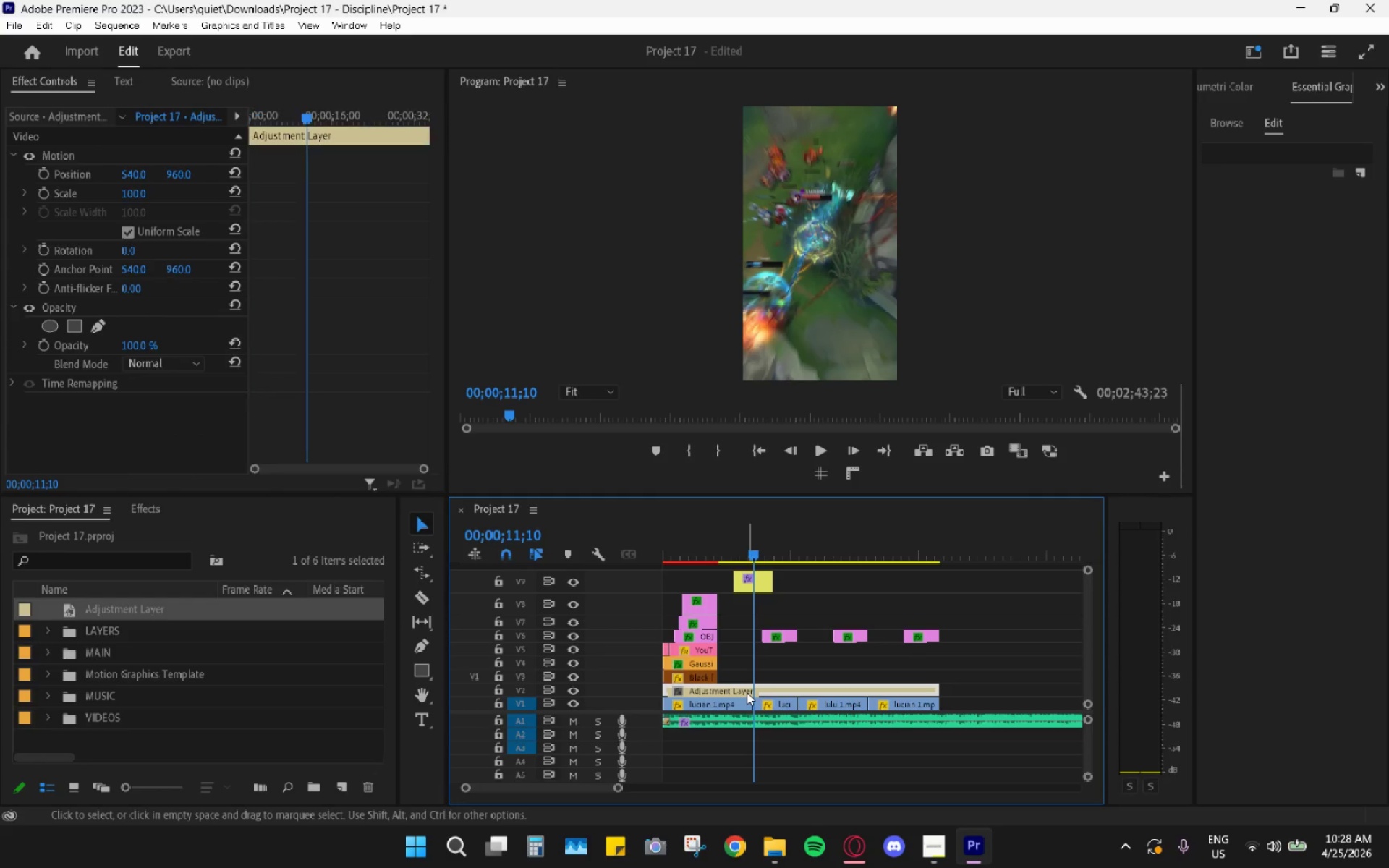 
right_click([747, 692])
 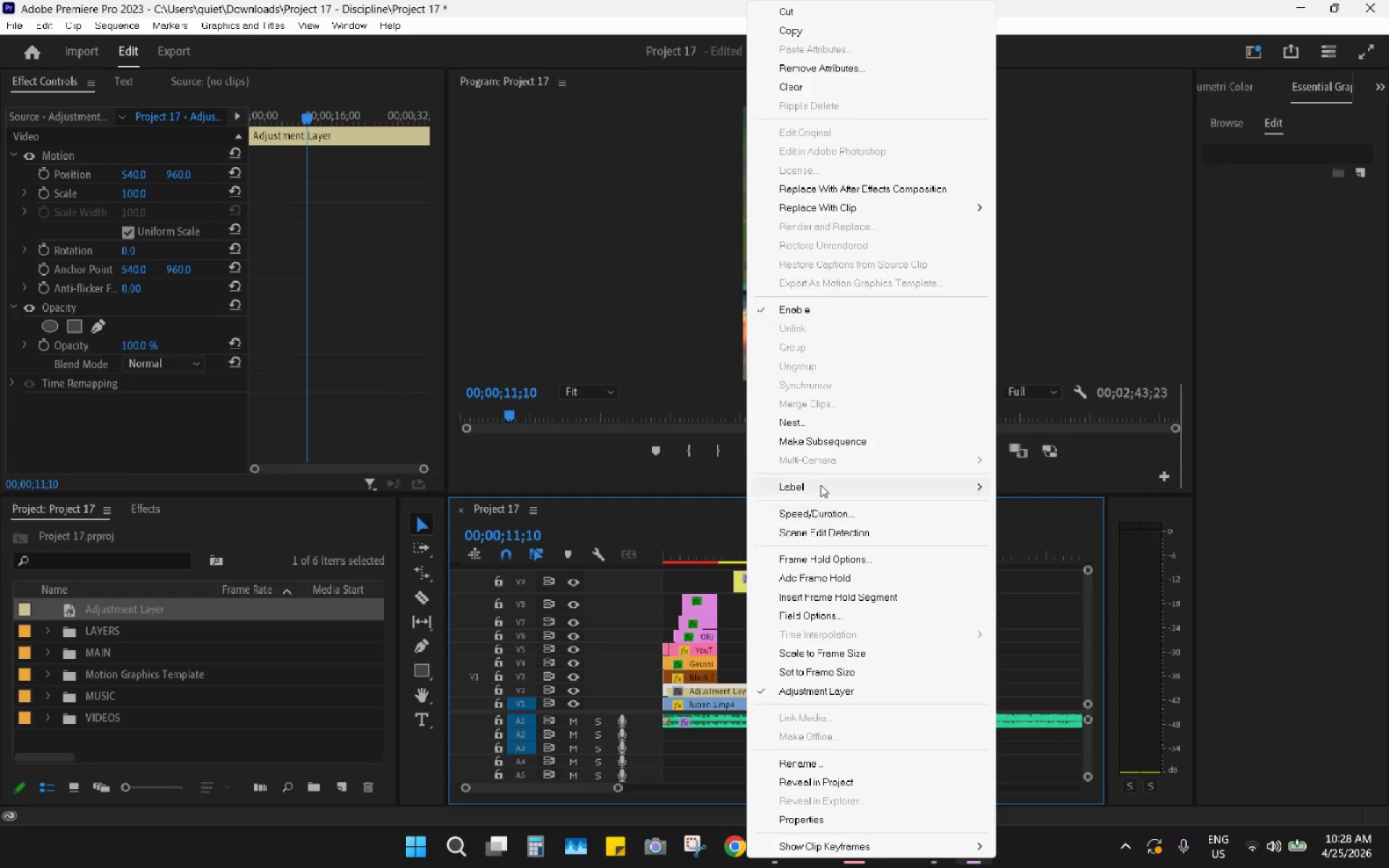 
left_click([820, 485])
 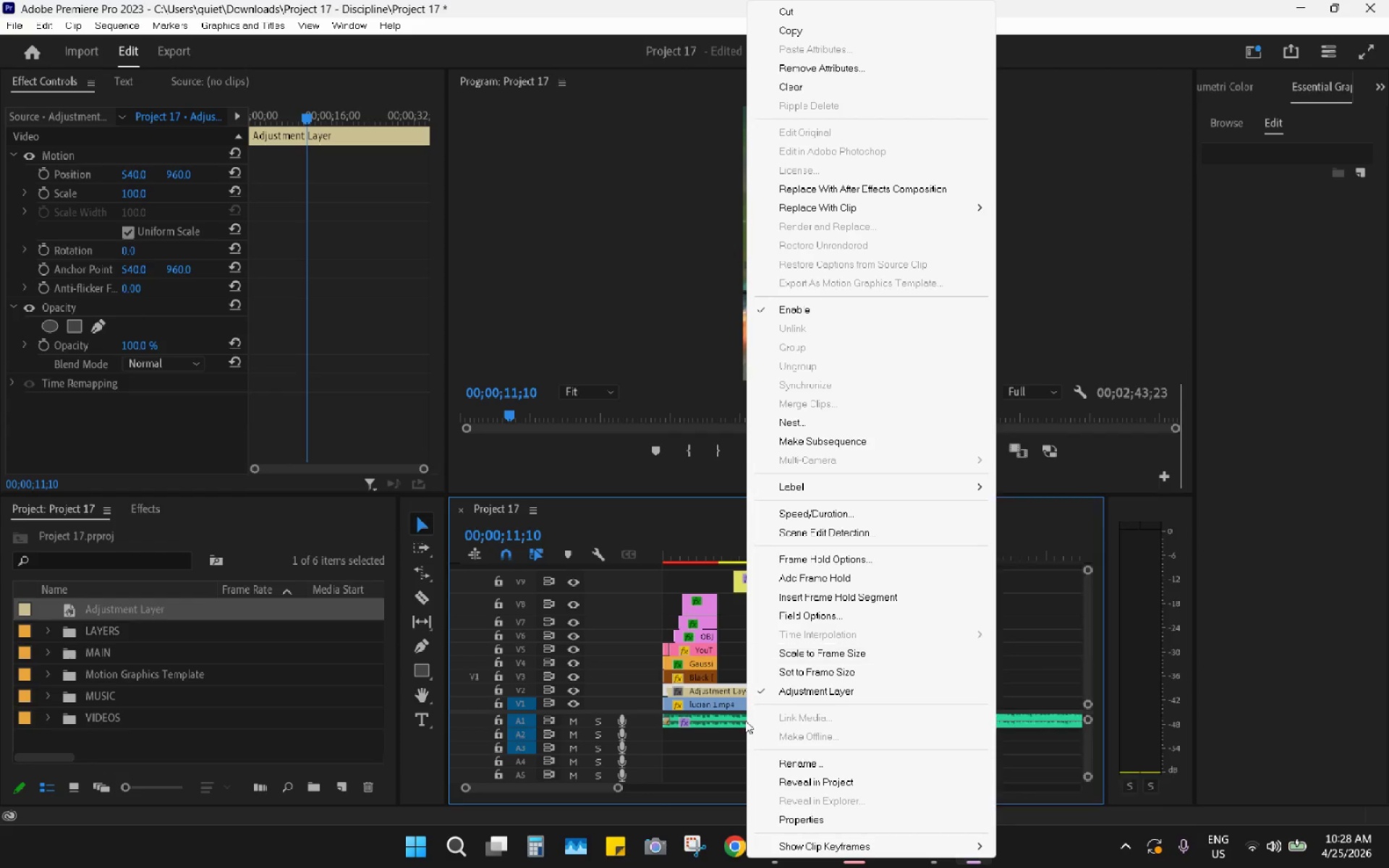 
left_click([762, 760])
 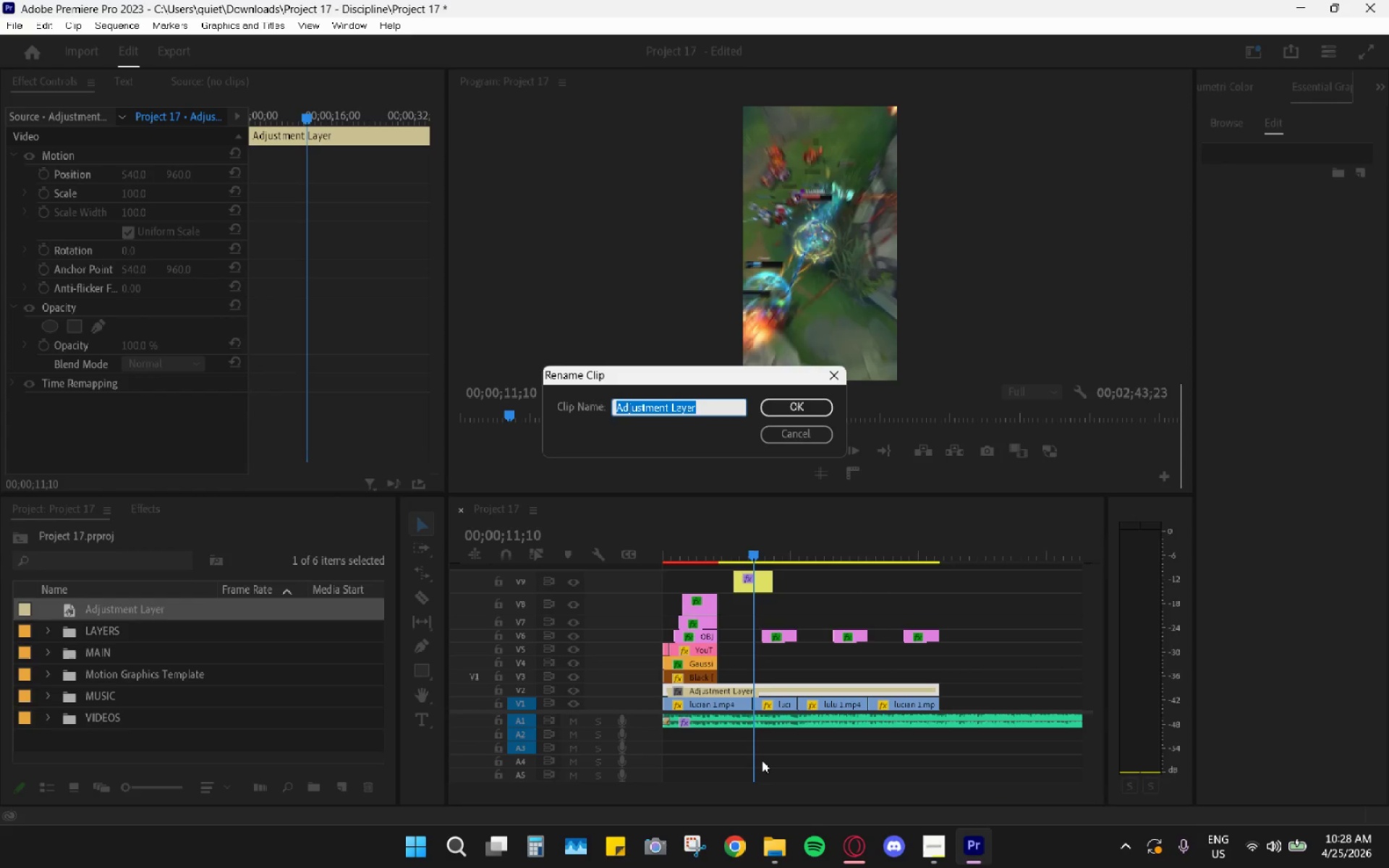 
hold_key(key=ShiftRight, duration=0.34)
 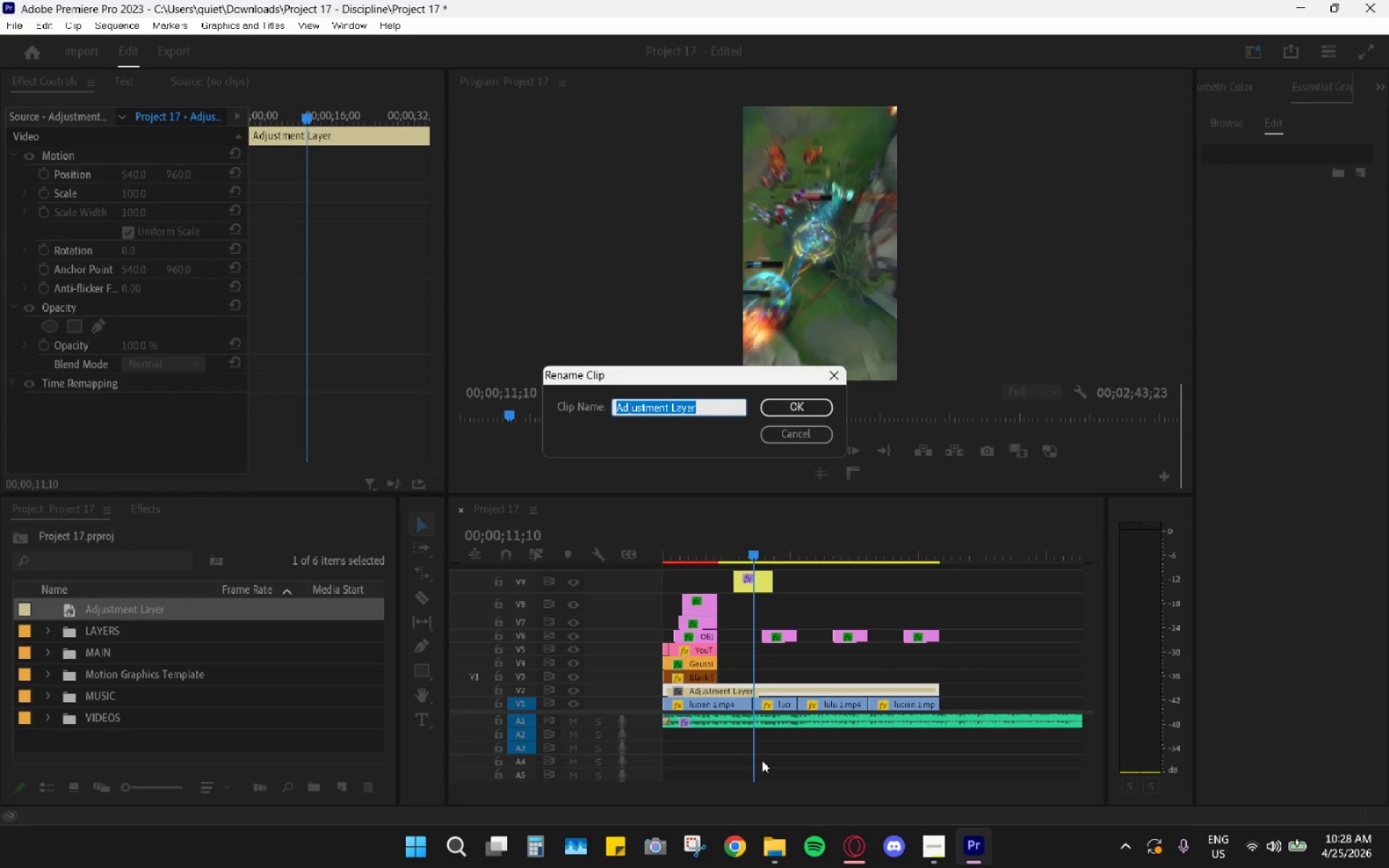 
type(Lumetri Color)
 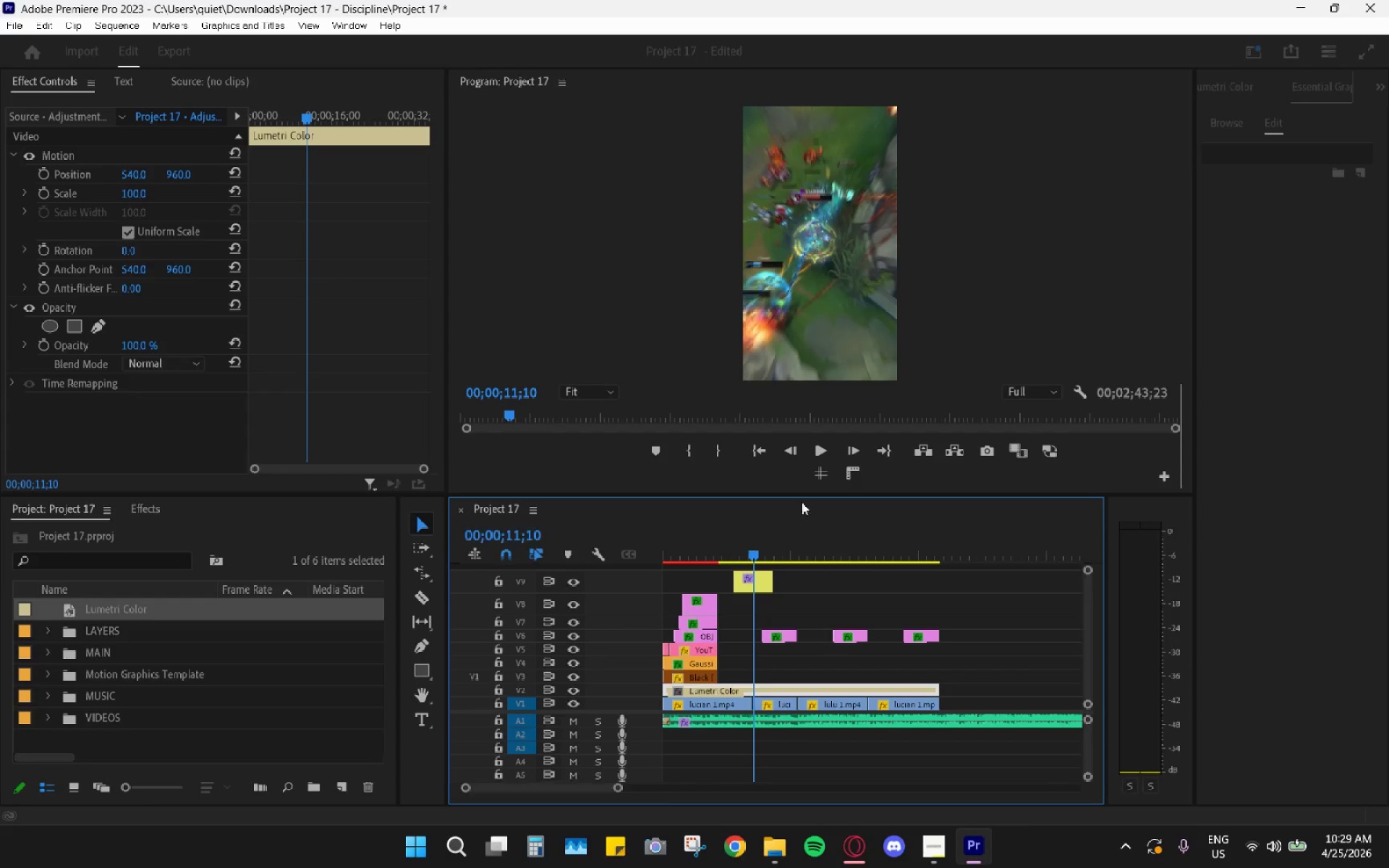 
hold_key(key=AltLeft, duration=0.66)
scroll: coordinate [757, 636], scroll_direction: up, amount: 12.0
 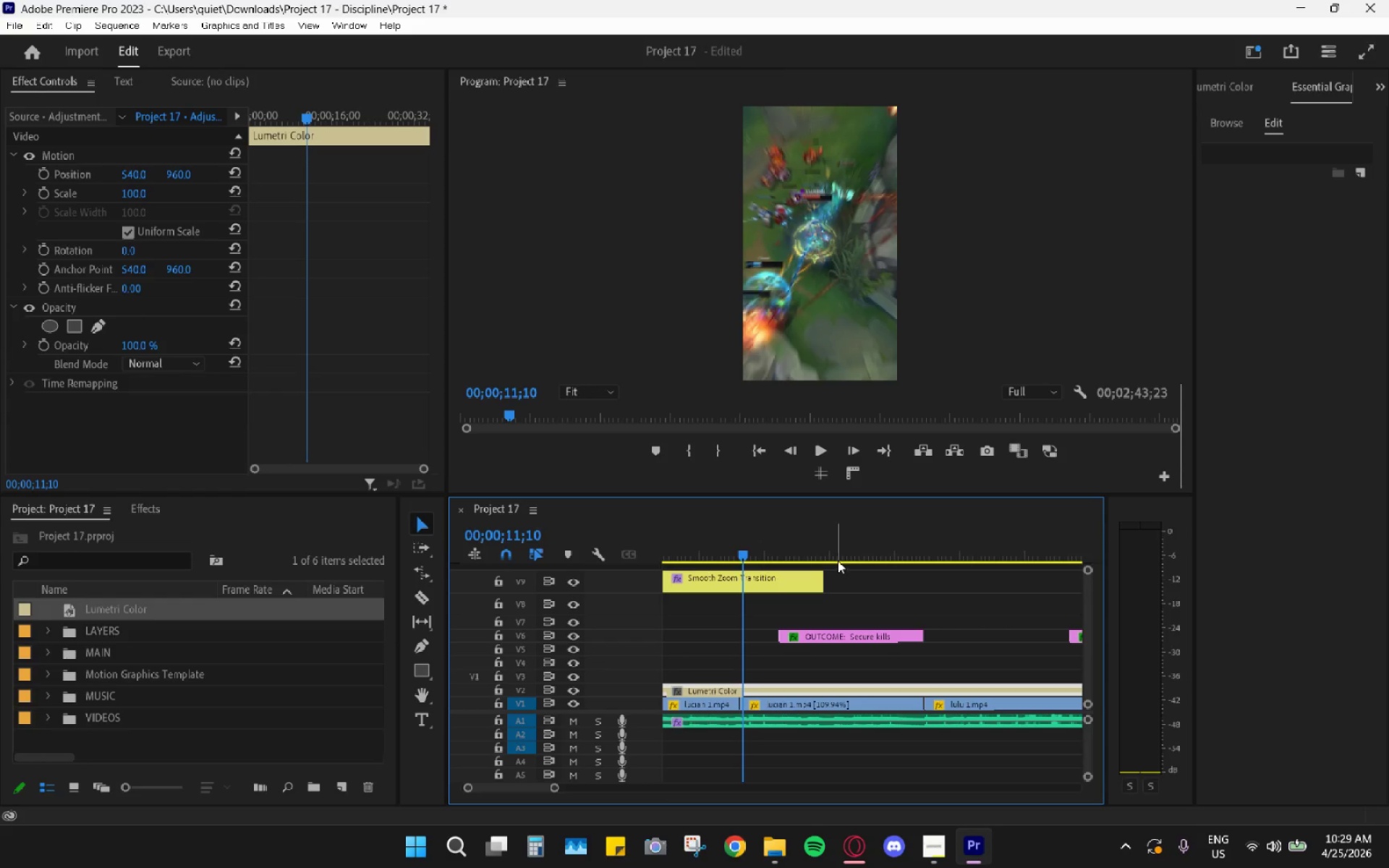 
left_click_drag(start_coordinate=[841, 548], to_coordinate=[948, 537])
 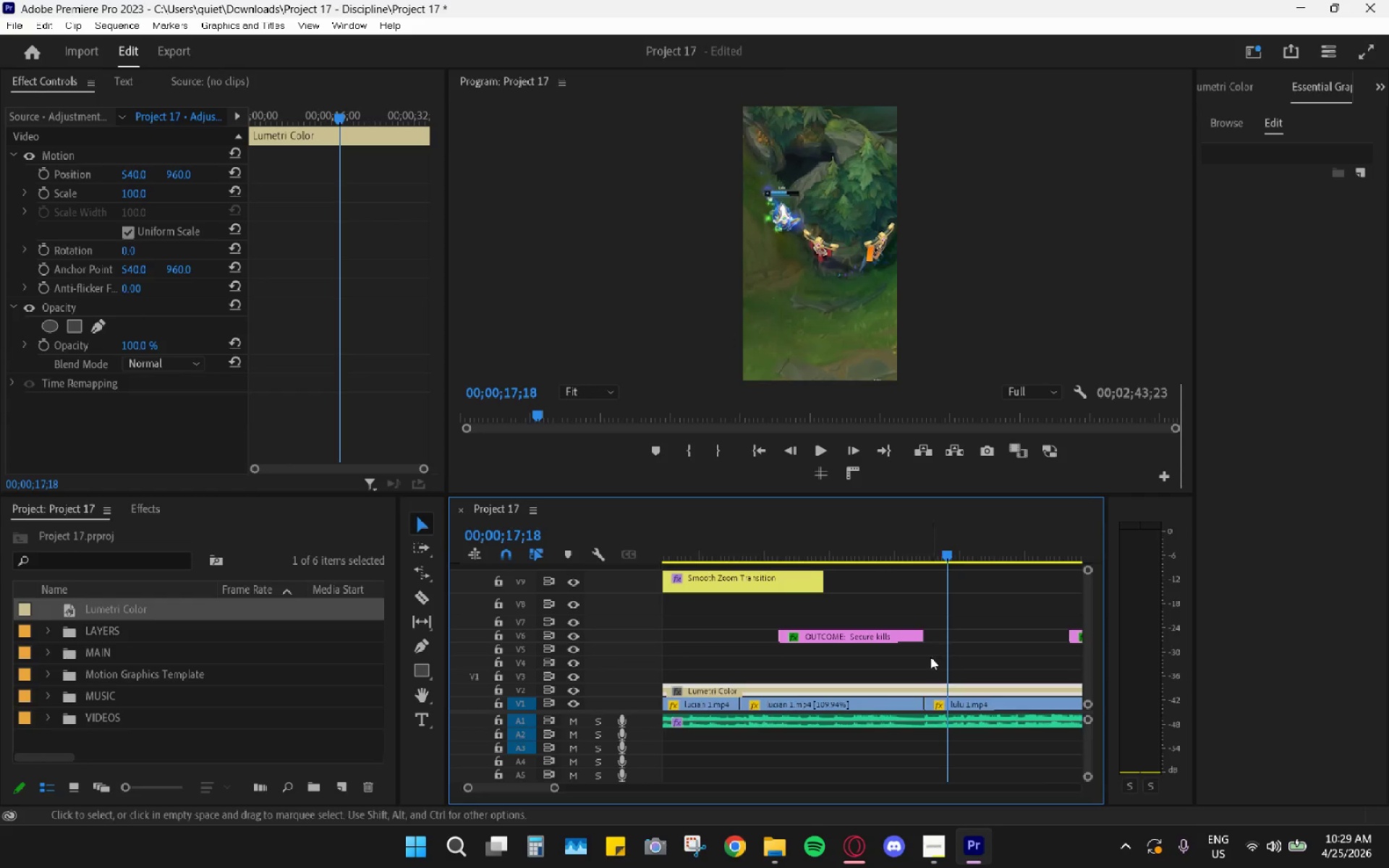 
scroll: coordinate [927, 662], scroll_direction: down, amount: 5.0
 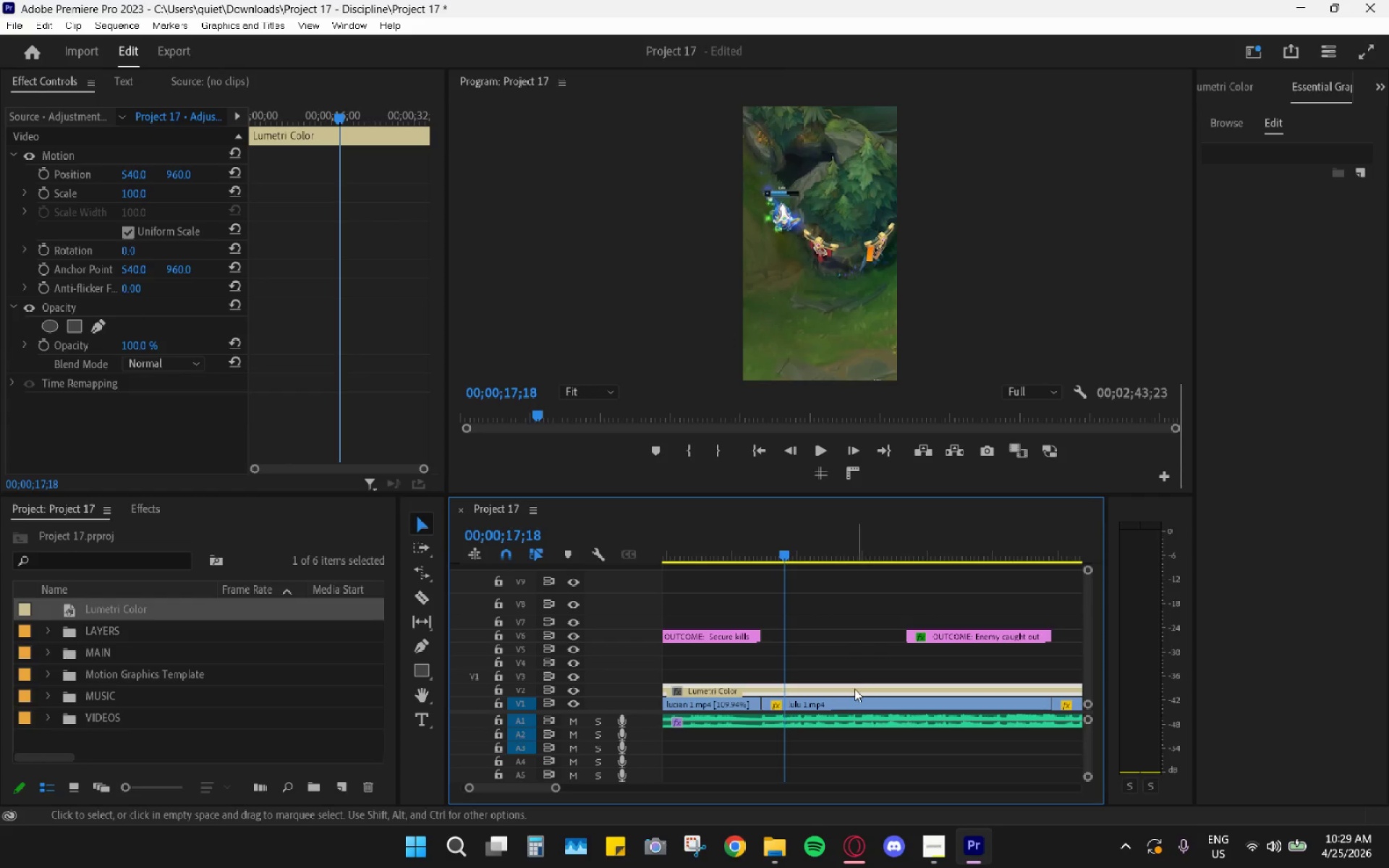 
left_click([854, 689])
 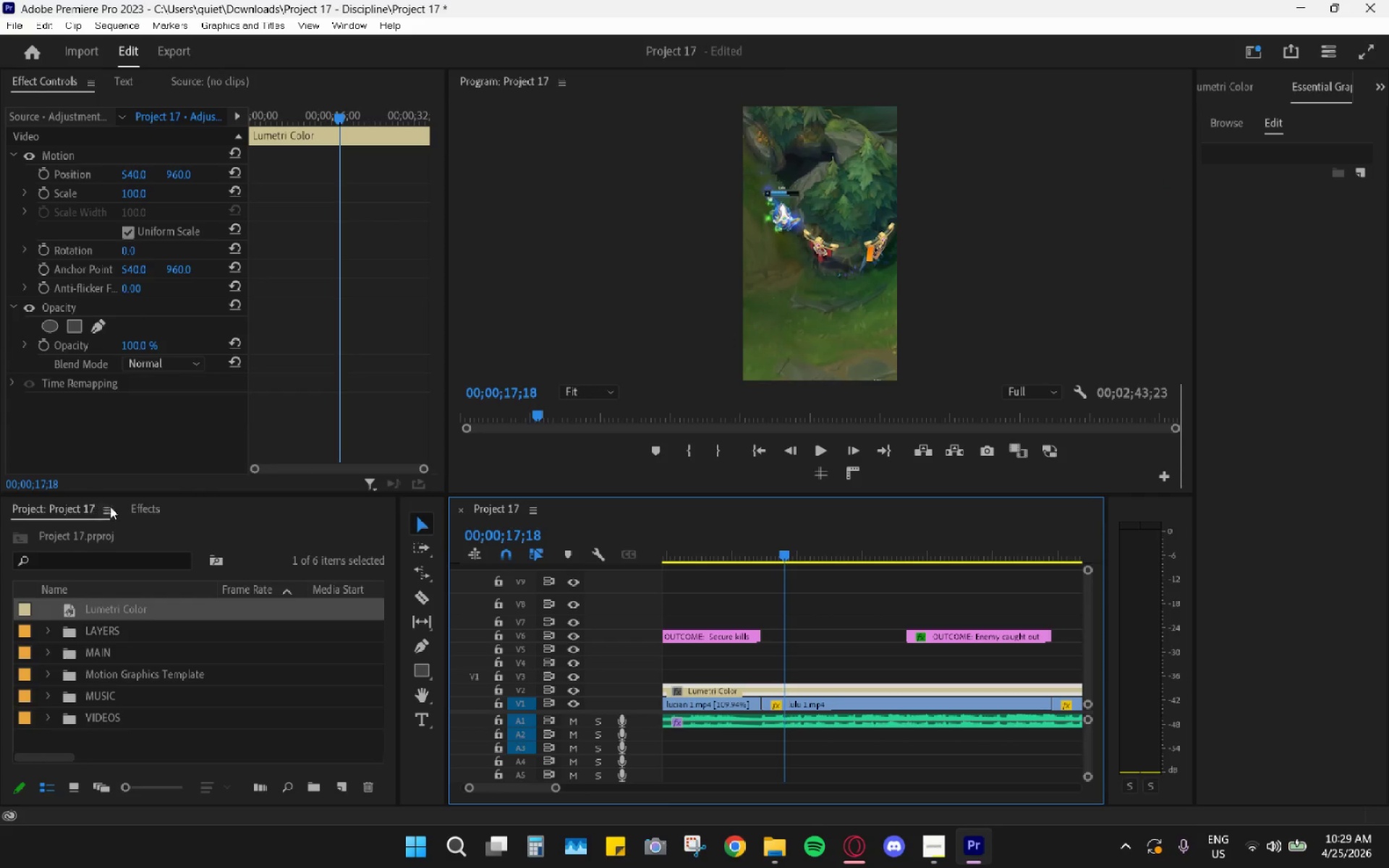 
double_click([124, 535])
 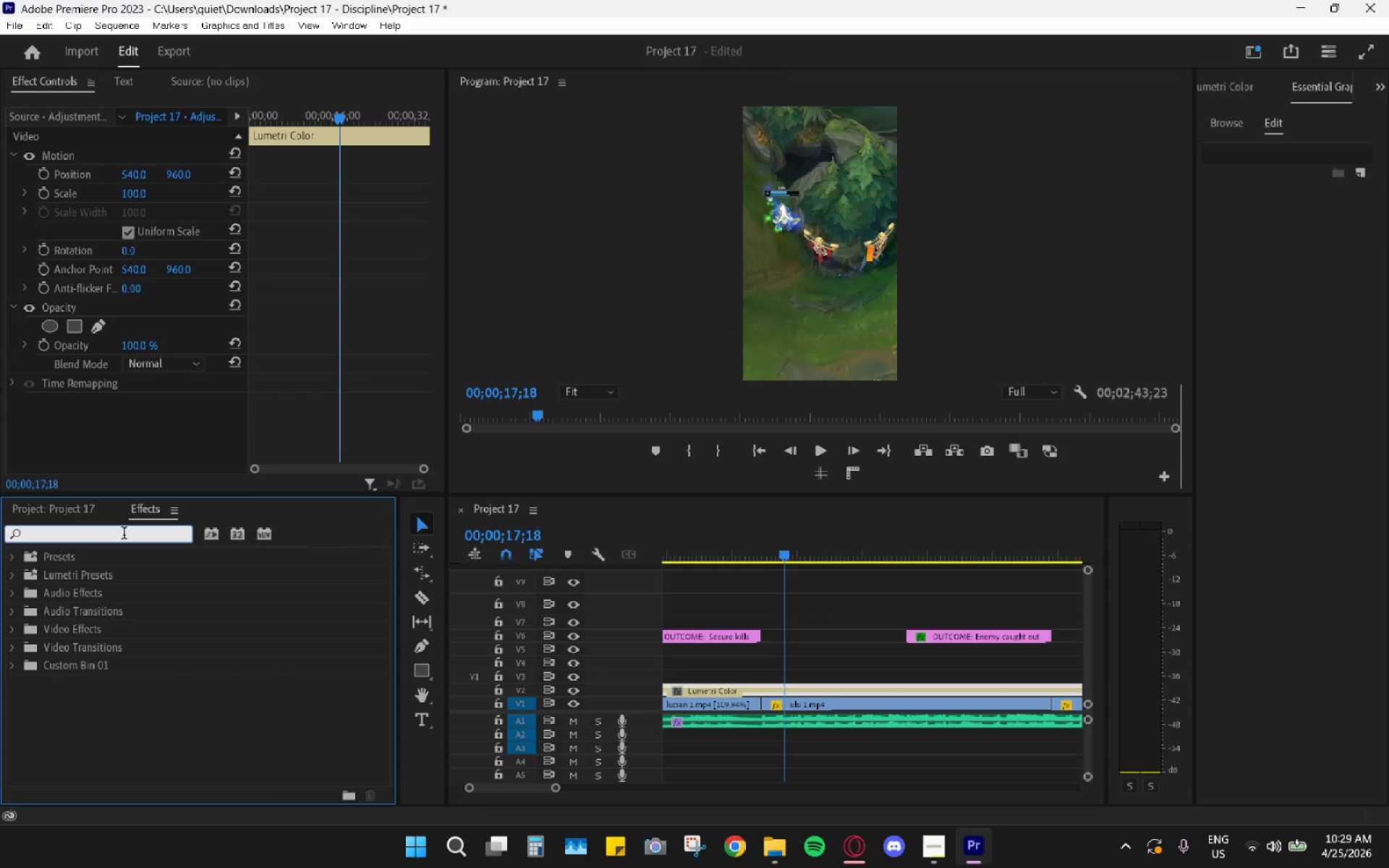 
type(li)
key(Backspace)
type(umetr)
 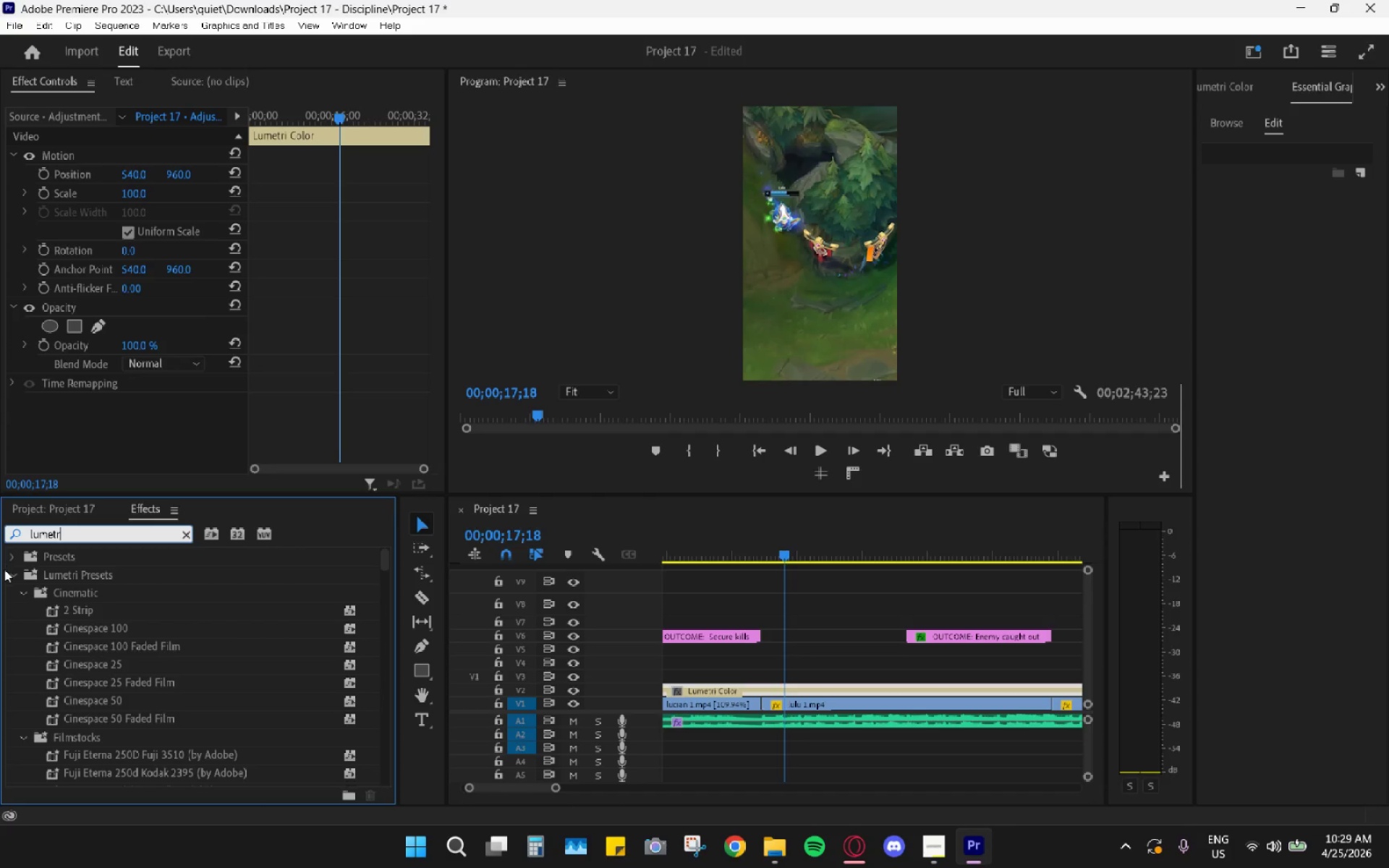 
left_click([12, 576])
 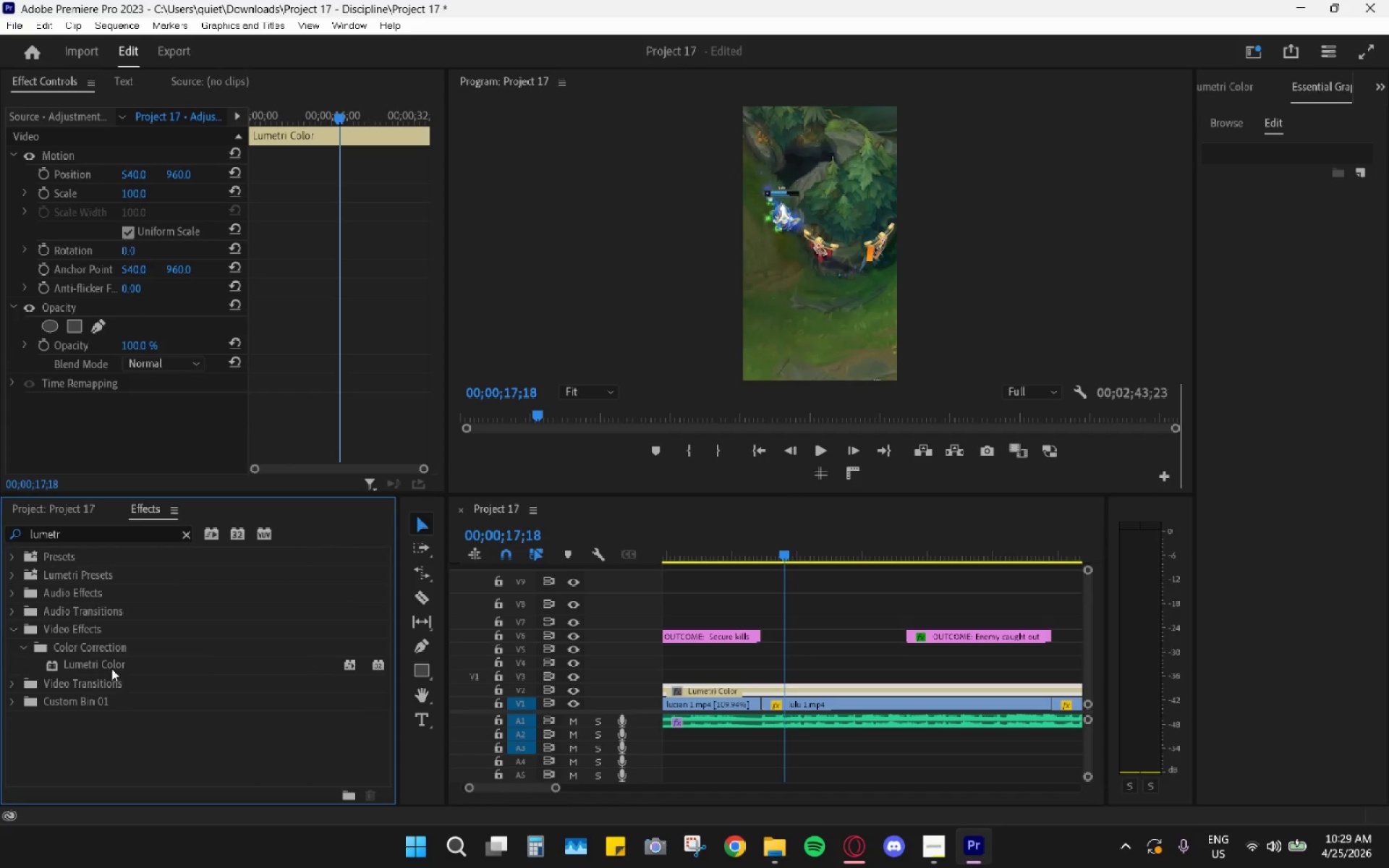 
left_click_drag(start_coordinate=[109, 665], to_coordinate=[801, 684])
 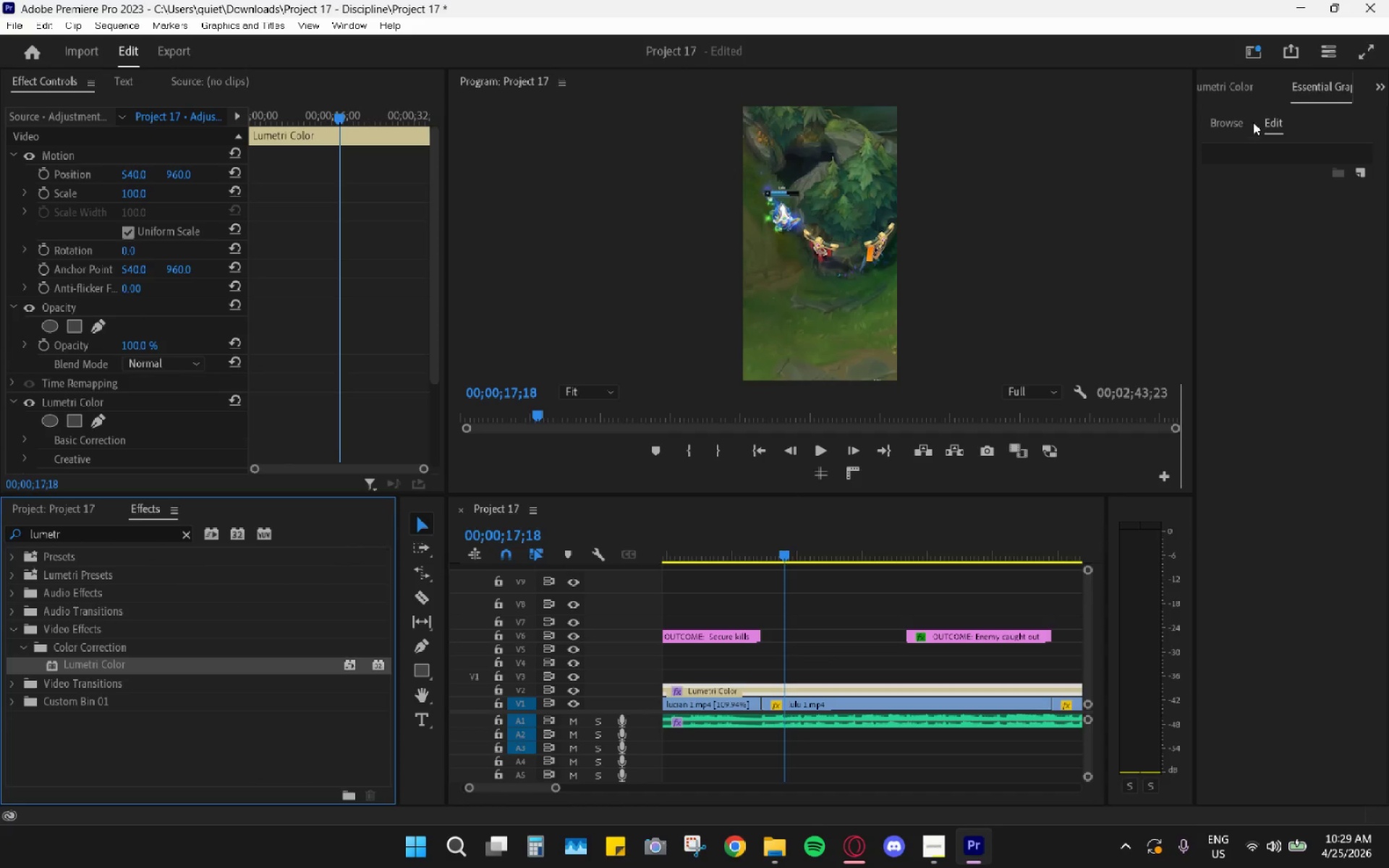 
left_click([1233, 88])
 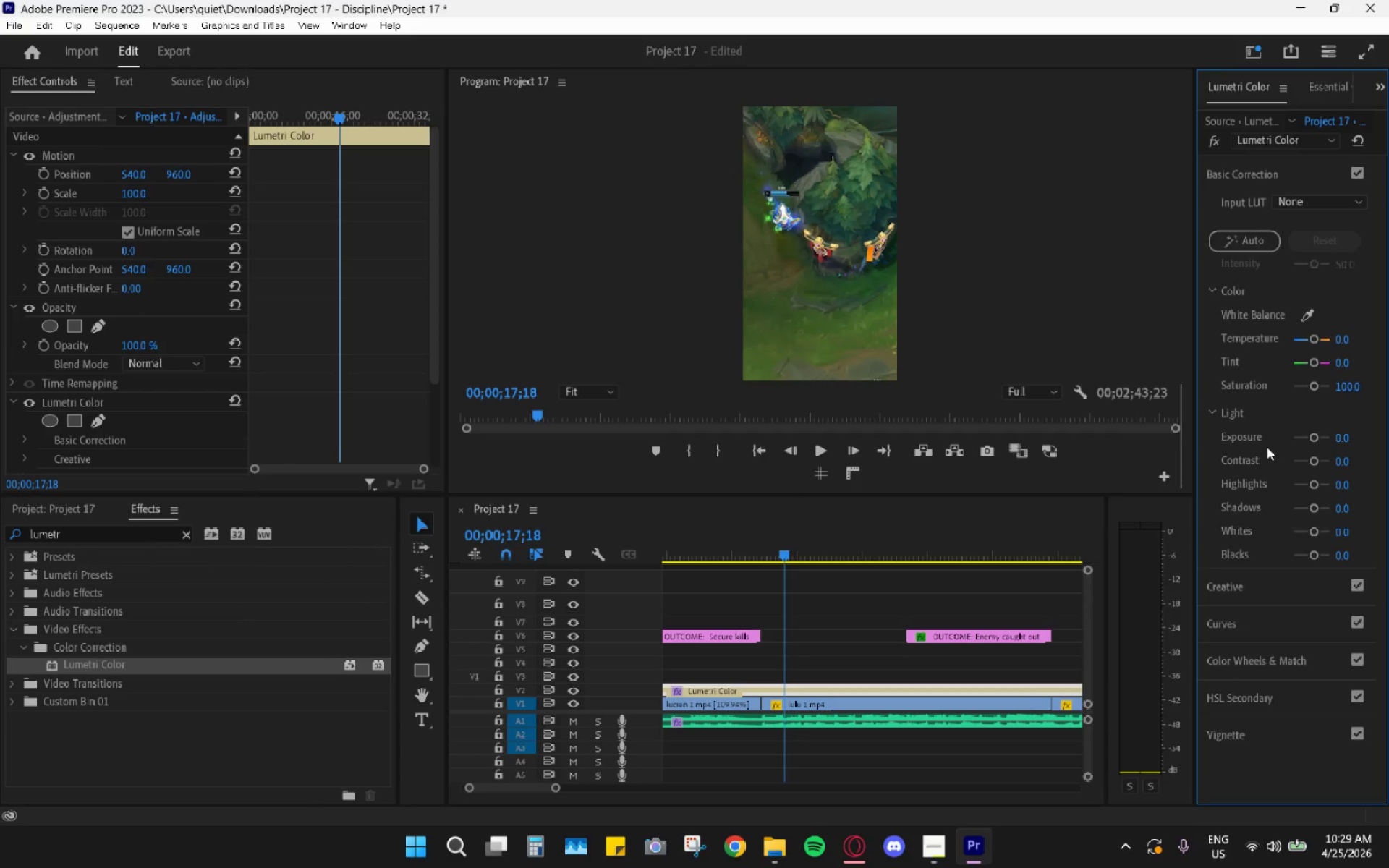 
wait(9.19)
 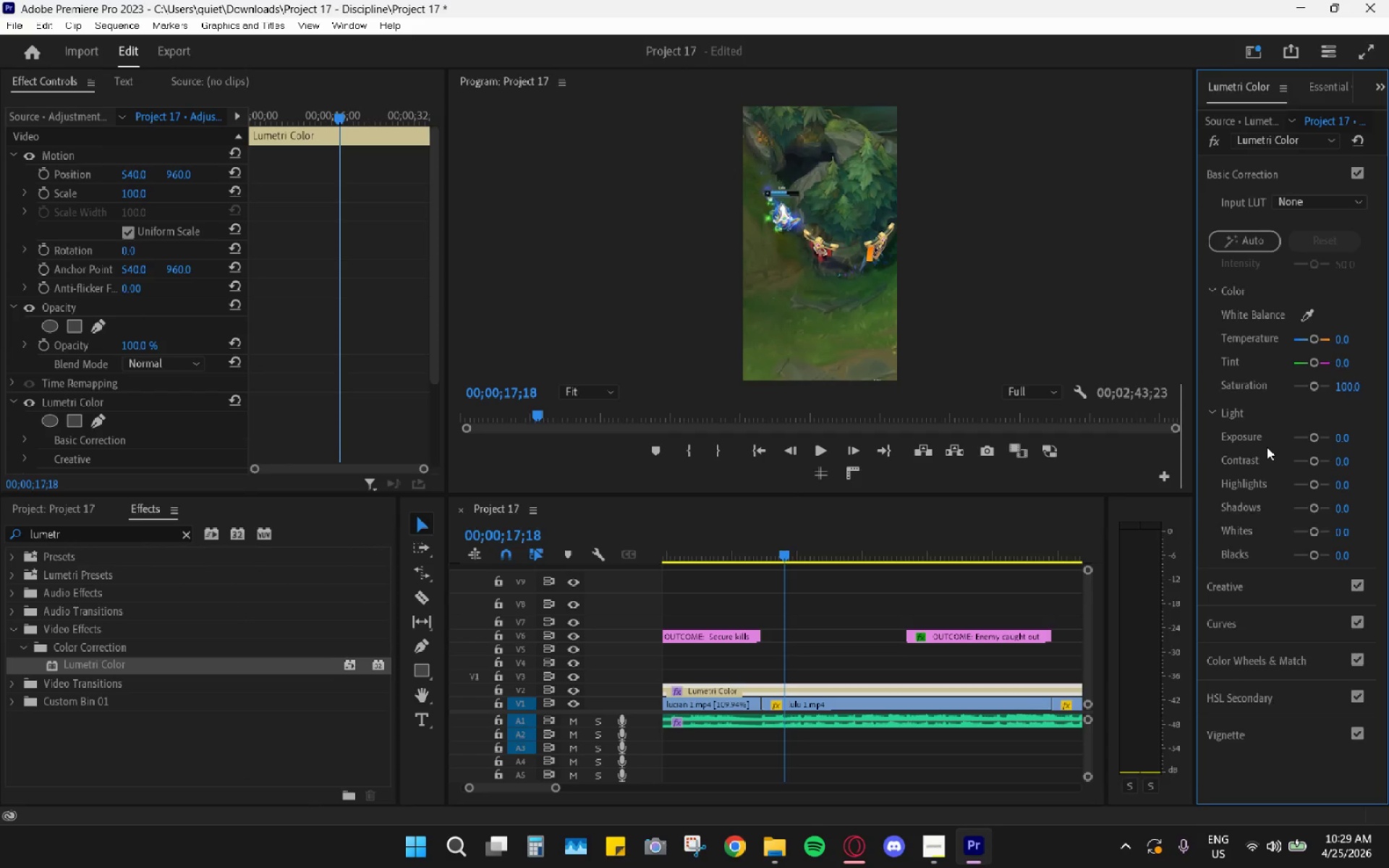 
left_click([1340, 442])
 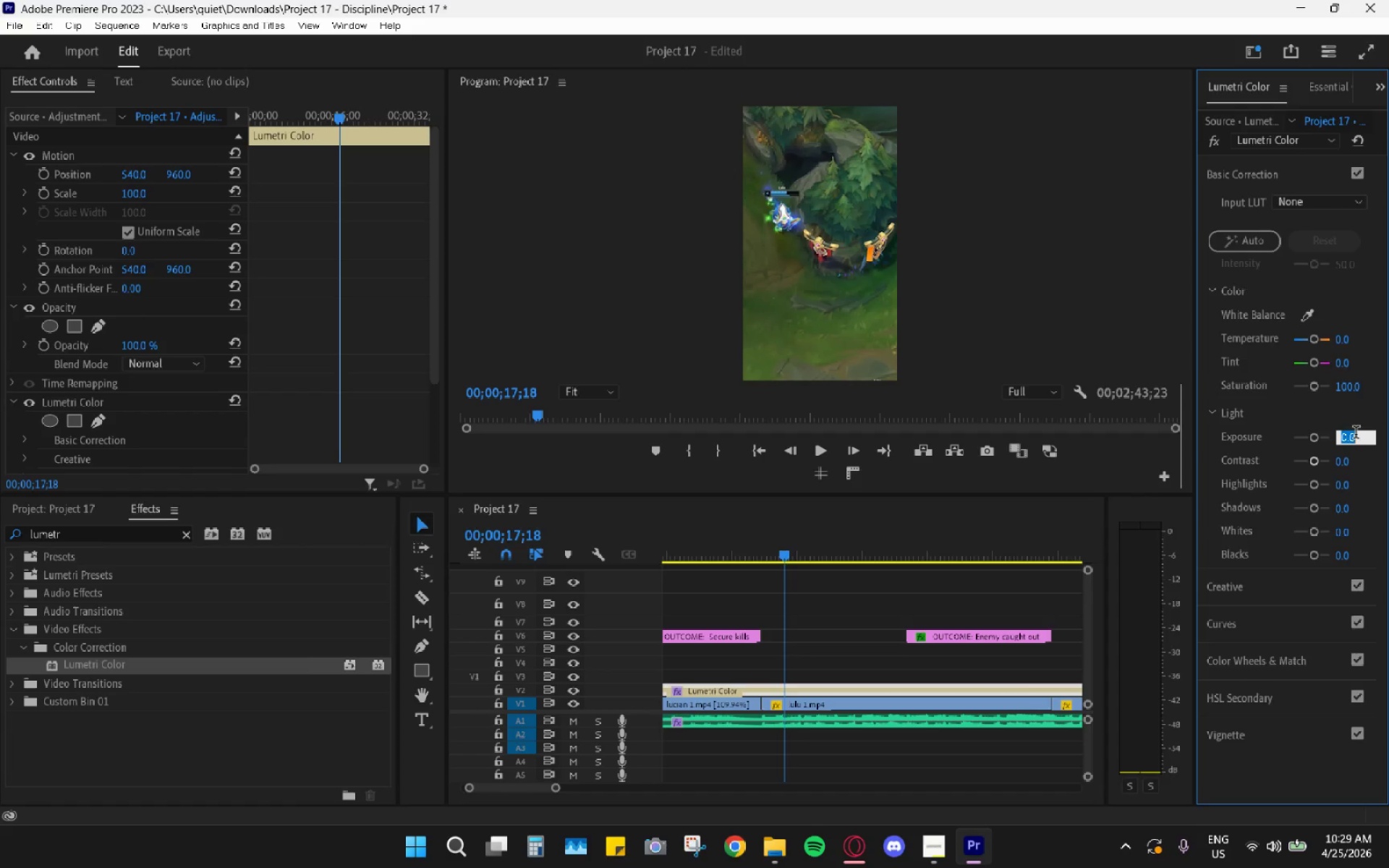 
key(Numpad0)
 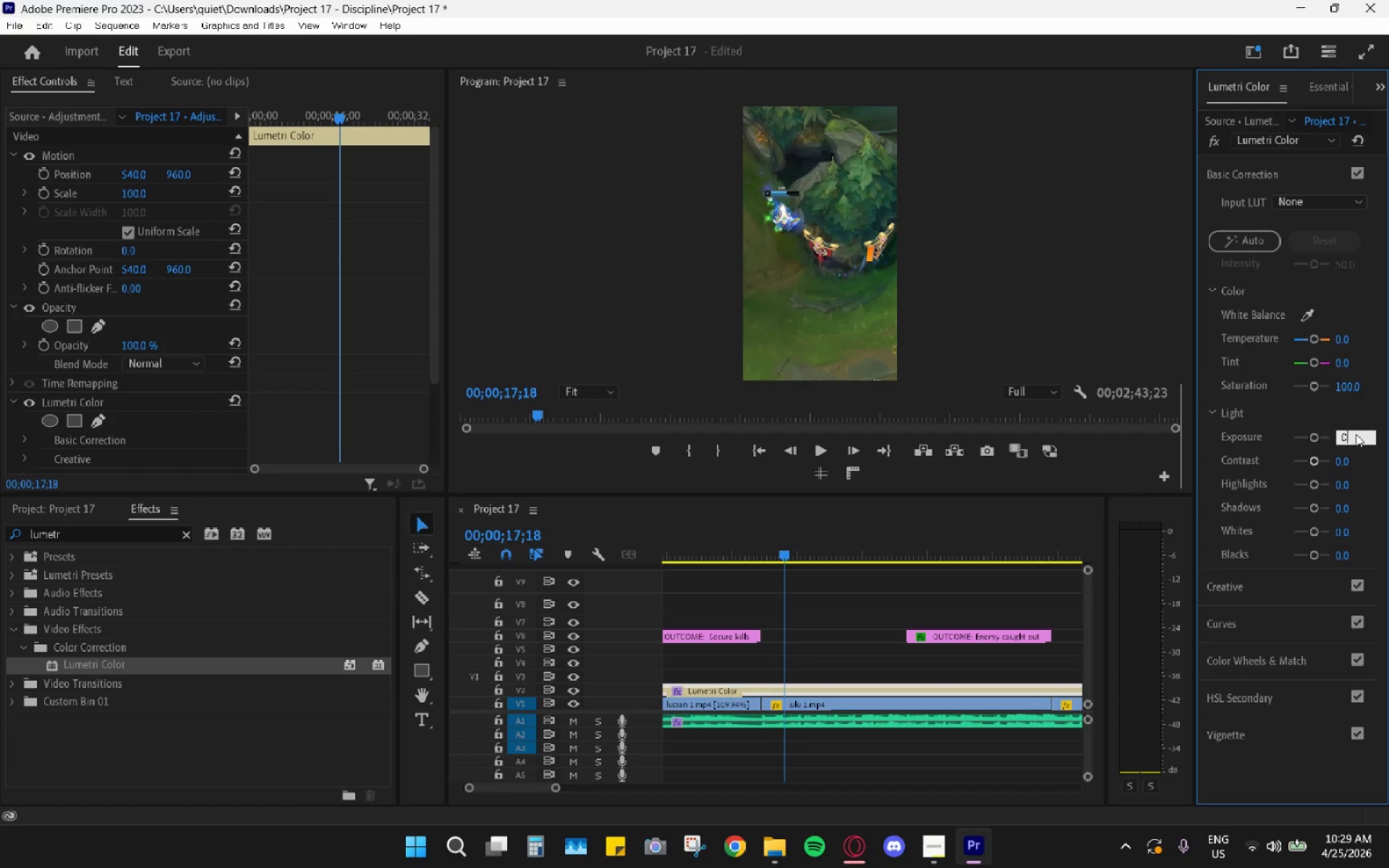 
key(NumpadDecimal)
 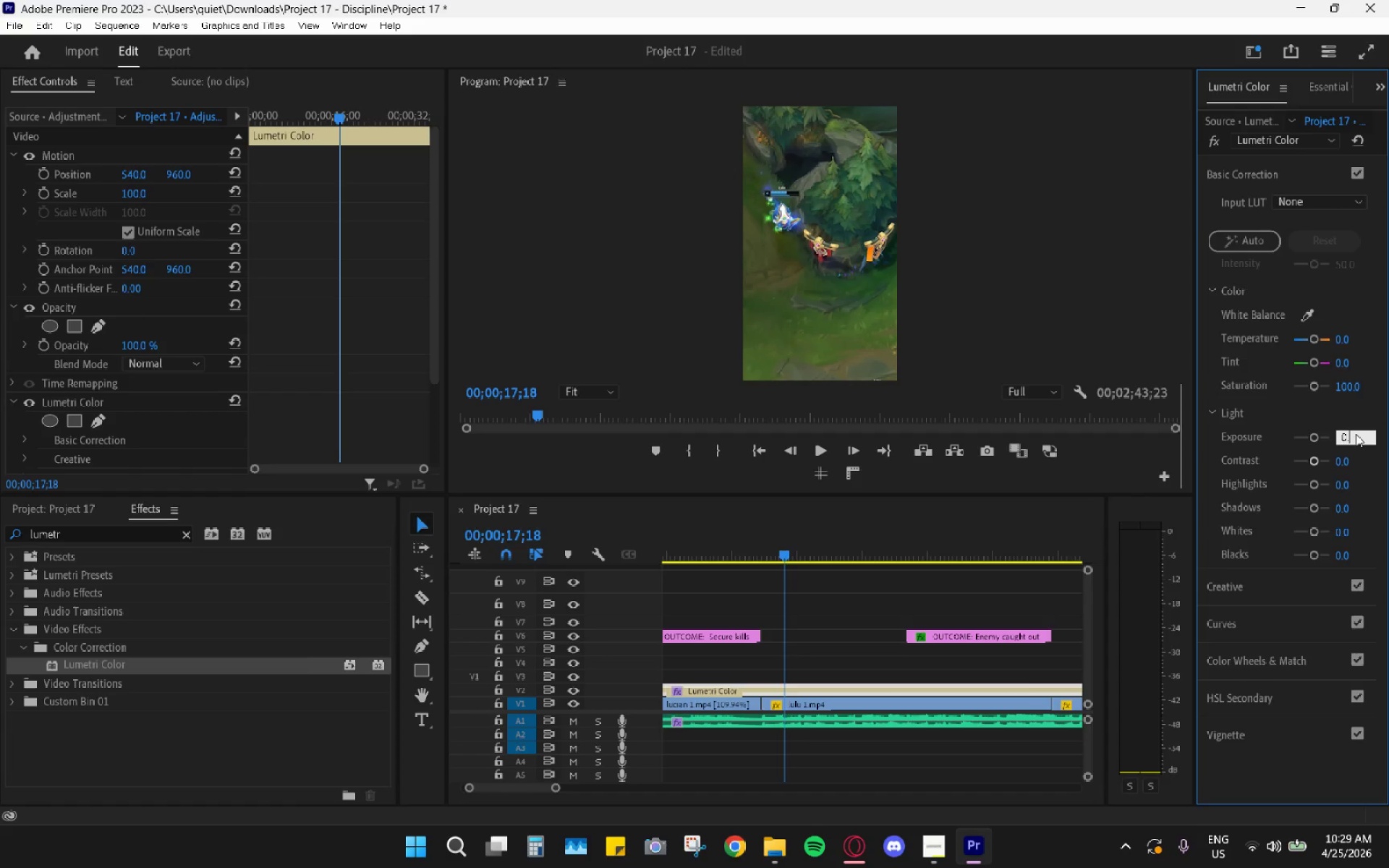 
key(Numpad1)
 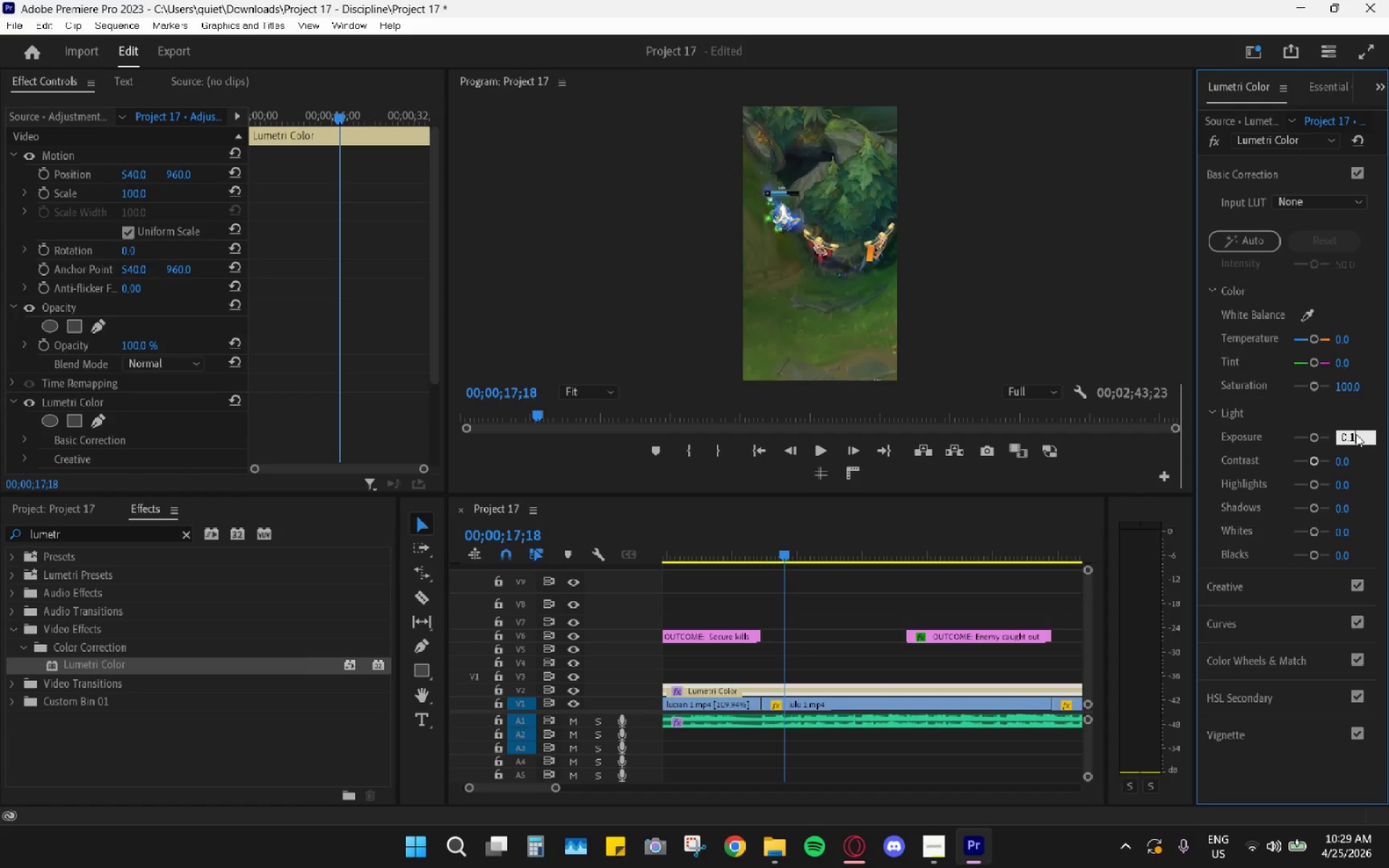 
key(Enter)
 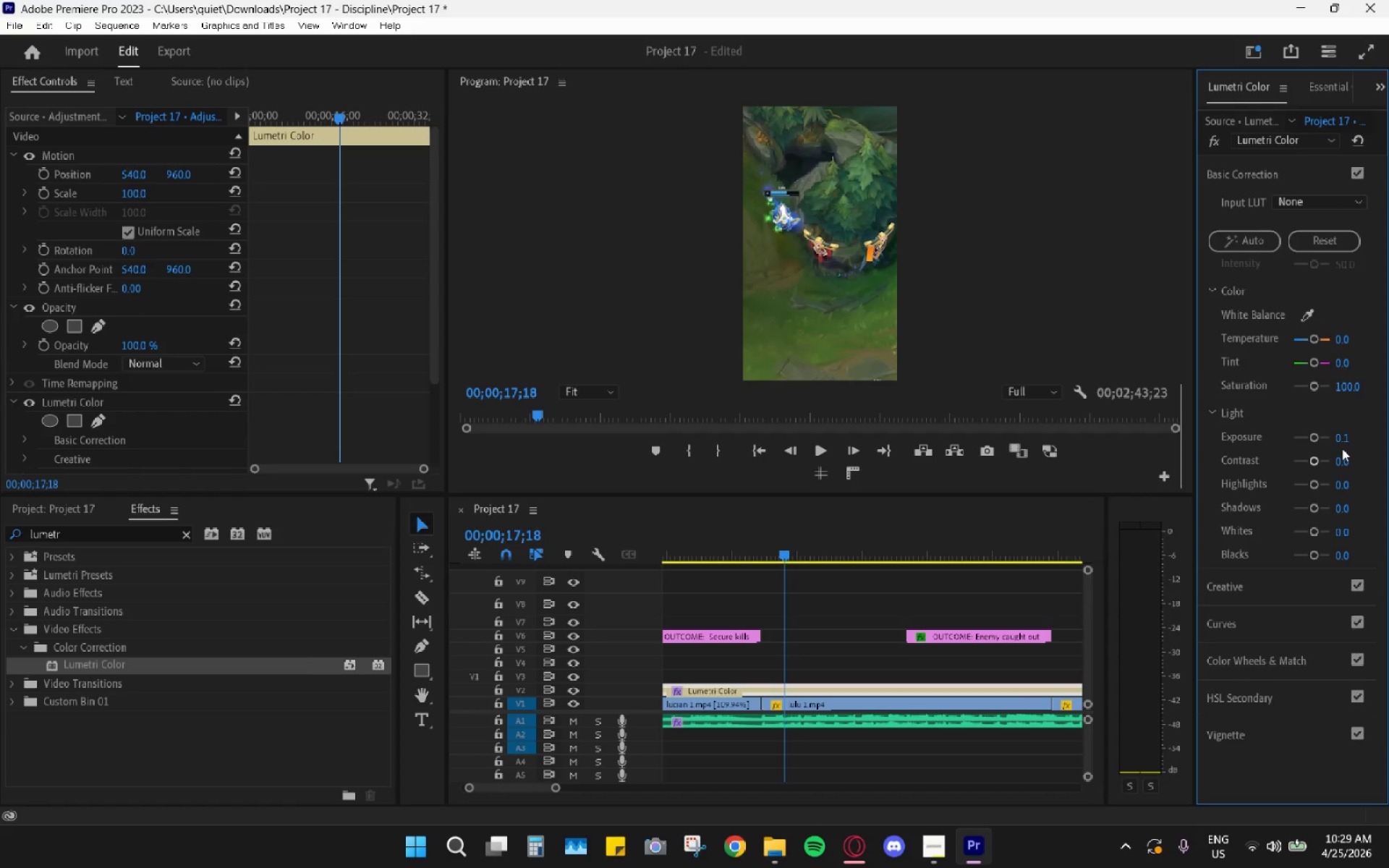 
left_click([1345, 454])
 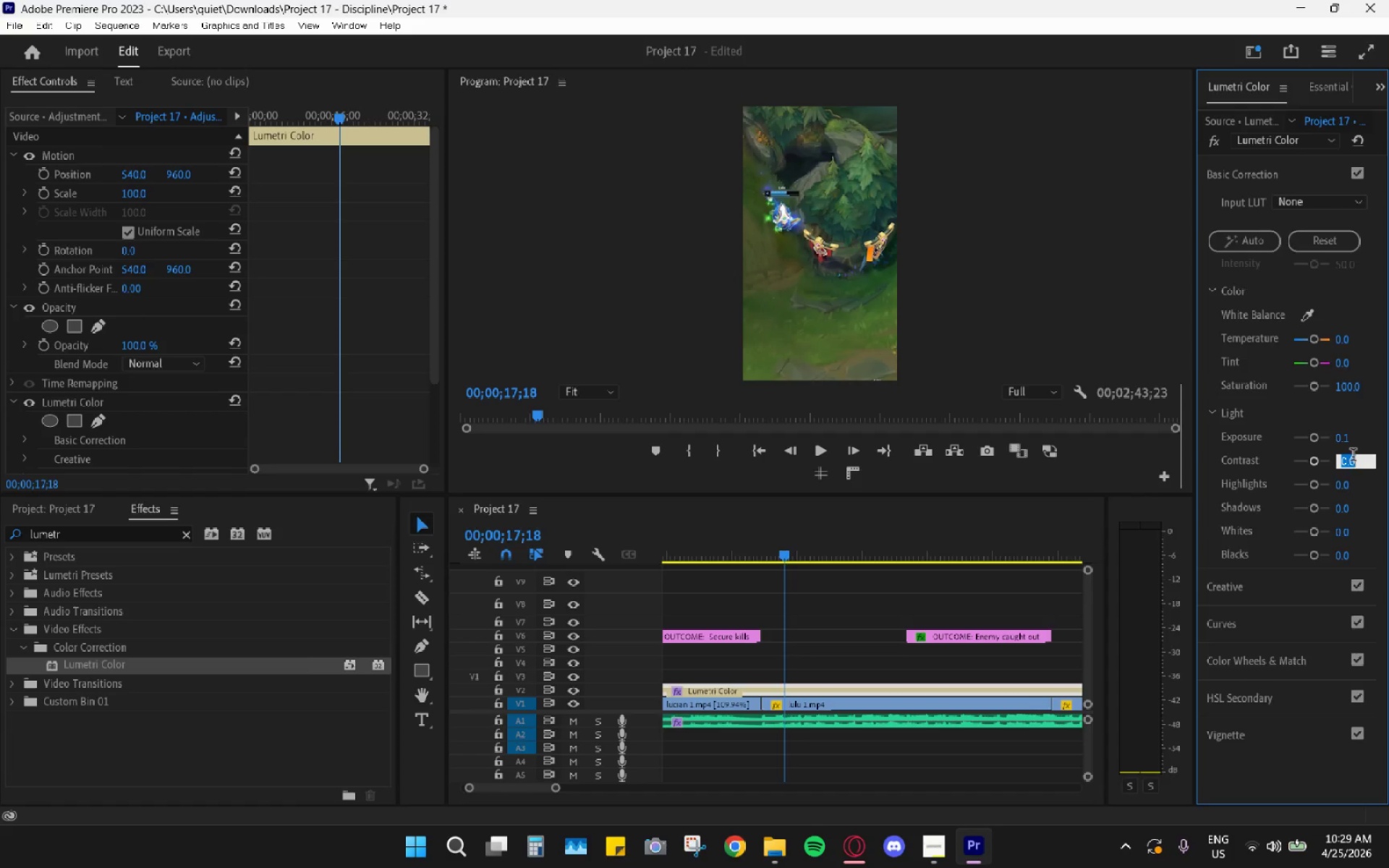 
key(Numpad1)
 